 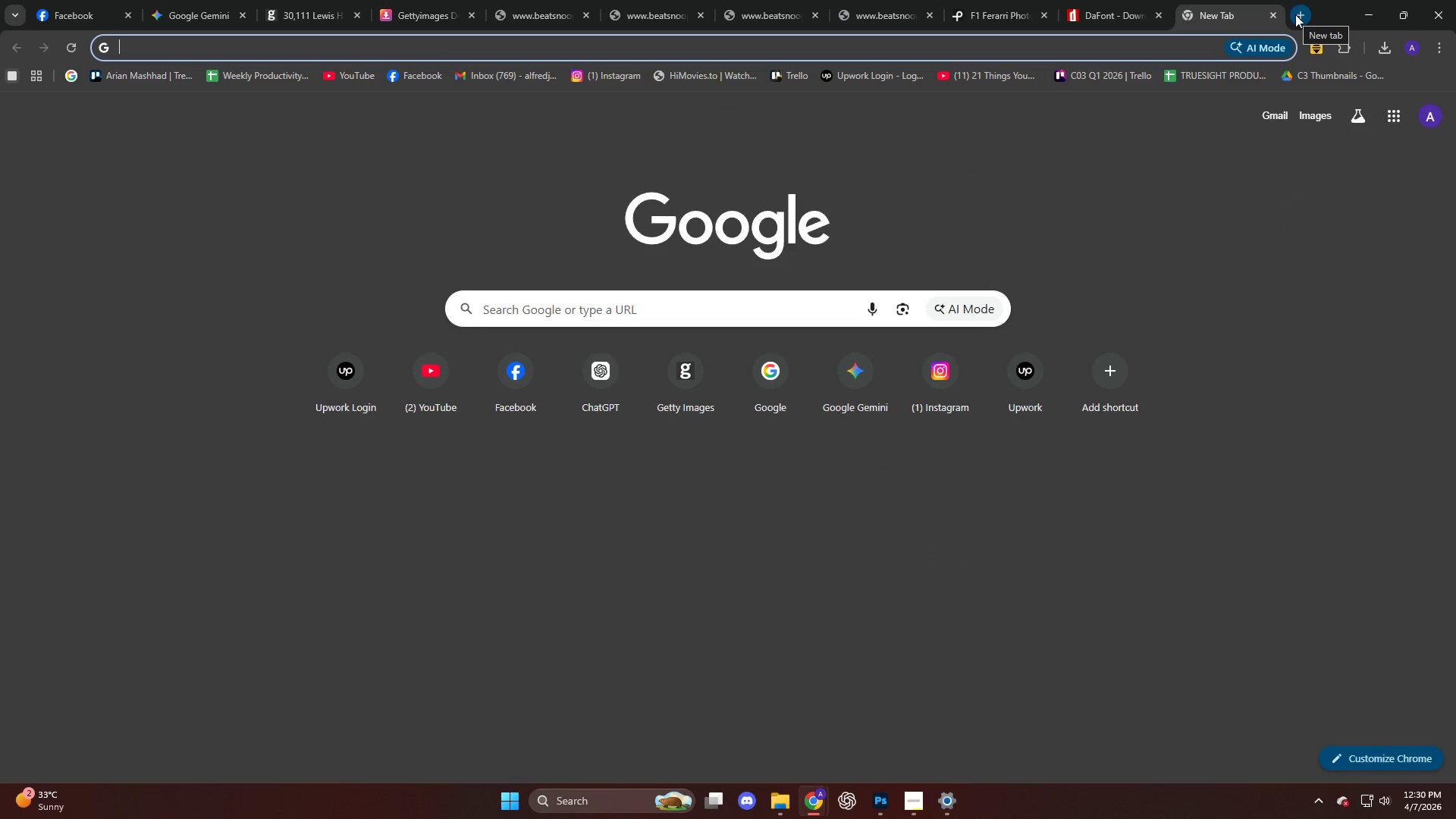 
type(sunset)
 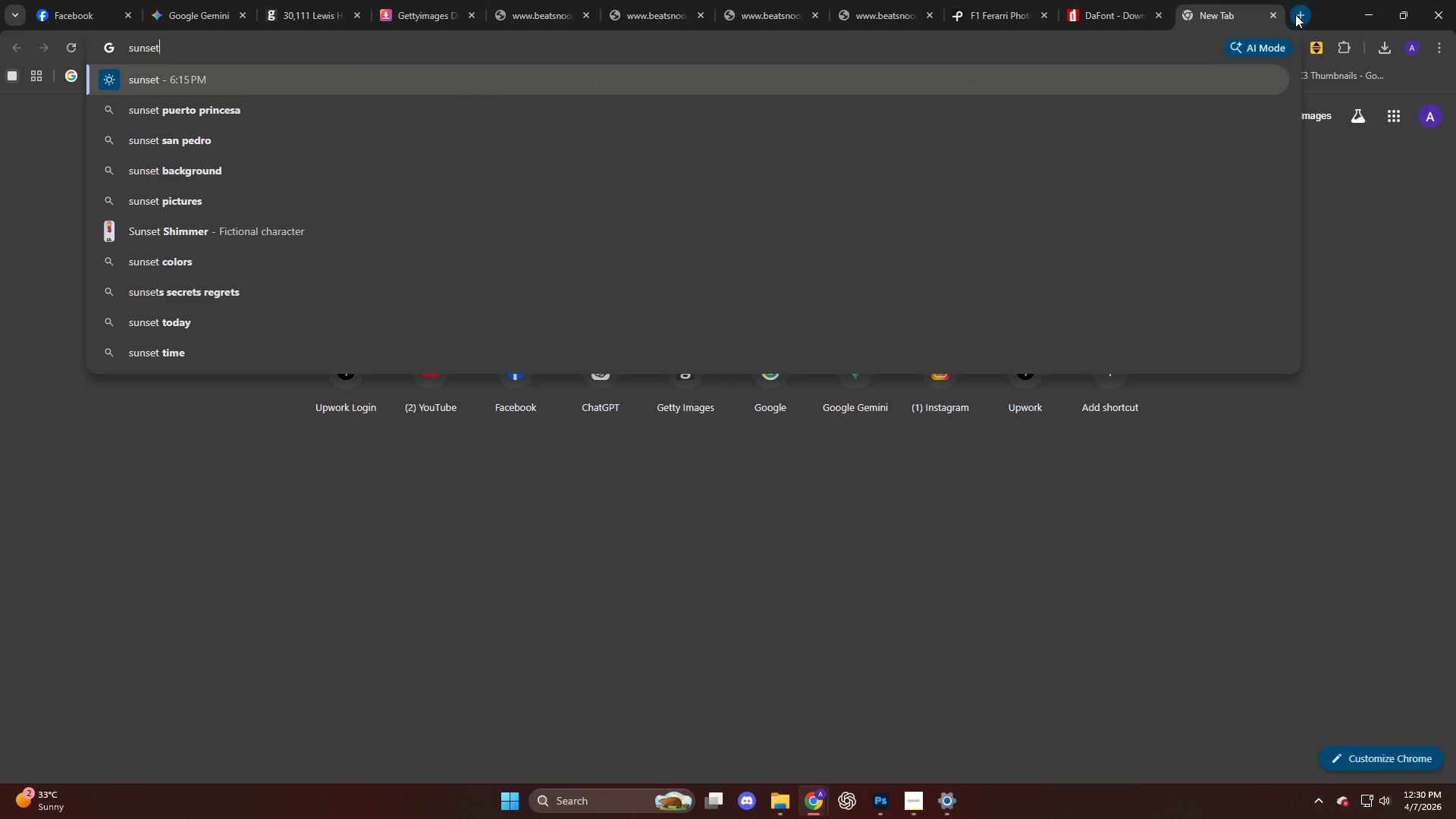 
key(Enter)
 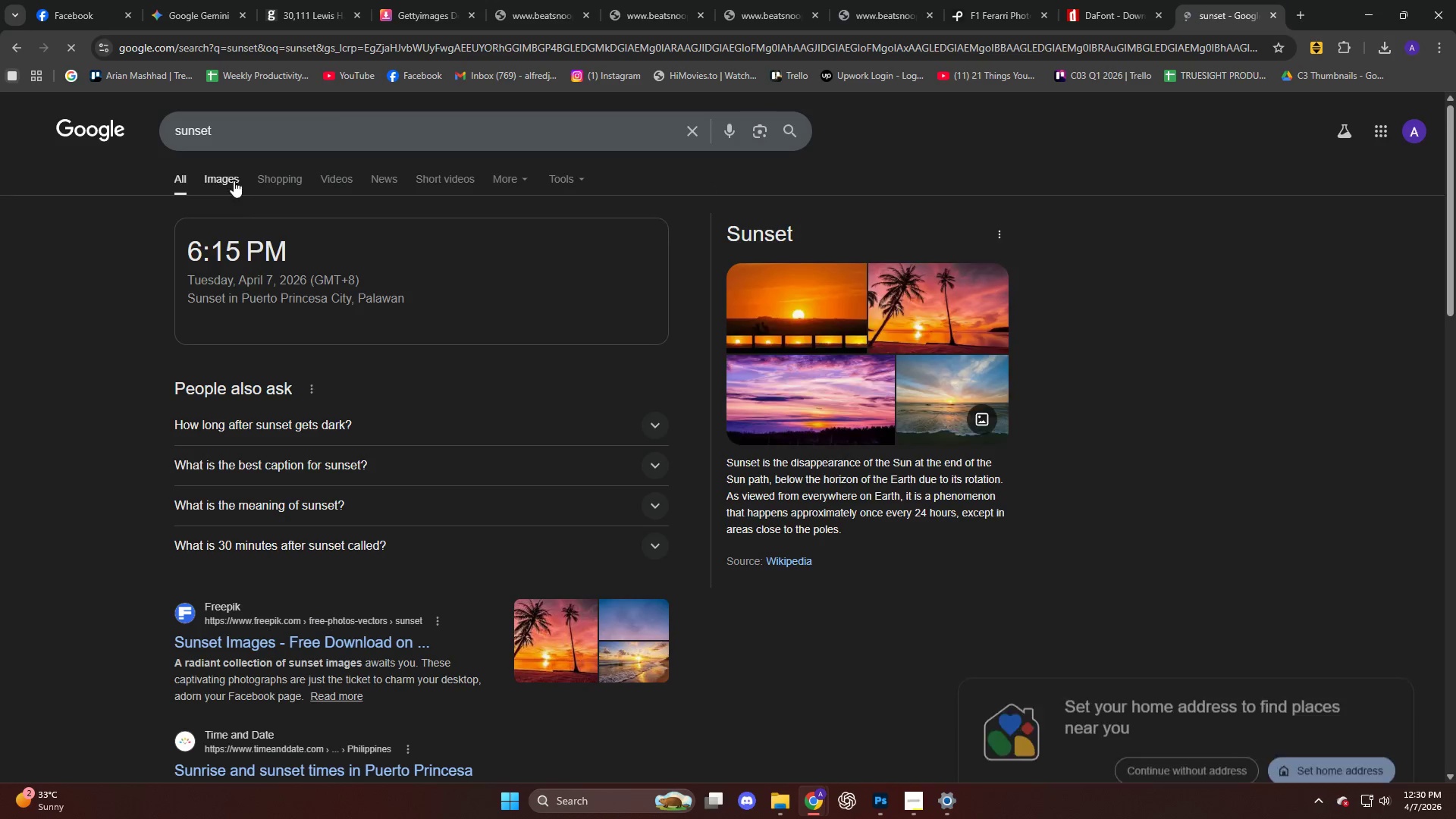 
left_click([233, 166])
 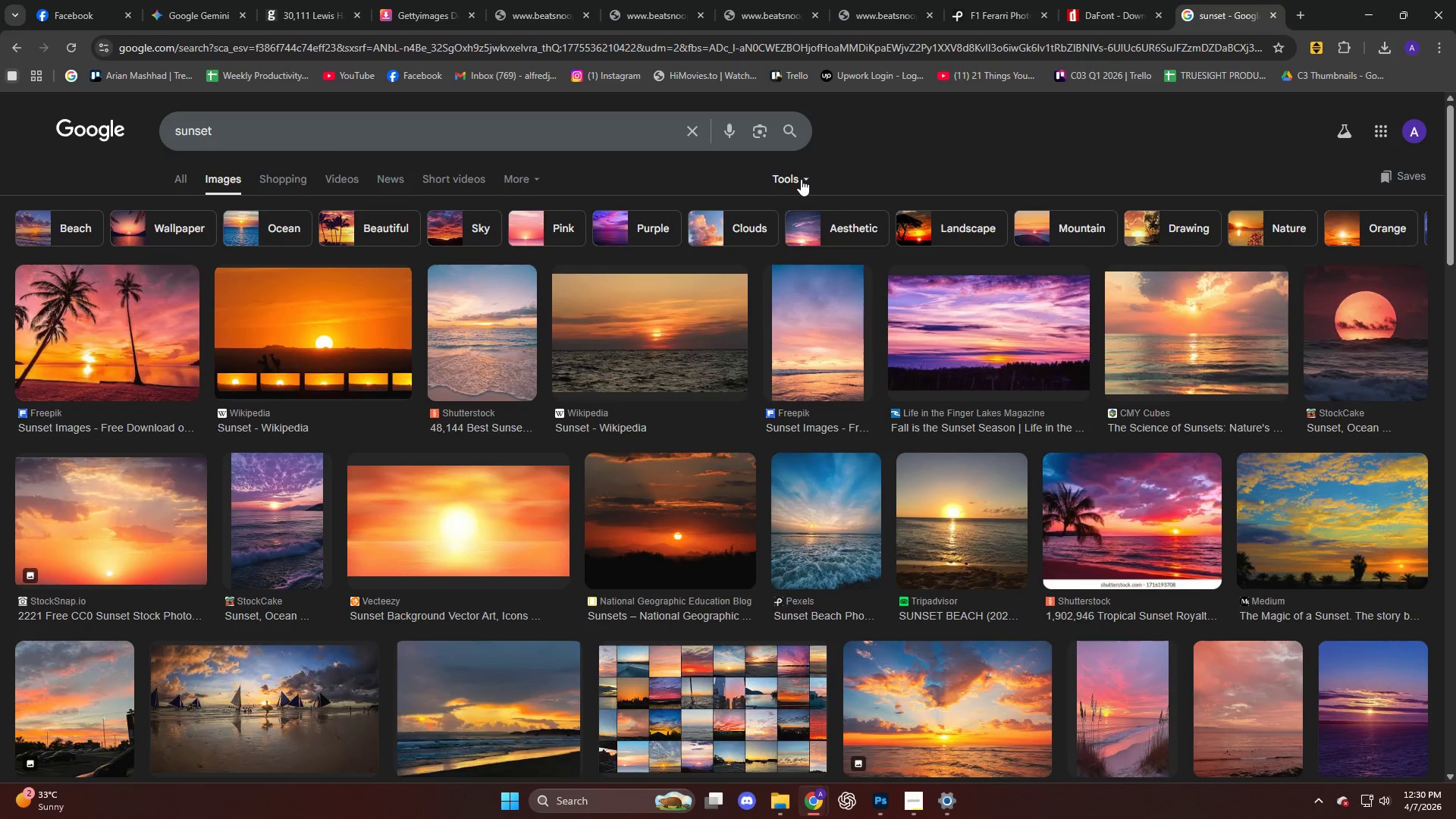 
left_click([988, 224])
 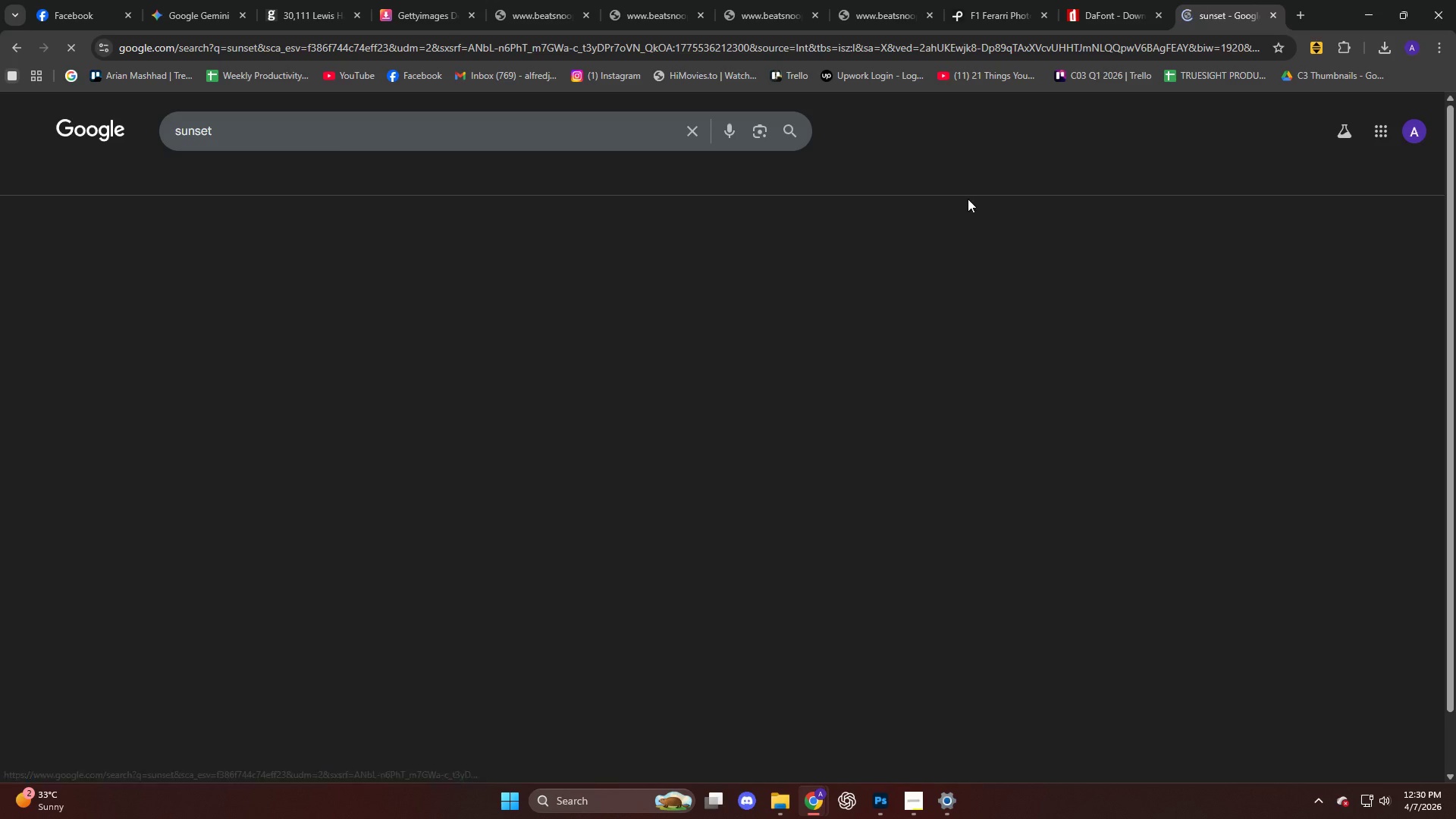 
mouse_move([940, 227])
 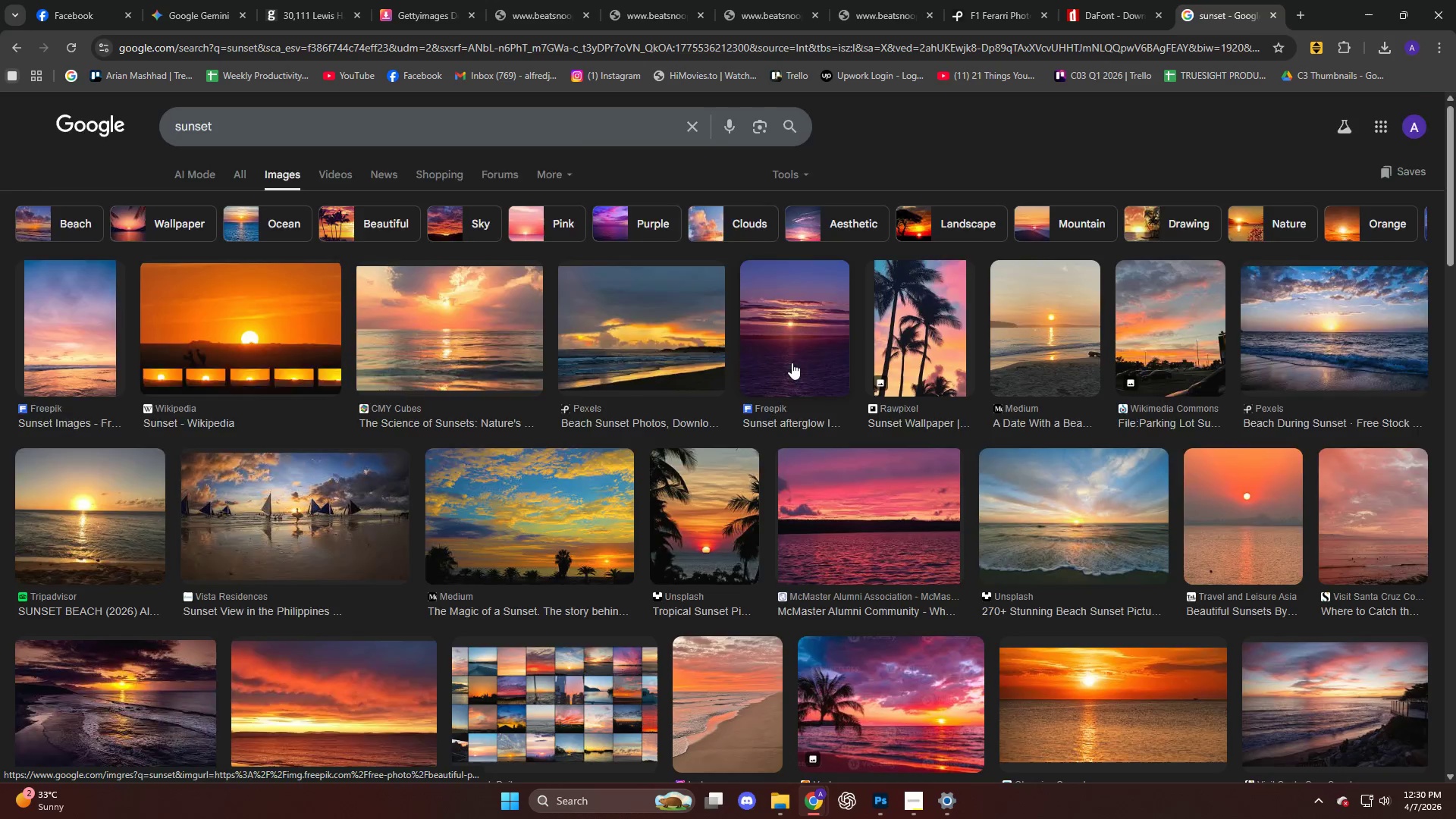 
scroll: coordinate [398, 447], scroll_direction: down, amount: 19.0
 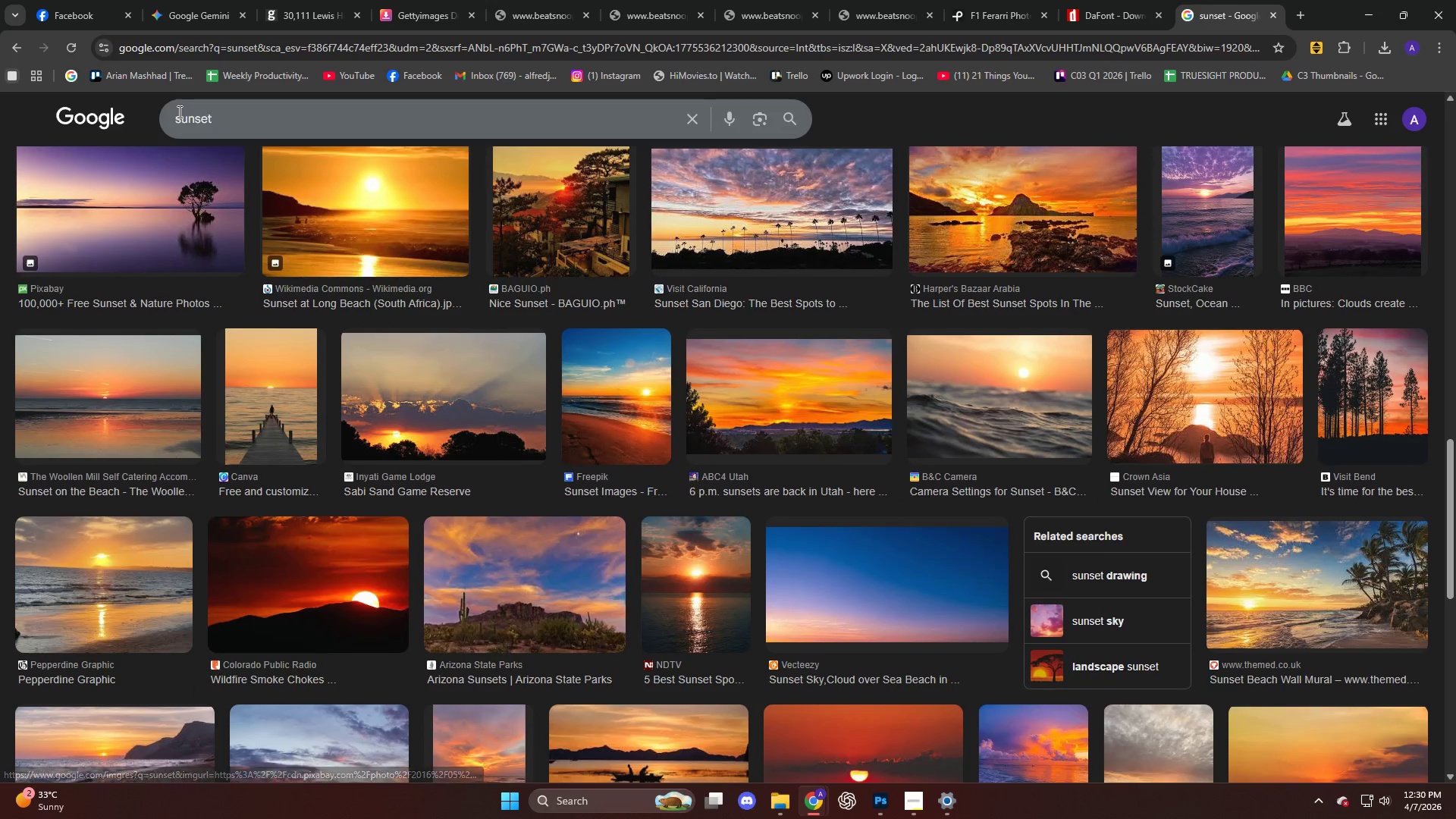 
left_click([175, 119])
 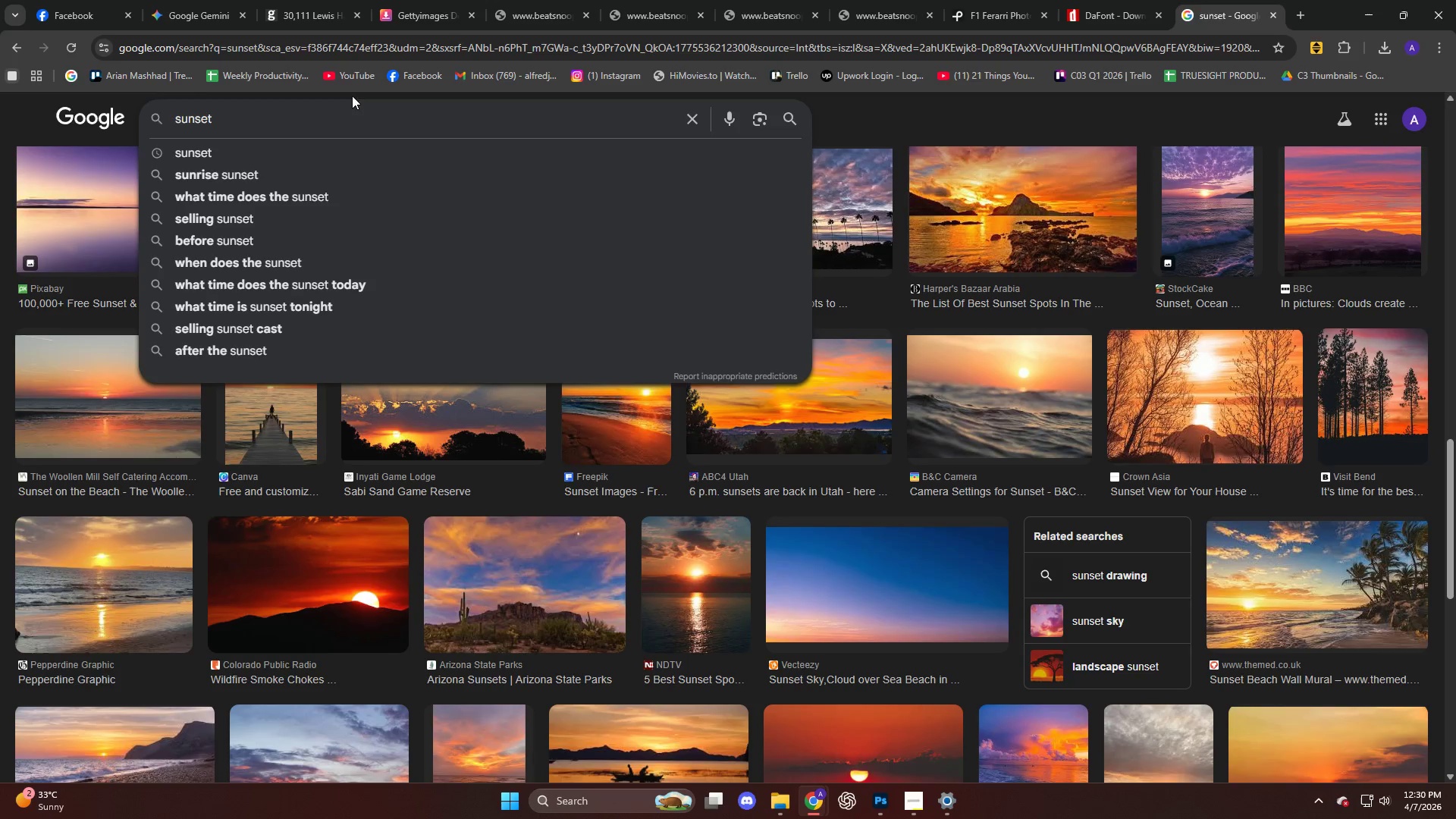 
left_click_drag(start_coordinate=[332, 98], to_coordinate=[107, 128])
 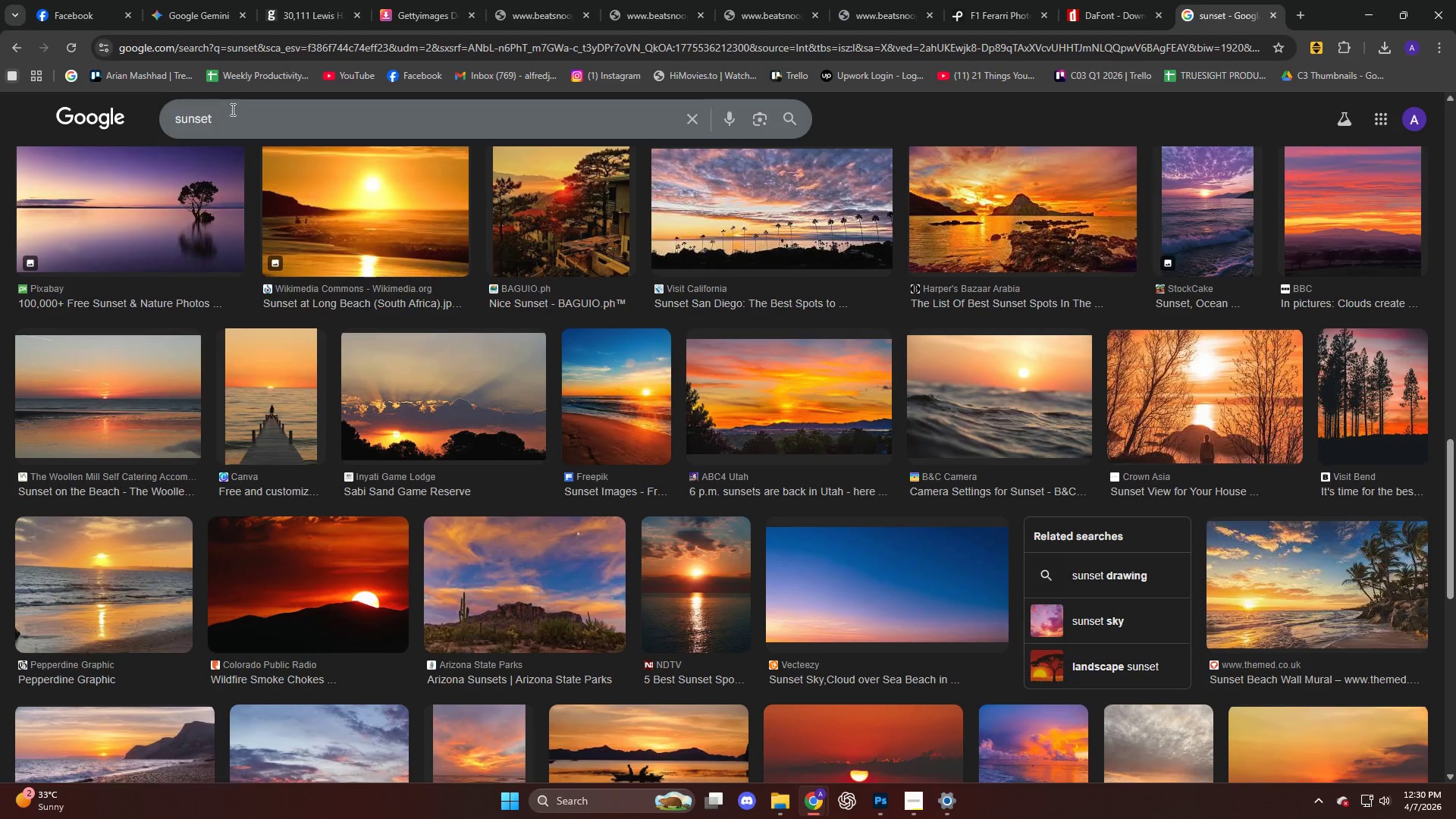 
left_click_drag(start_coordinate=[229, 105], to_coordinate=[124, 121])
 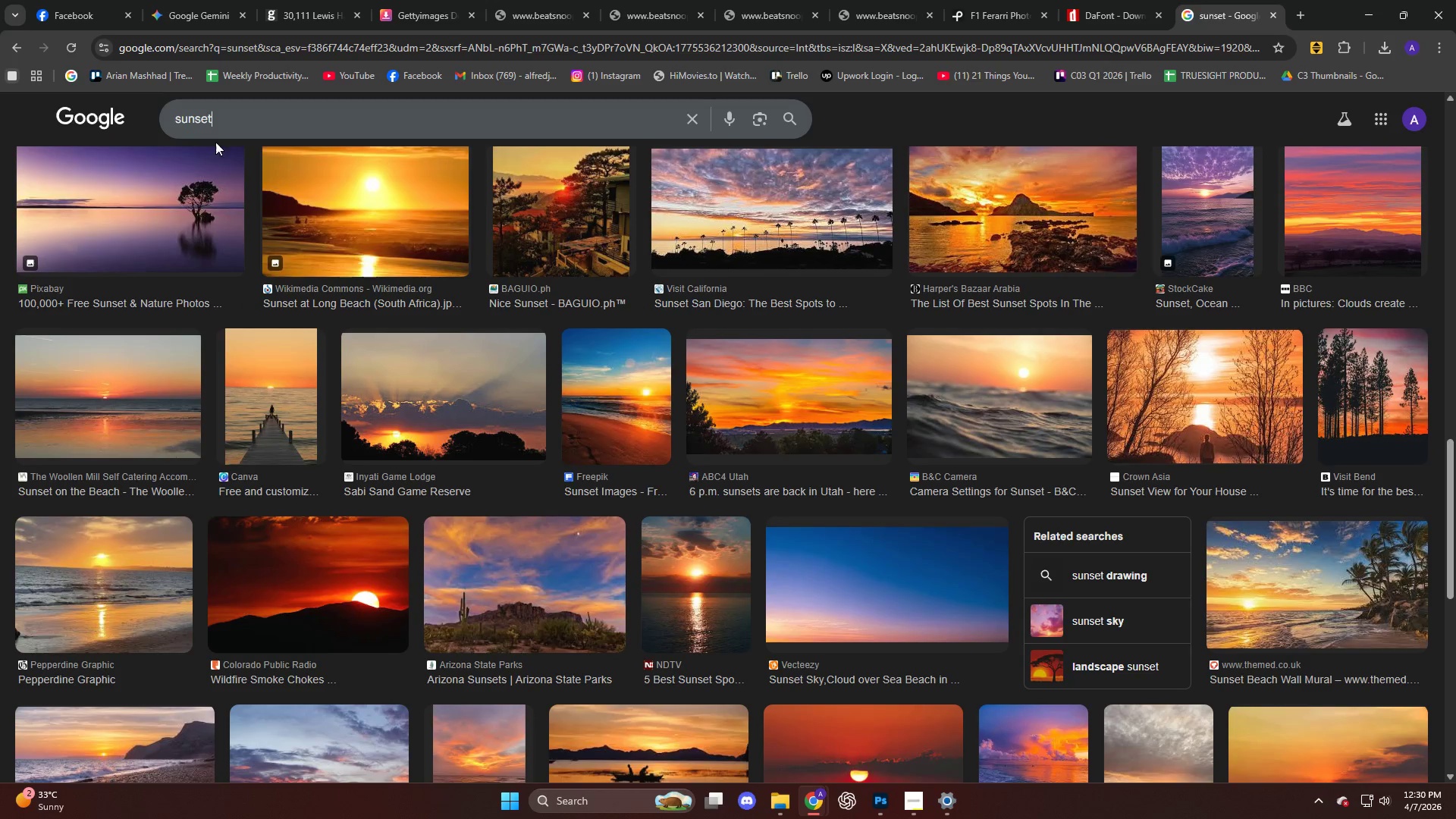 
key(Control+ControlLeft)
 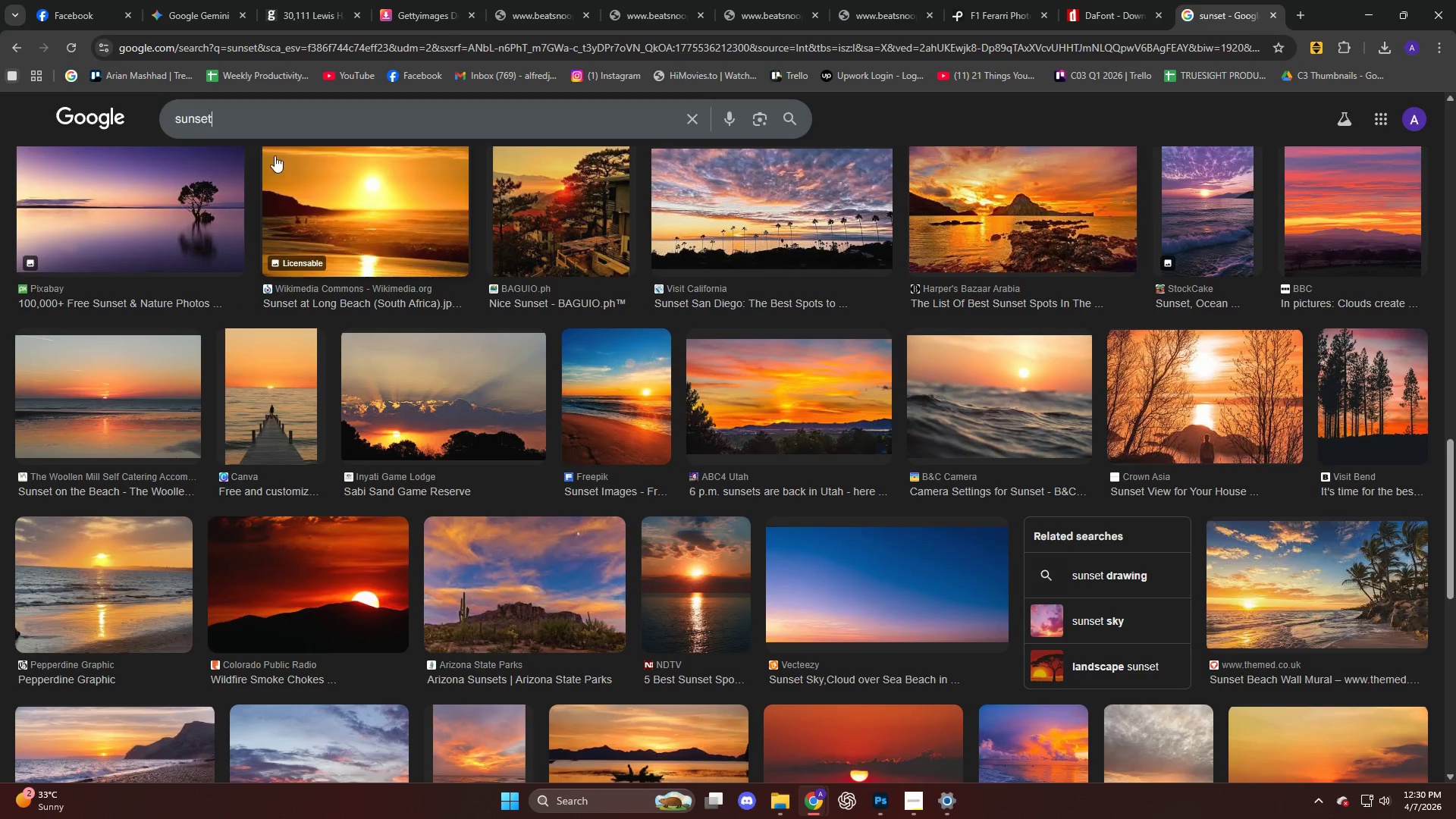 
left_click_drag(start_coordinate=[232, 119], to_coordinate=[171, 122])
 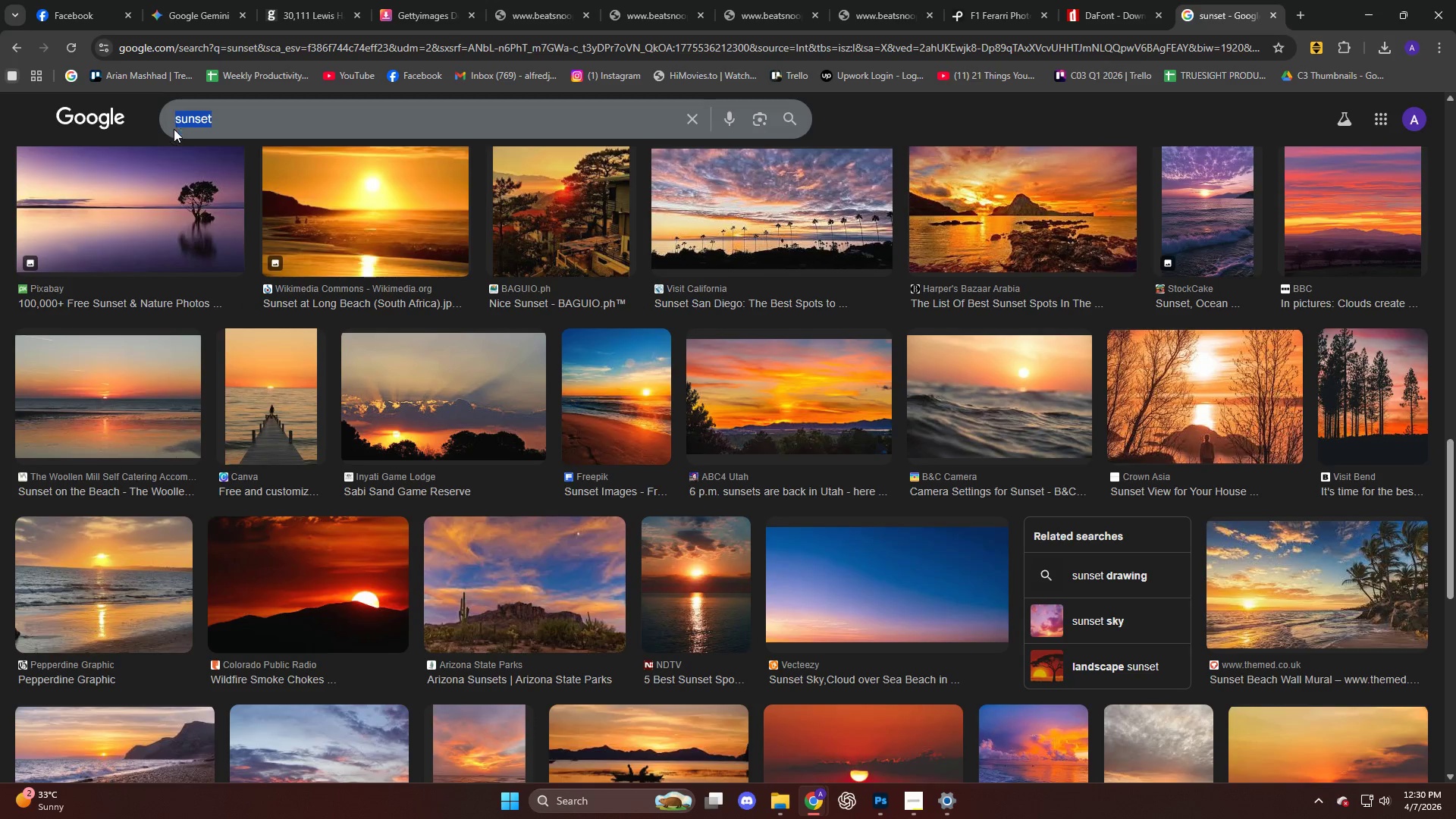 
key(Control+C)
 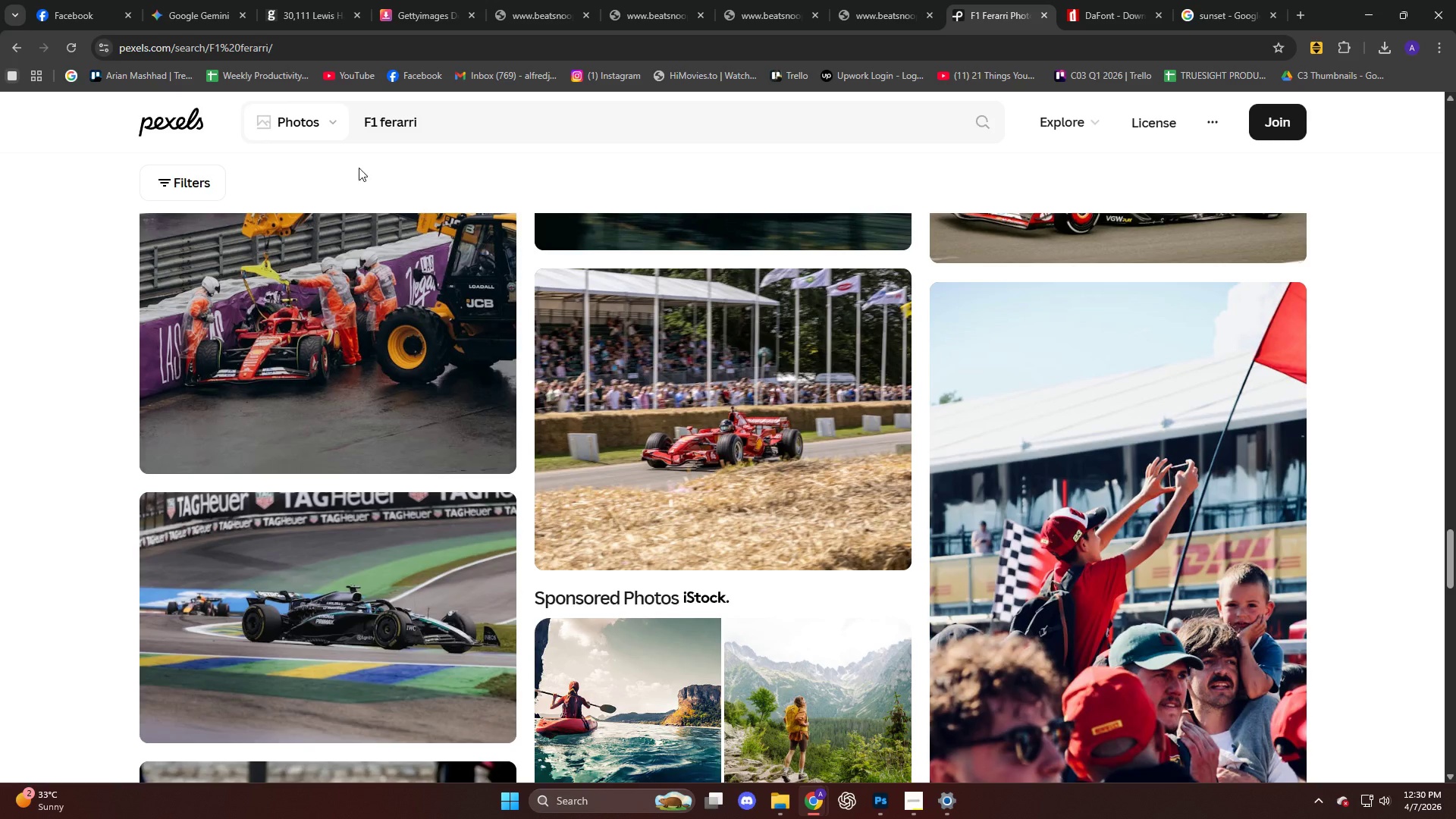 
left_click_drag(start_coordinate=[450, 120], to_coordinate=[347, 129])
 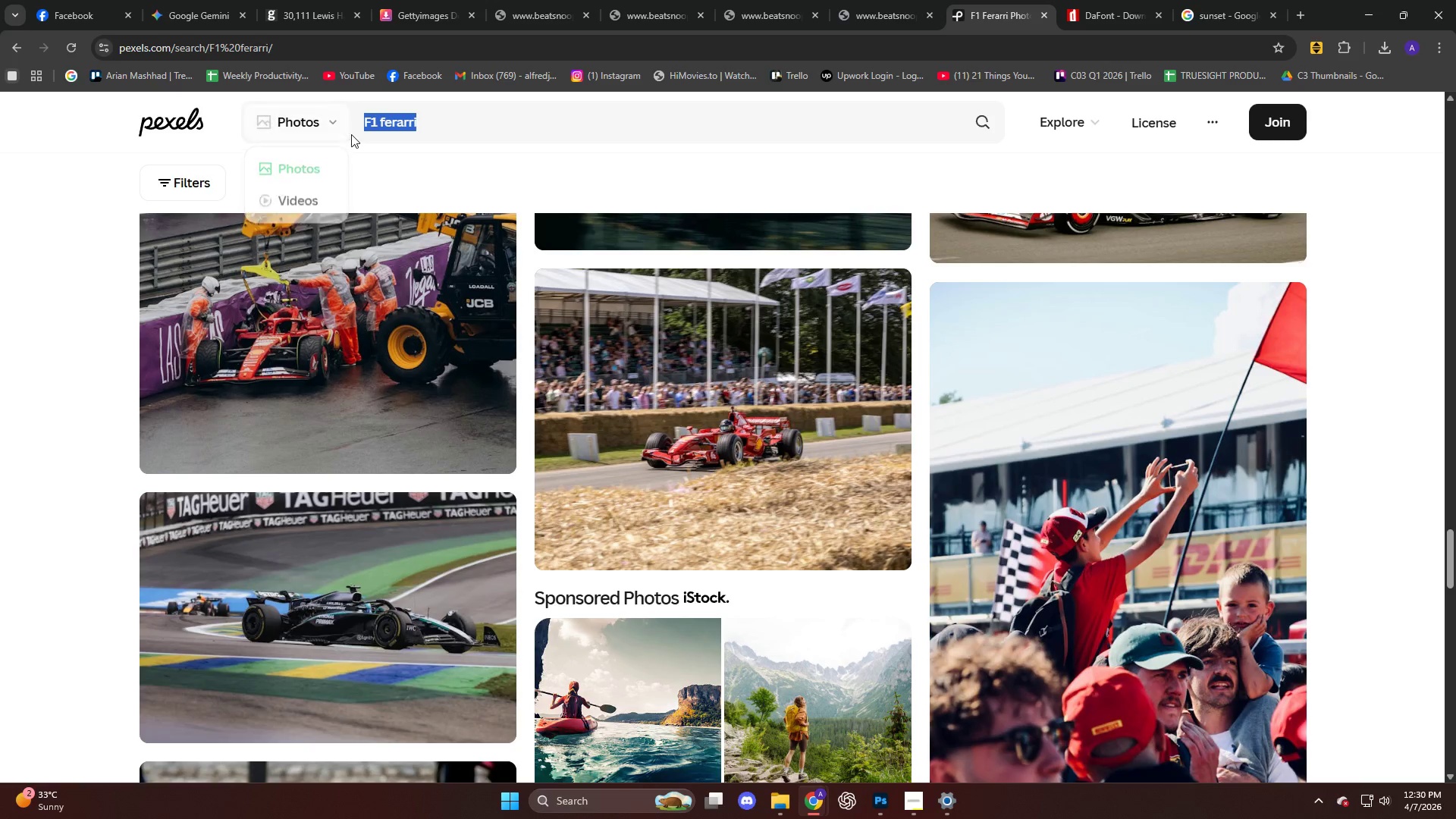 
key(Meta+MetaLeft)
 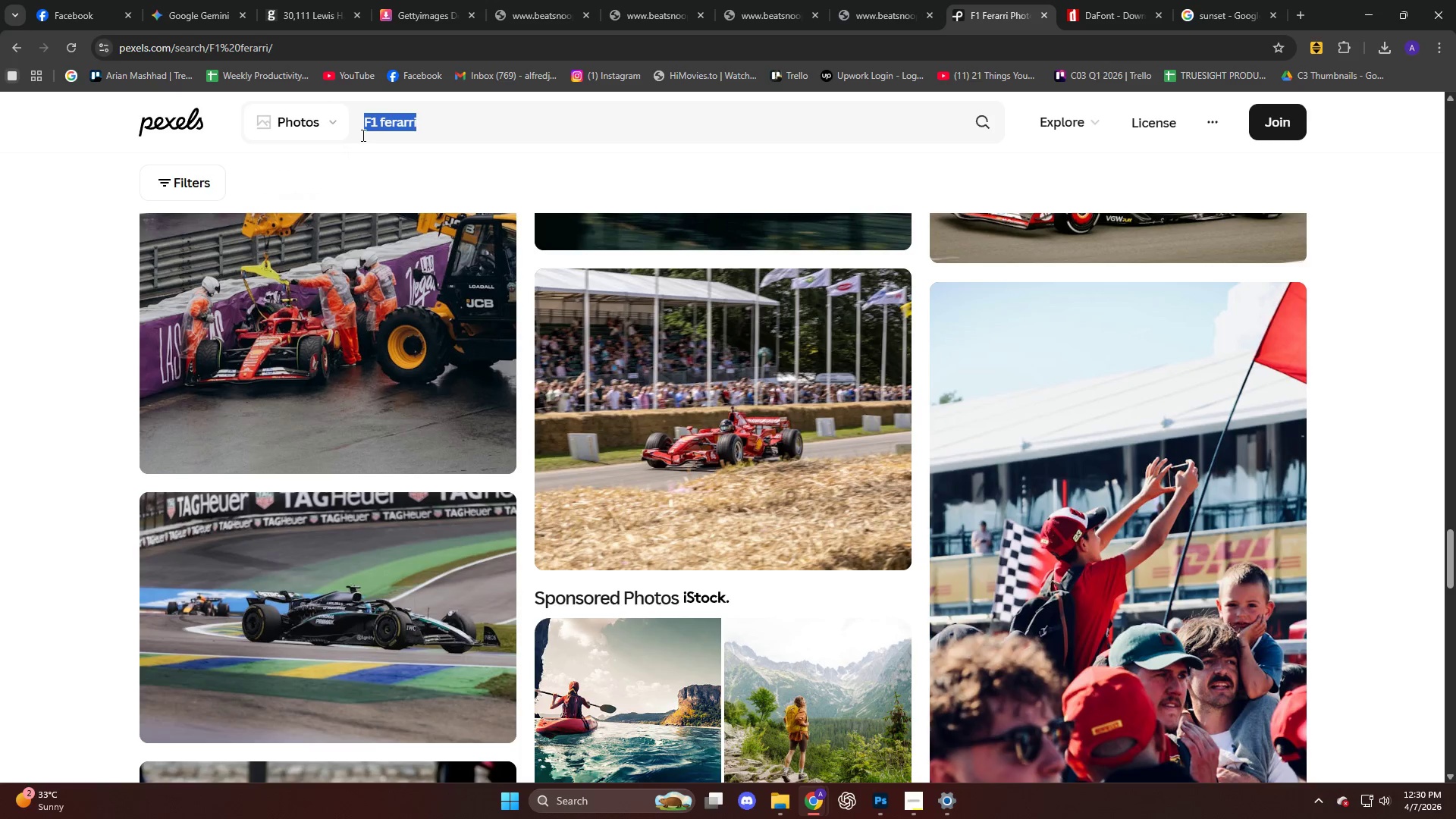 
key(Meta+V)
 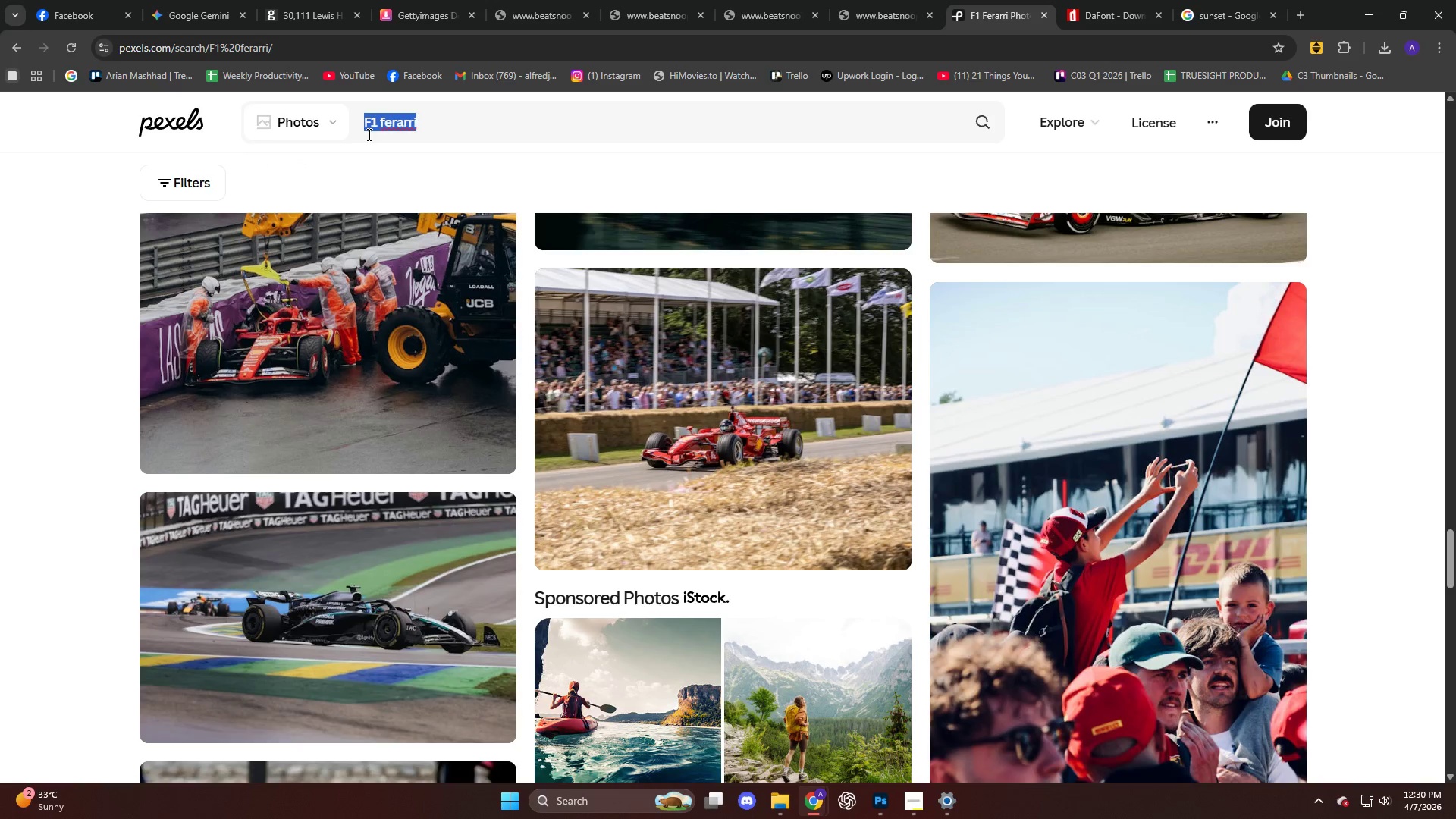 
key(Control+V)
 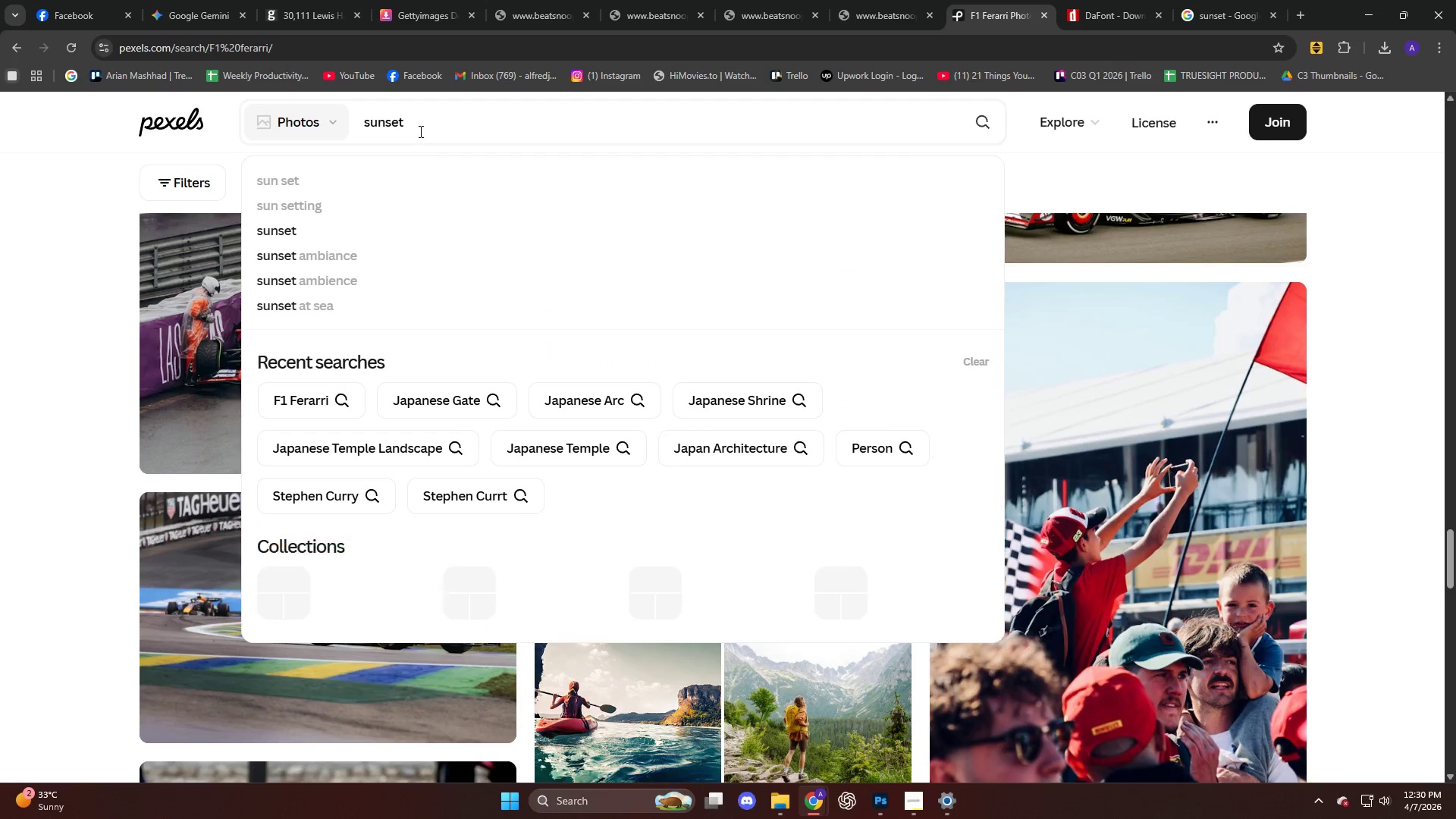 
key(NumpadEnter)
 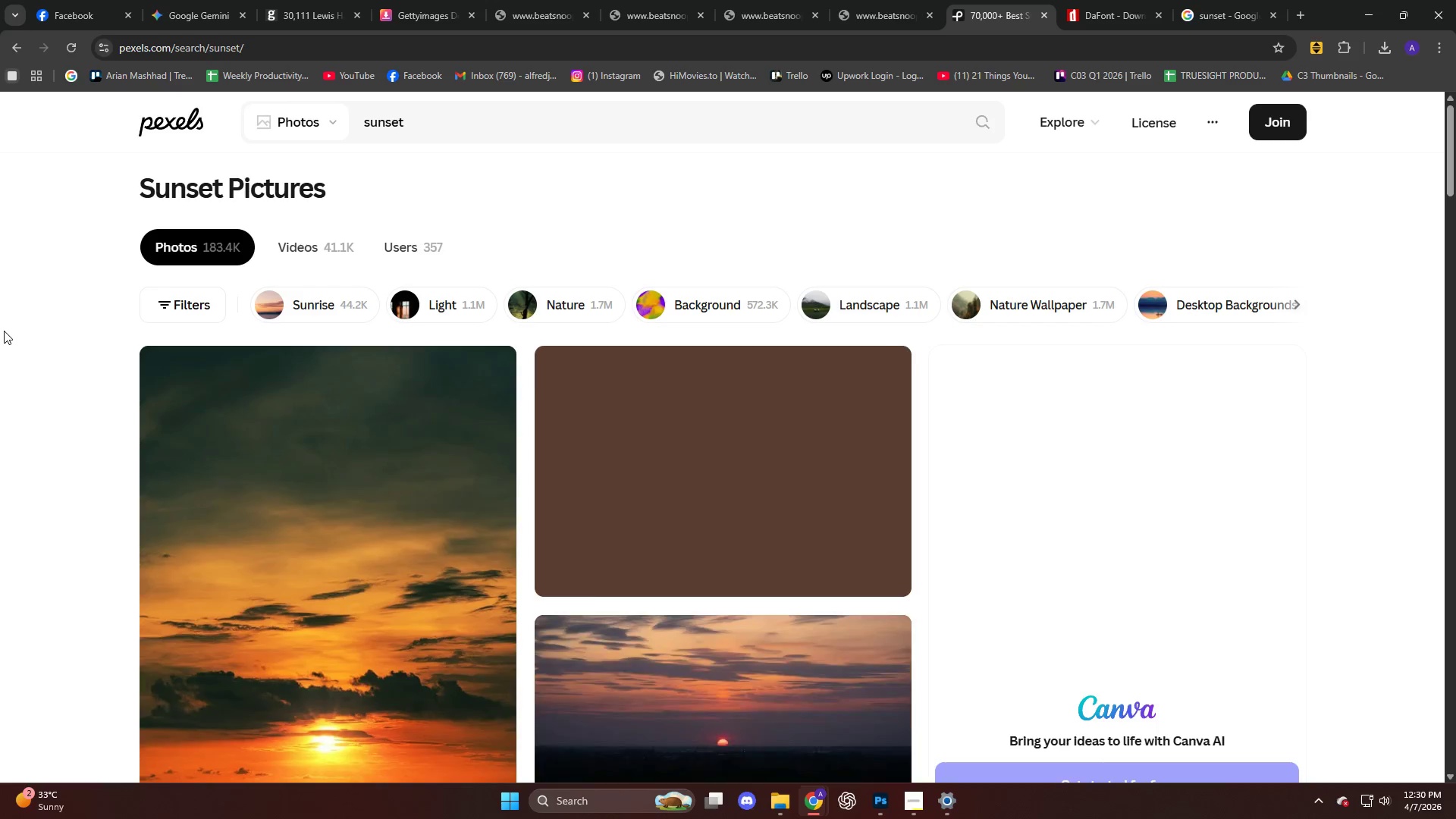 
scroll: coordinate [0, 328], scroll_direction: down, amount: 6.0
 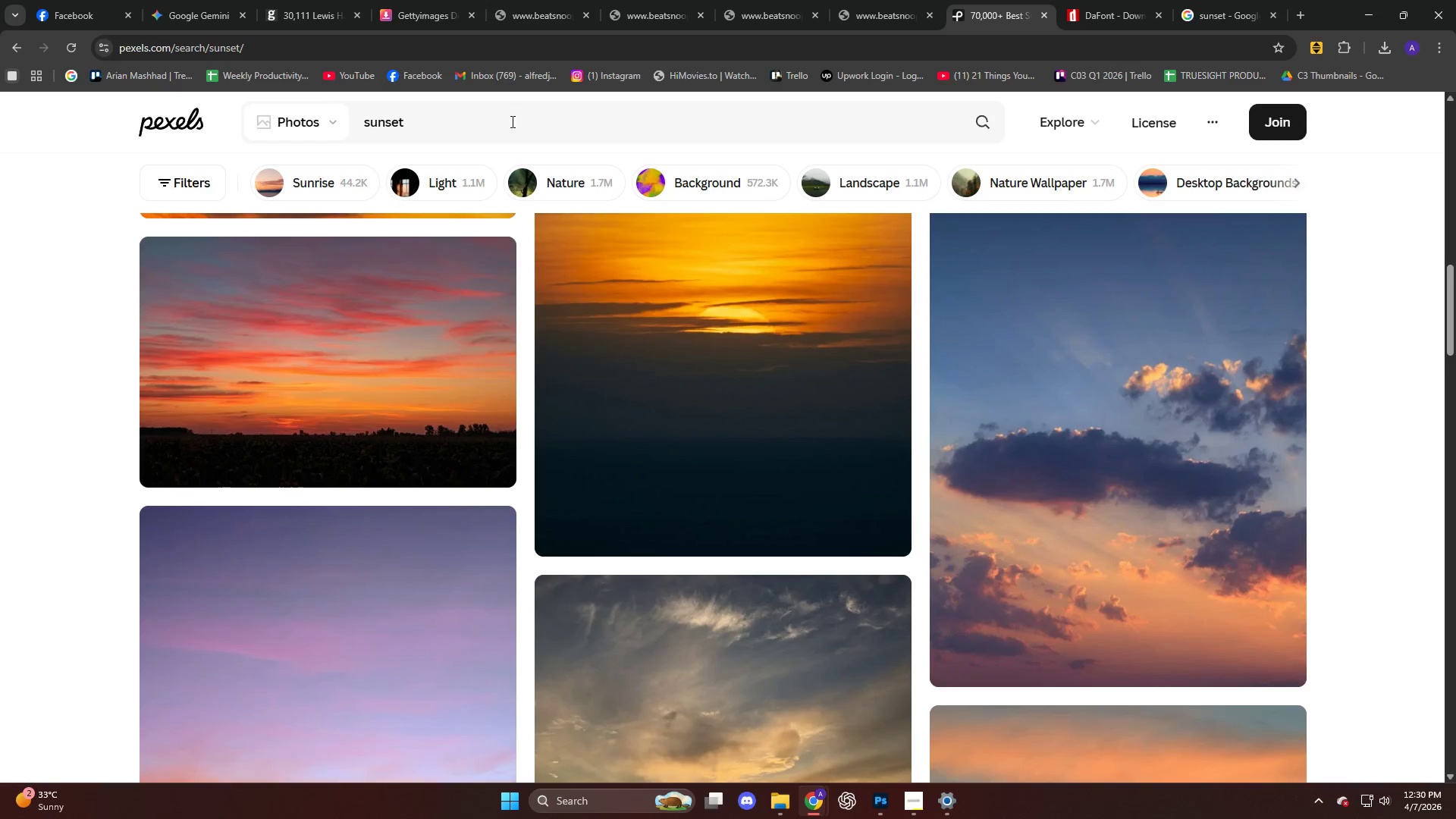 
type( ocean)
 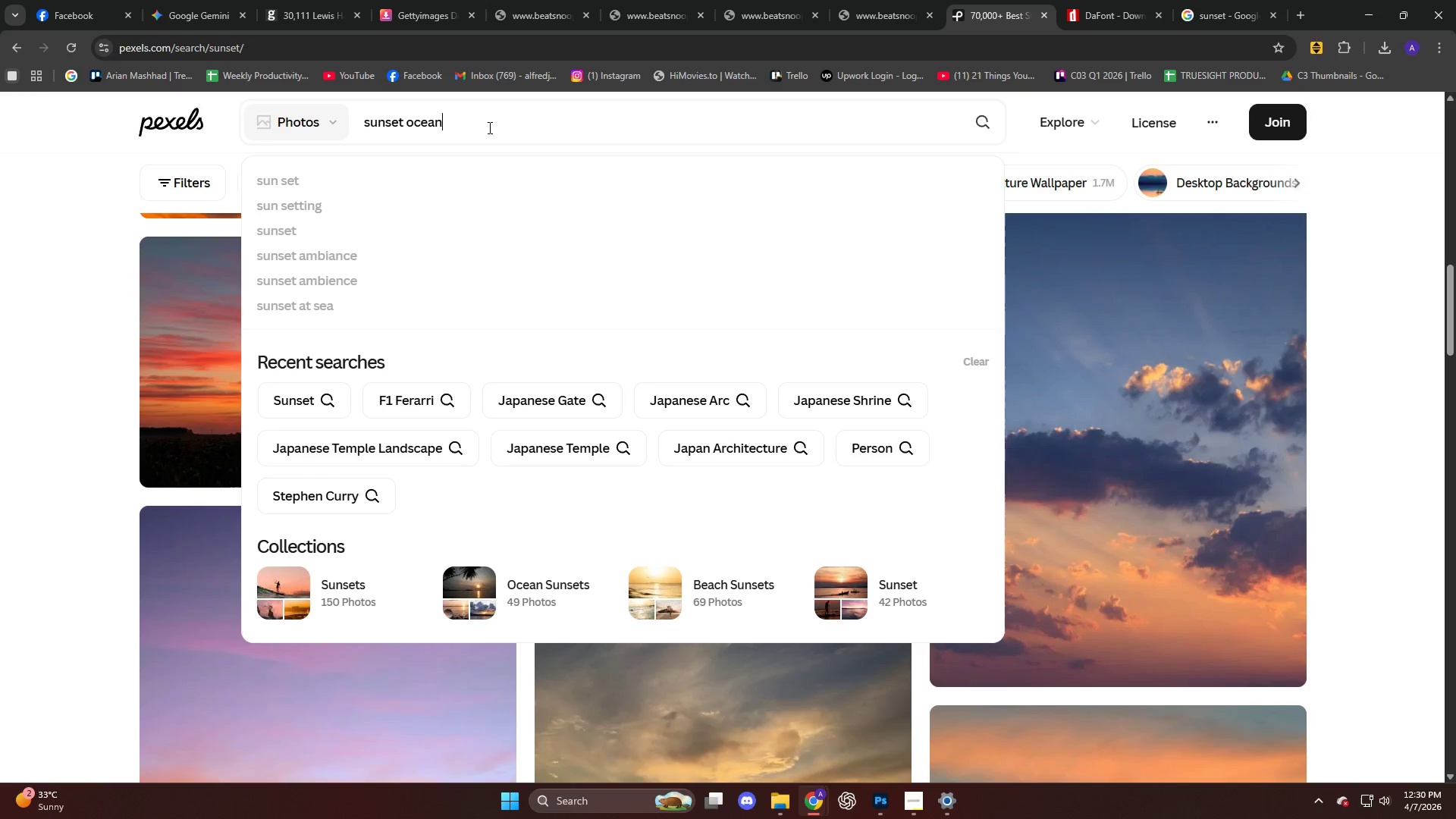 
key(Enter)
 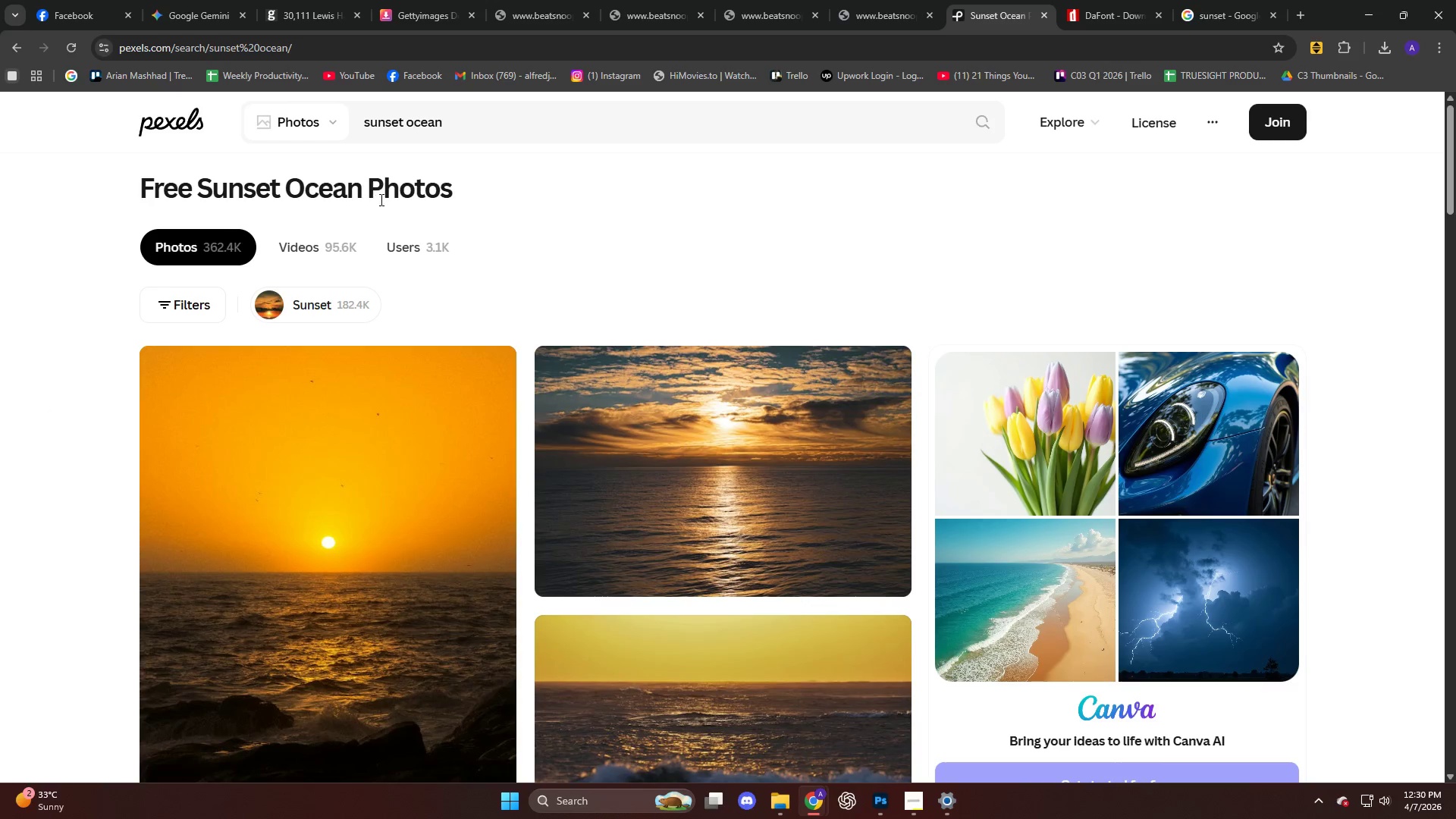 
left_click([475, 127])
 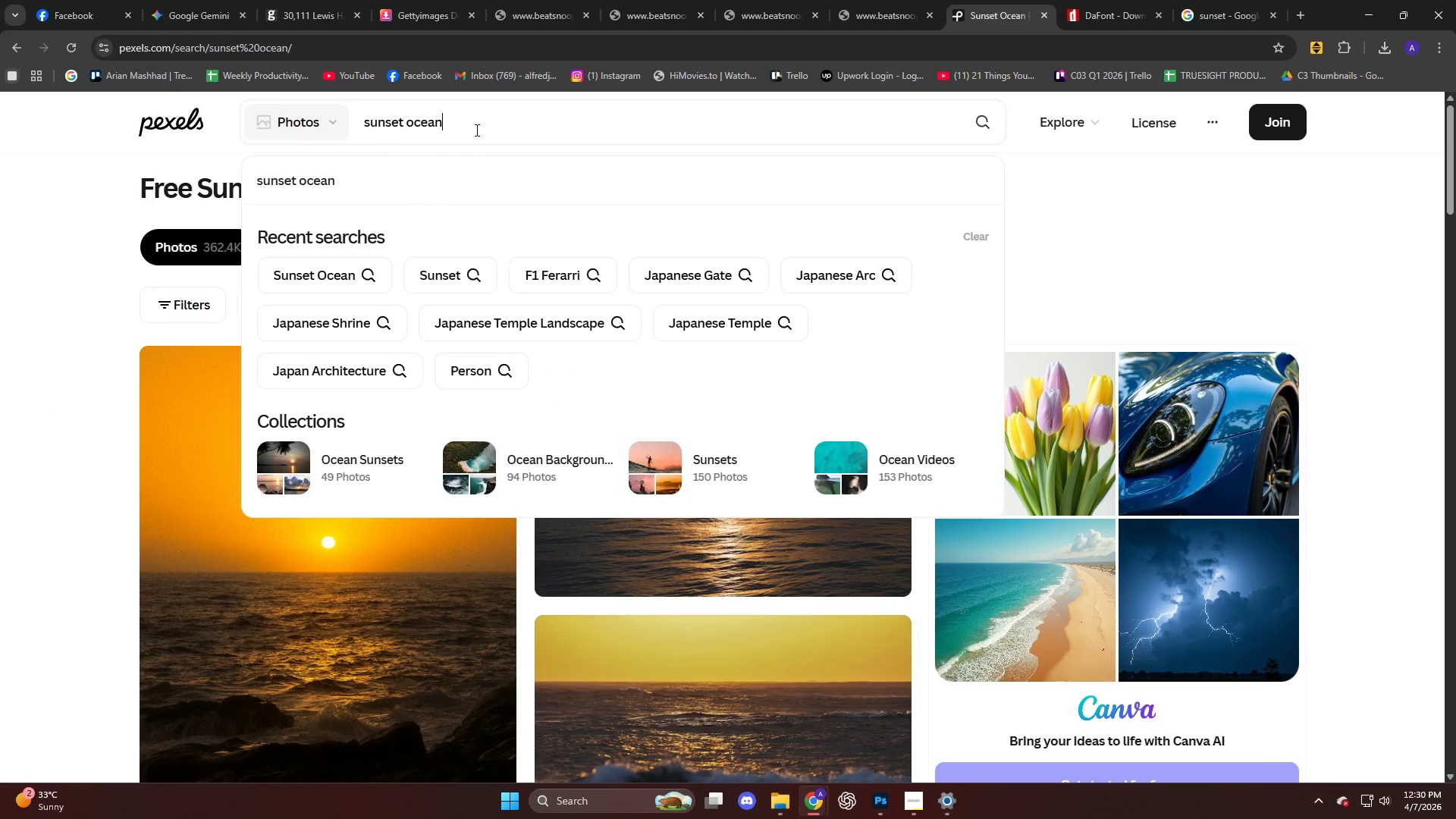 
key(Backspace)
key(Backspace)
key(Backspace)
key(Backspace)
key(Backspace)
type(sea)
key(NumpadEnter)
 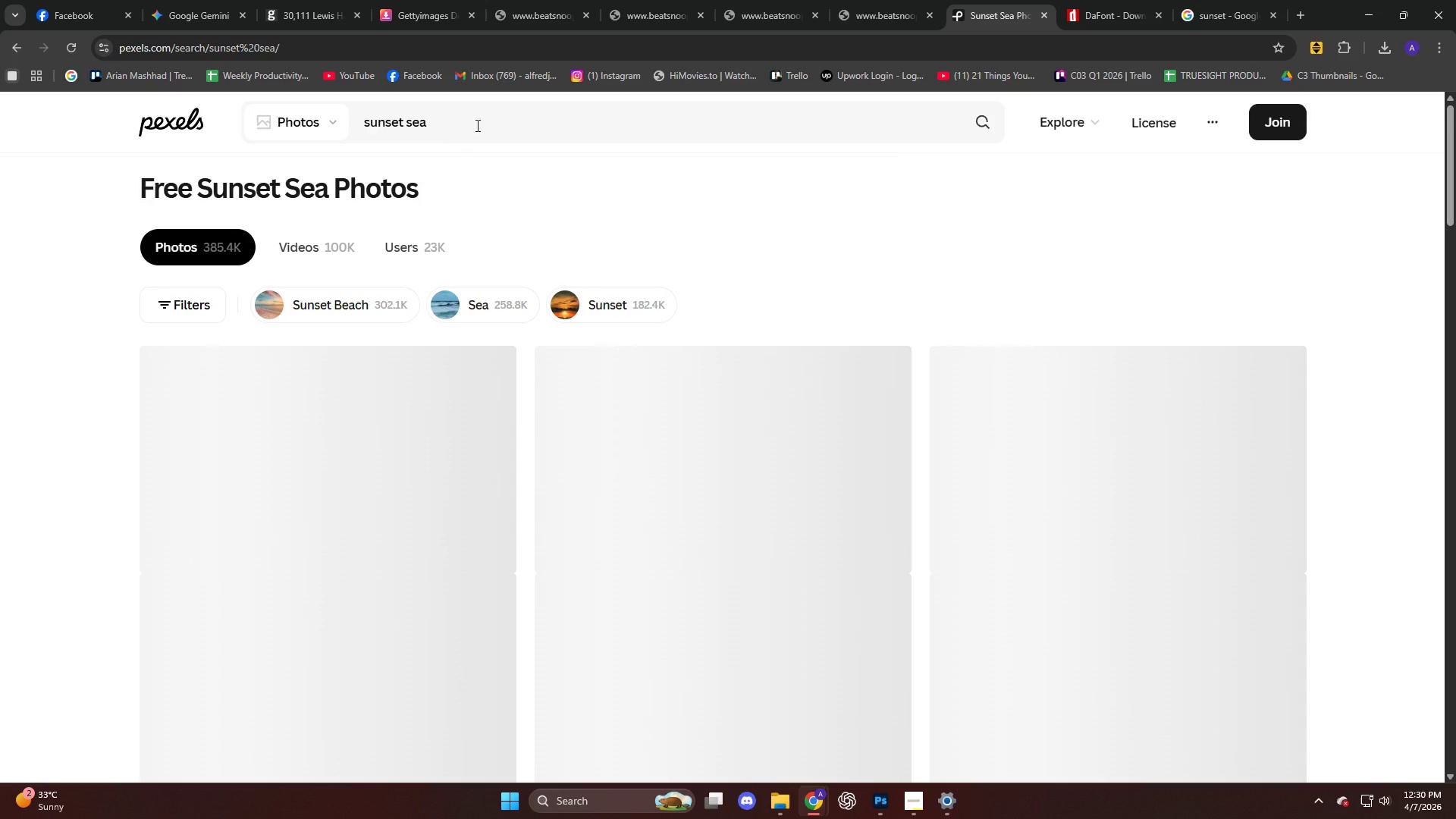 
scroll: coordinate [378, 243], scroll_direction: down, amount: 38.0
 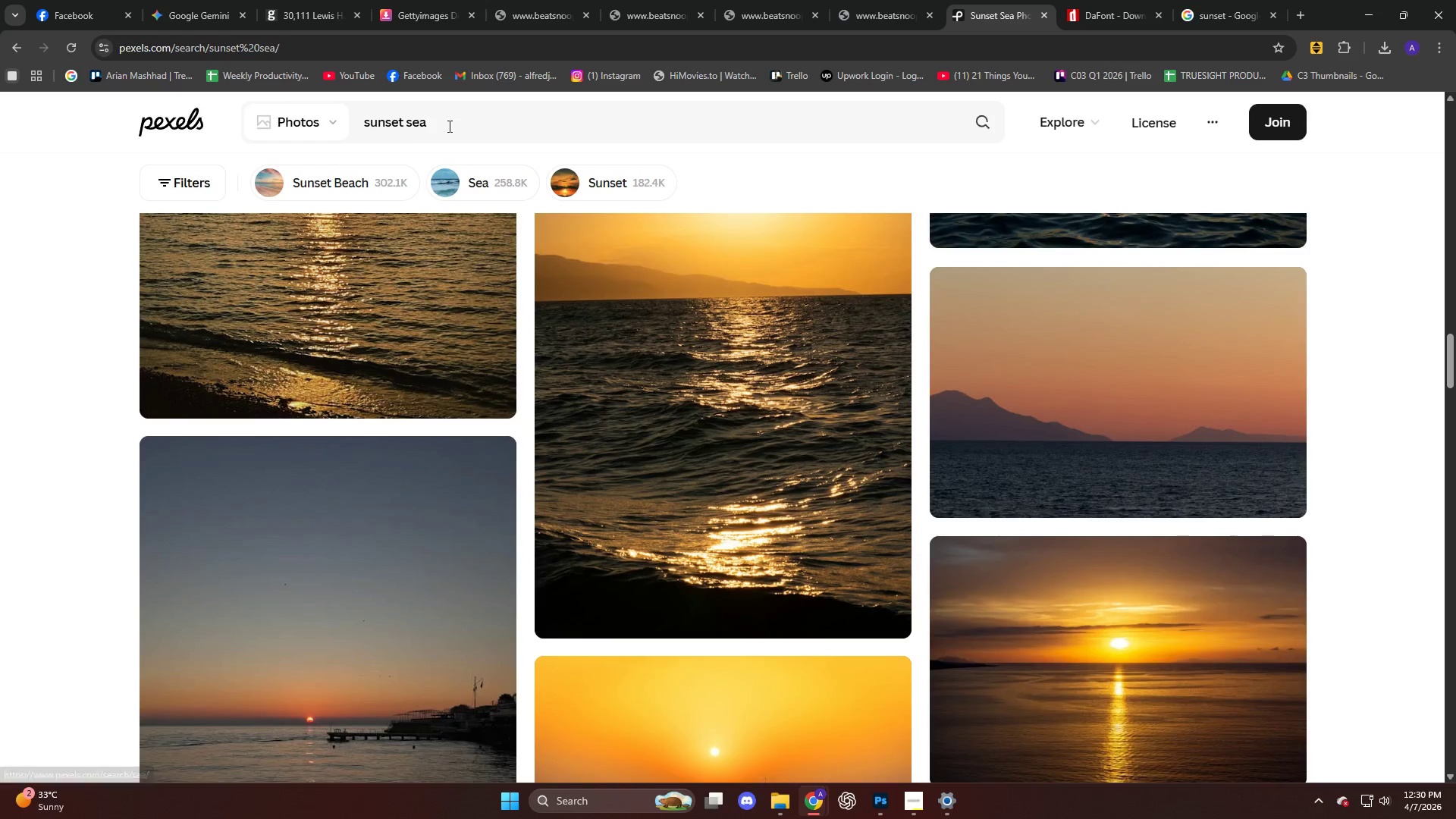 
left_click_drag(start_coordinate=[441, 124], to_coordinate=[347, 142])
 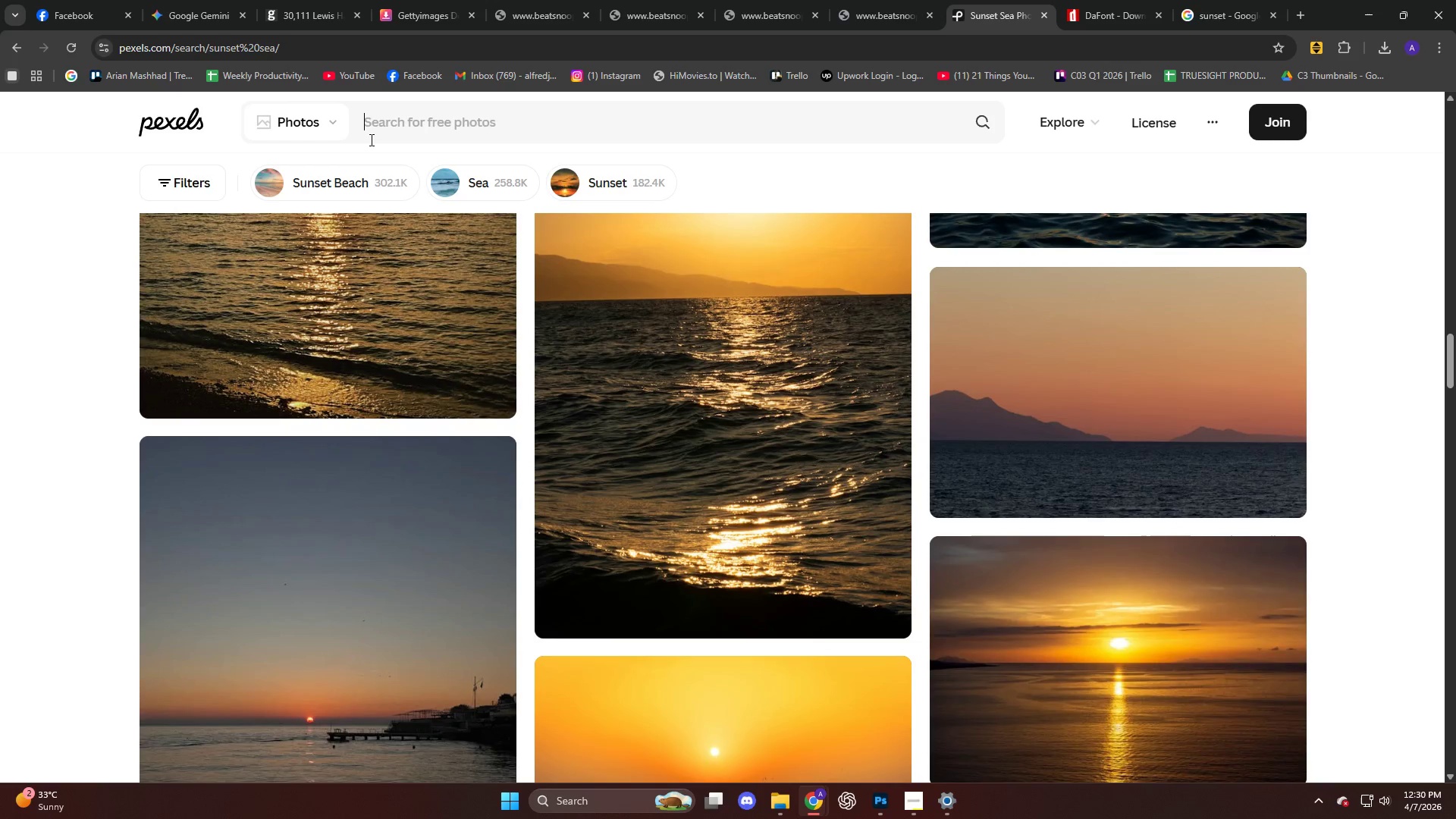 
key(Backspace)
type(big sund)
key(Backspace)
type(set)
 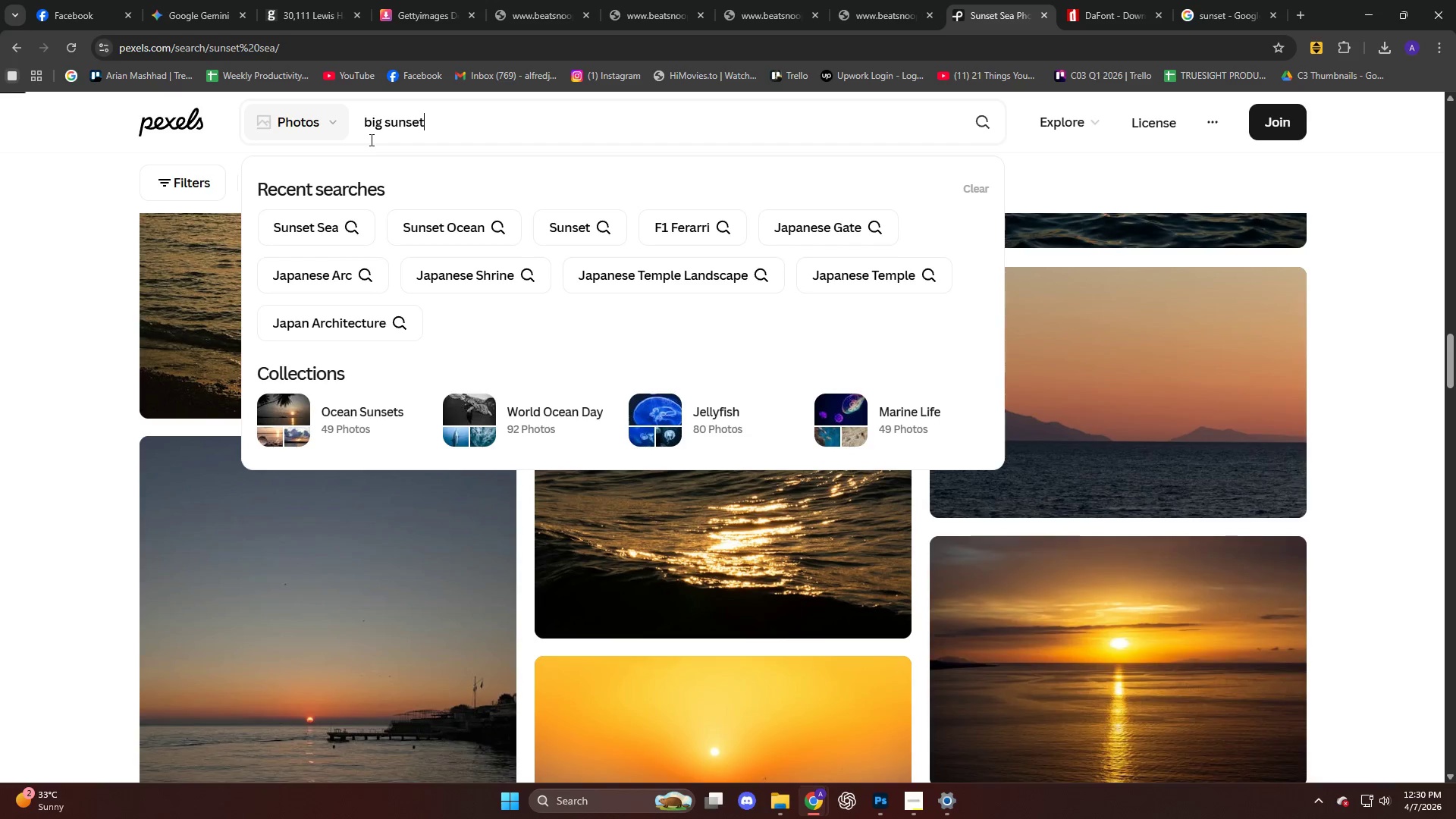 
key(Enter)
 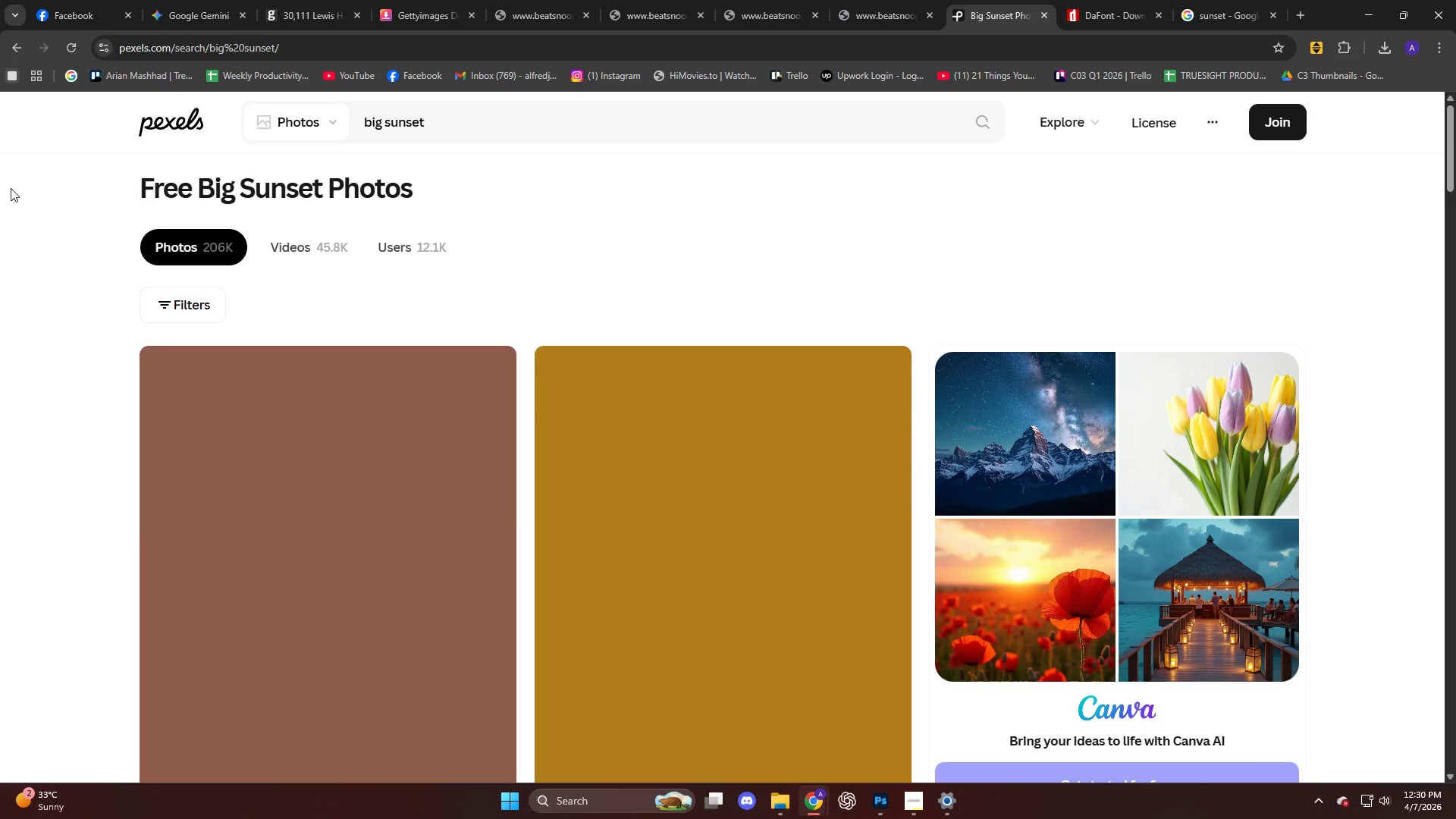 
scroll: coordinate [8, 189], scroll_direction: down, amount: 35.0
 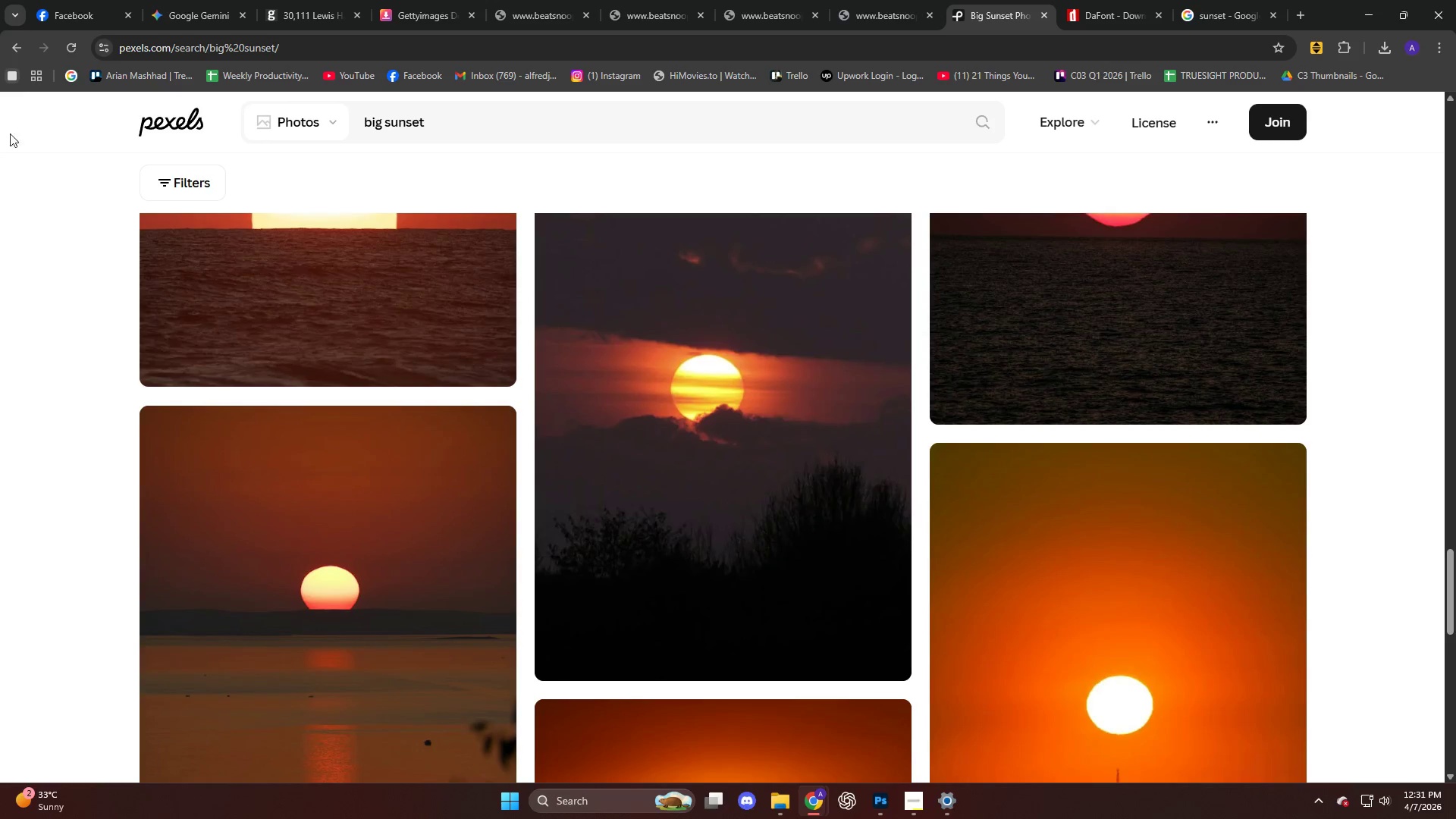 
scroll: coordinate [630, 384], scroll_direction: down, amount: 32.0
 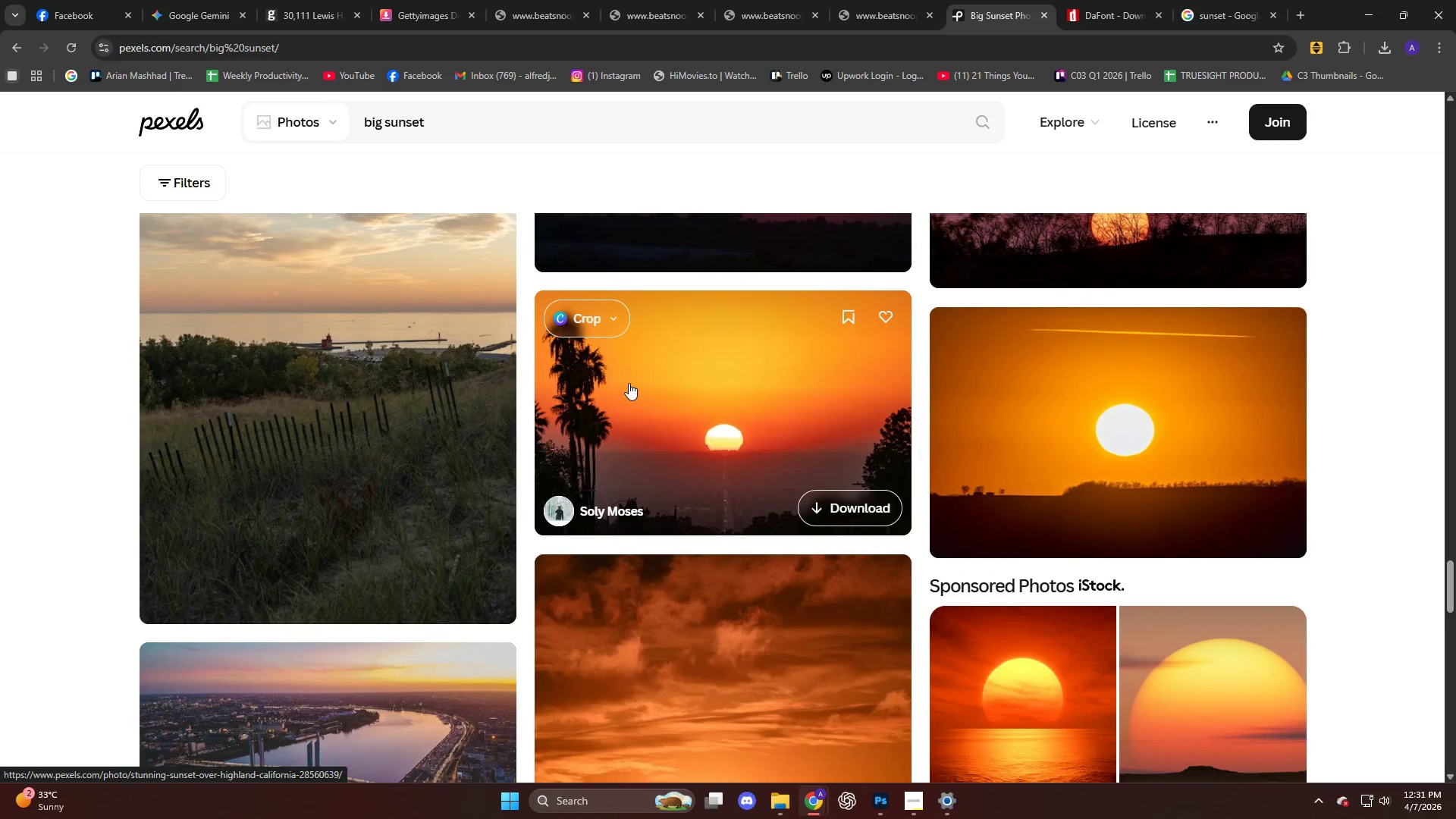 
scroll: coordinate [626, 382], scroll_direction: down, amount: 4.0
 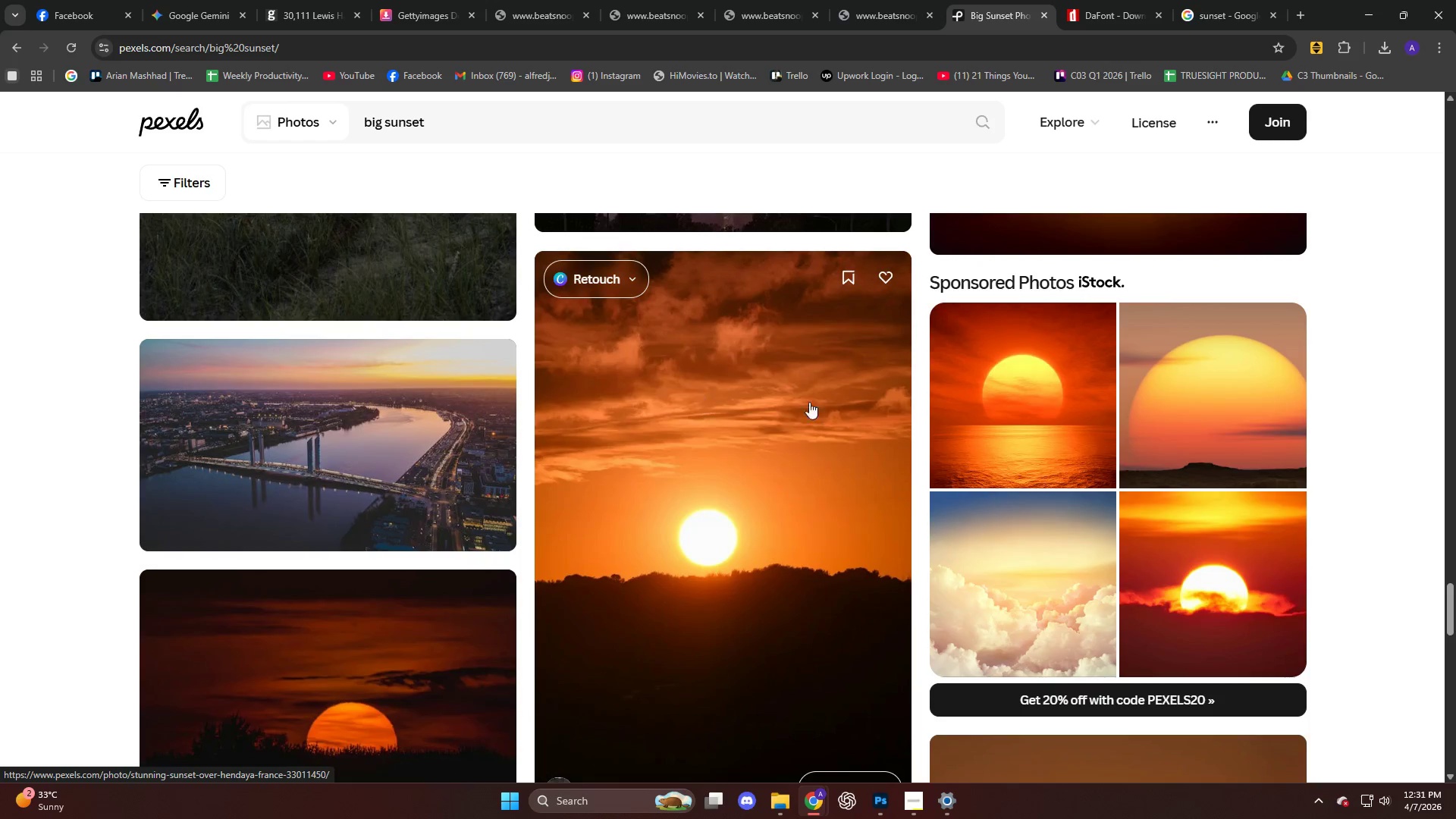 
left_click([1057, 435])
 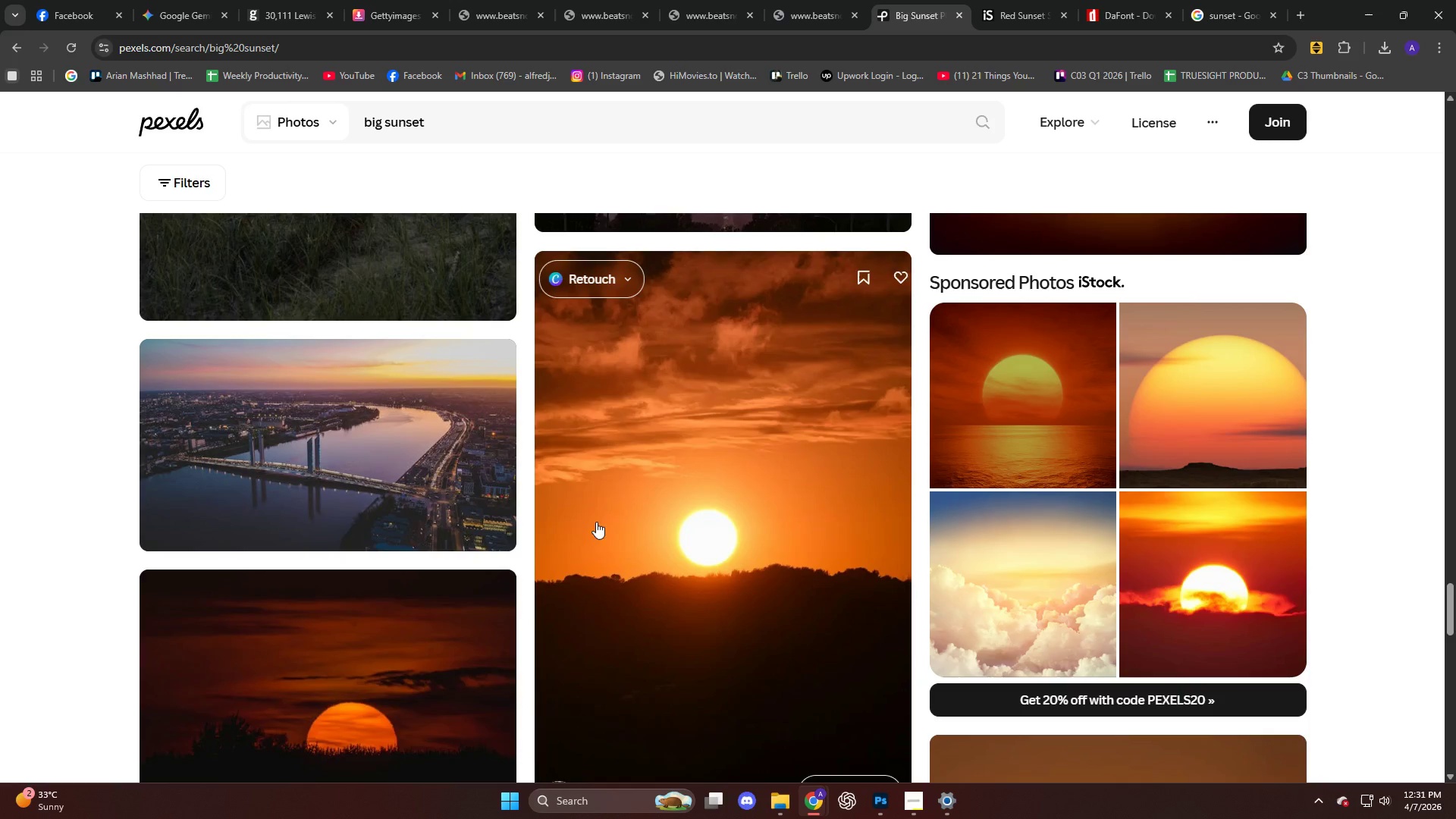 
scroll: coordinate [0, 429], scroll_direction: down, amount: 42.0
 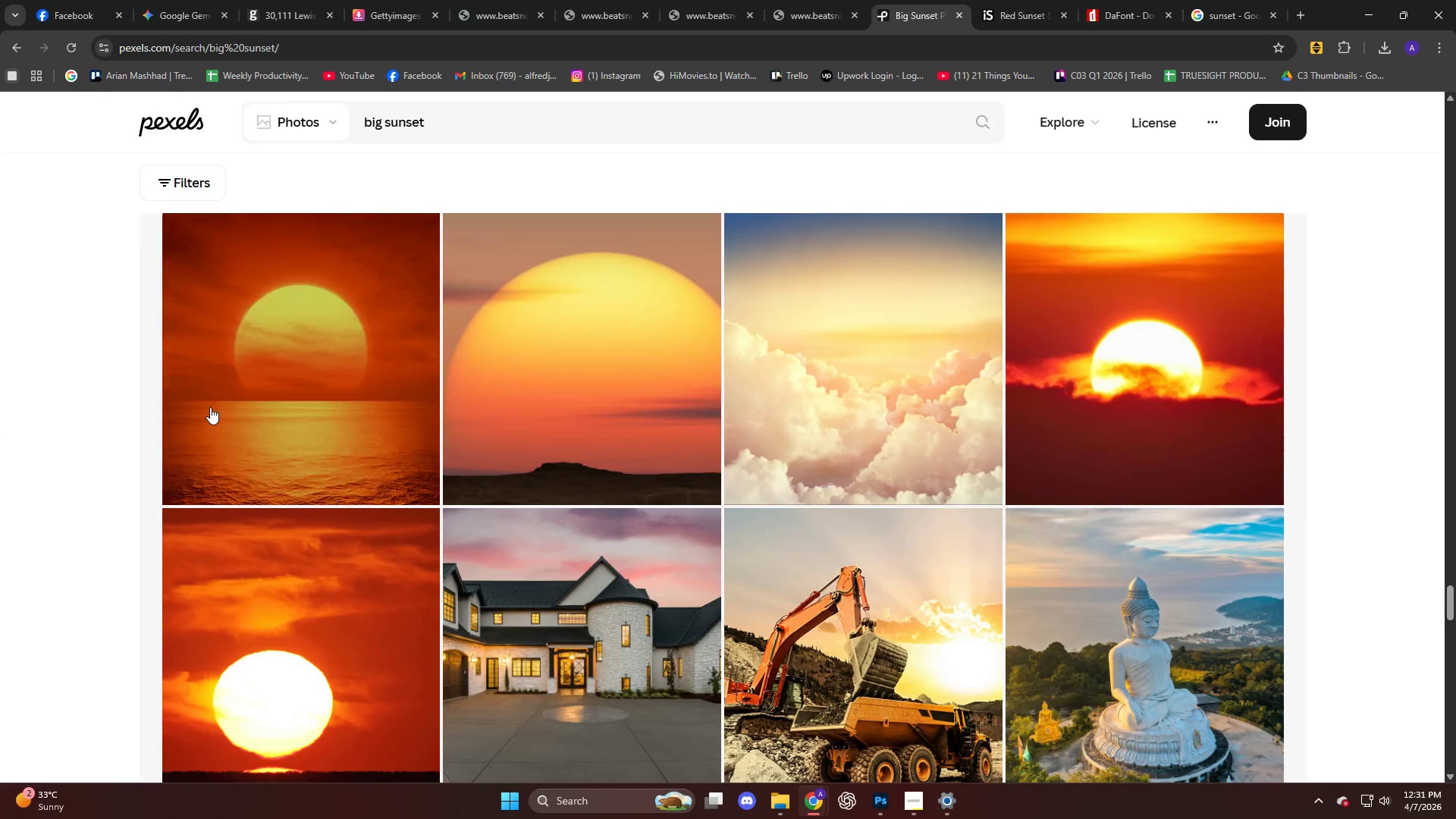 
left_click([228, 407])
 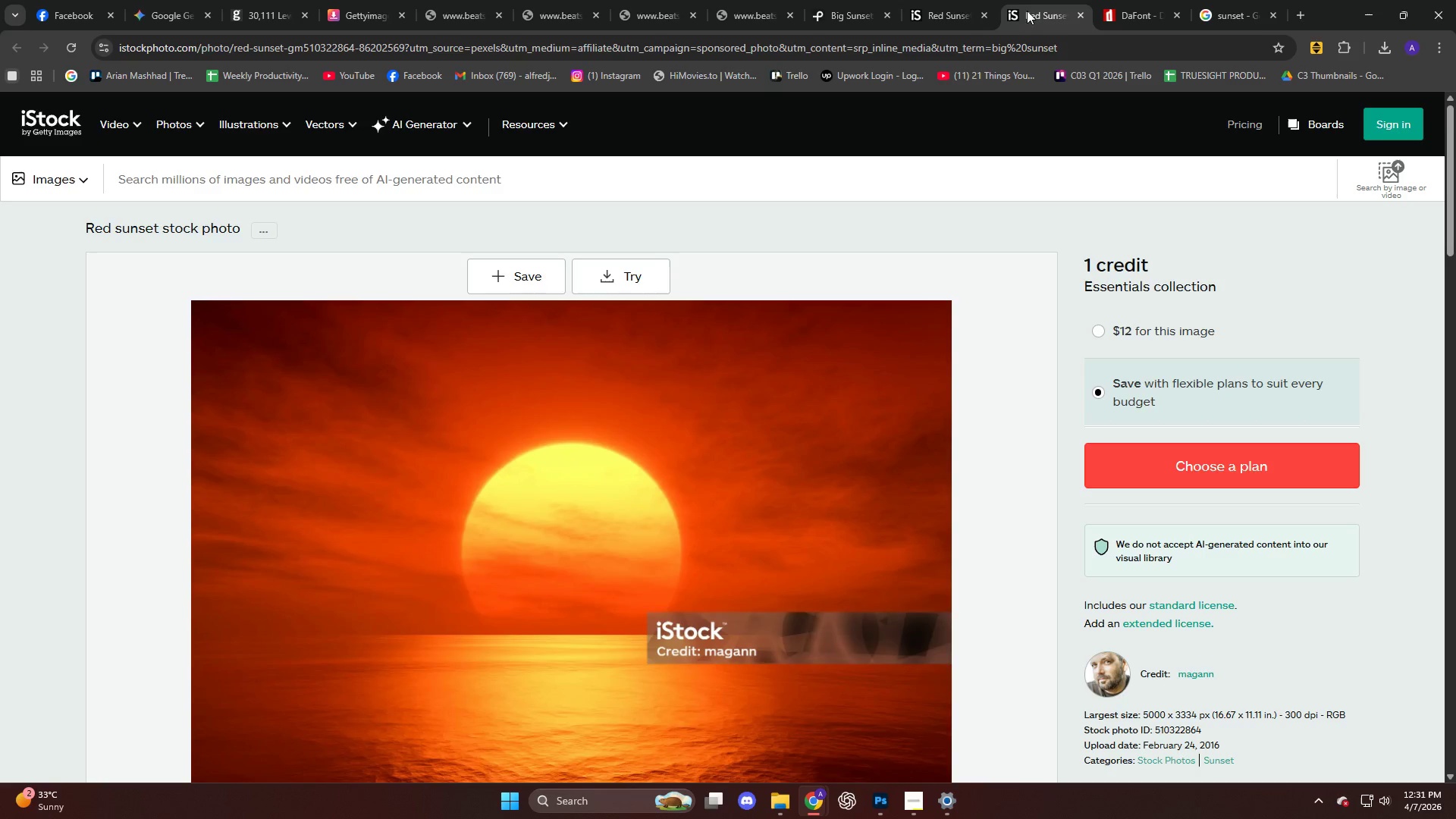 
double_click([985, 16])
 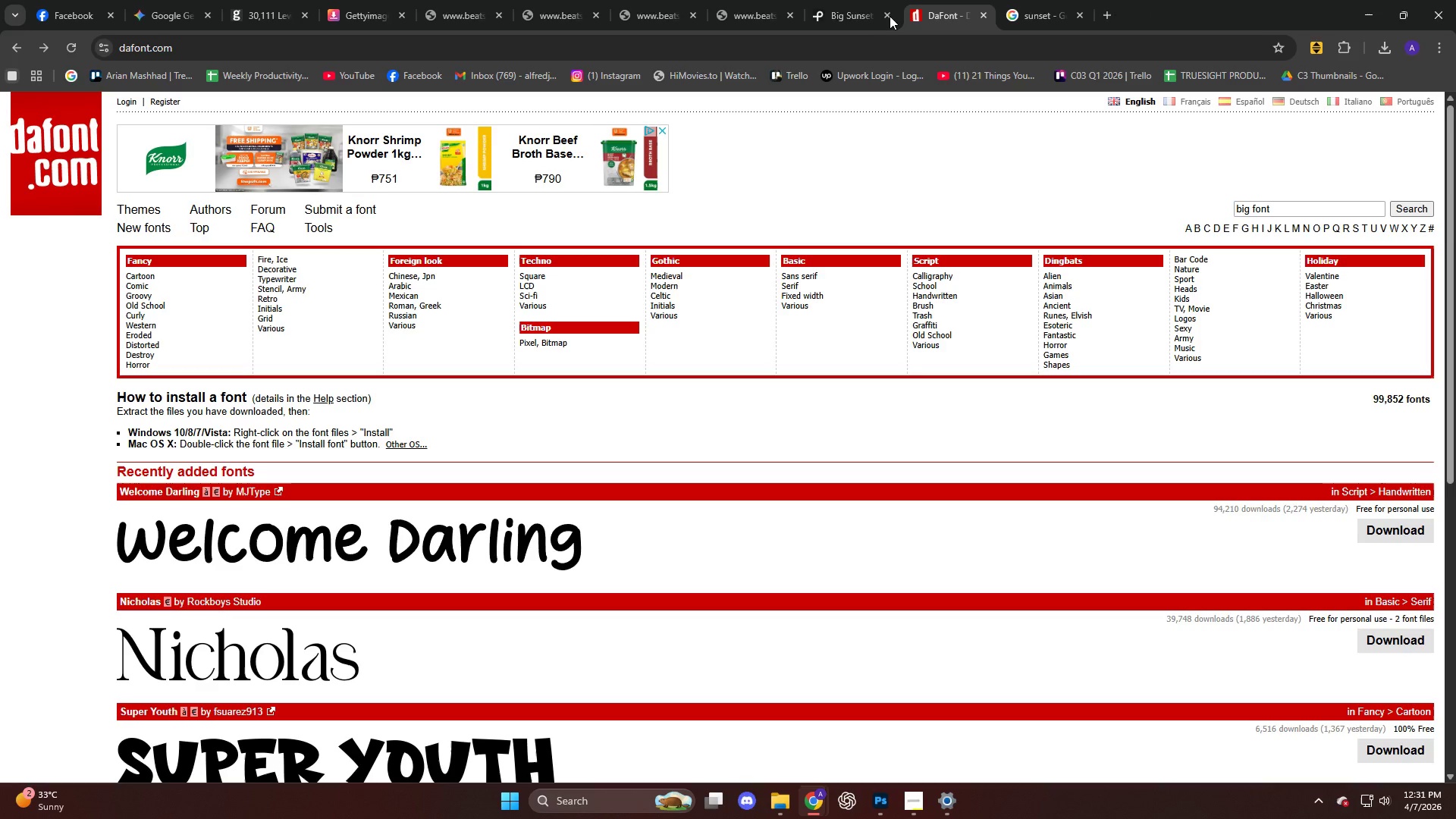 
left_click([873, 16])
 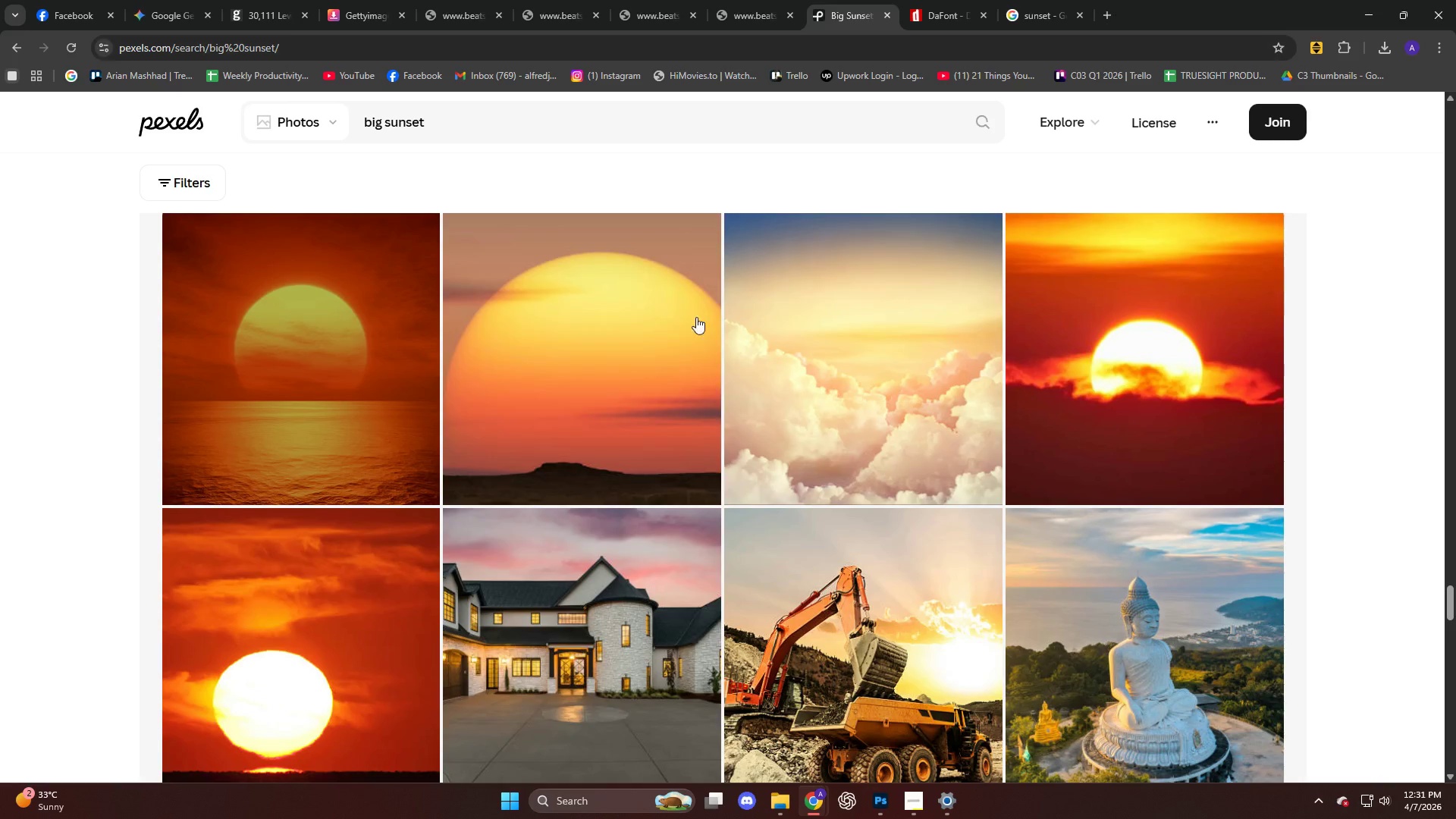 
scroll: coordinate [505, 529], scroll_direction: down, amount: 23.0
 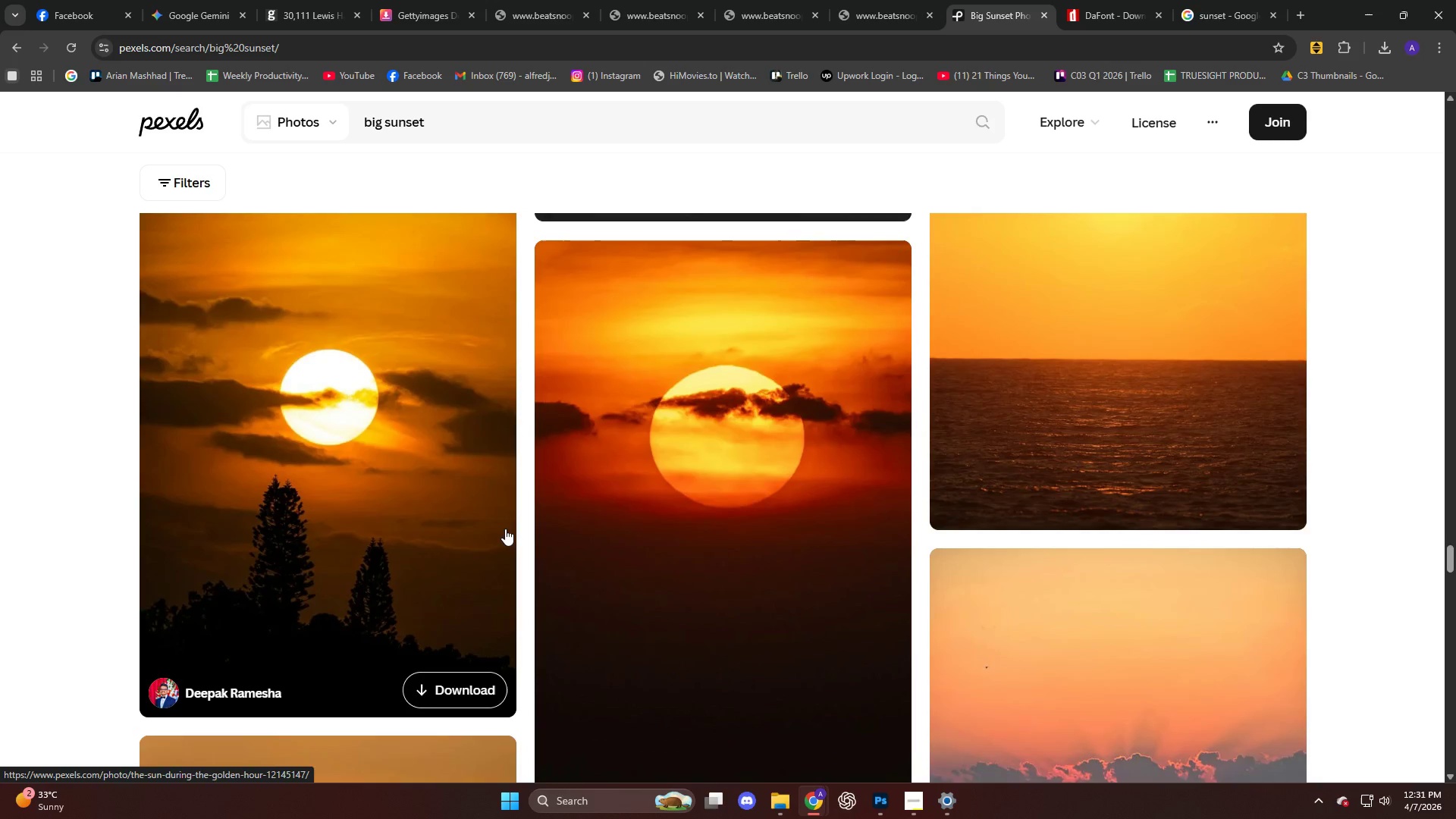 
scroll: coordinate [498, 516], scroll_direction: up, amount: 72.0
 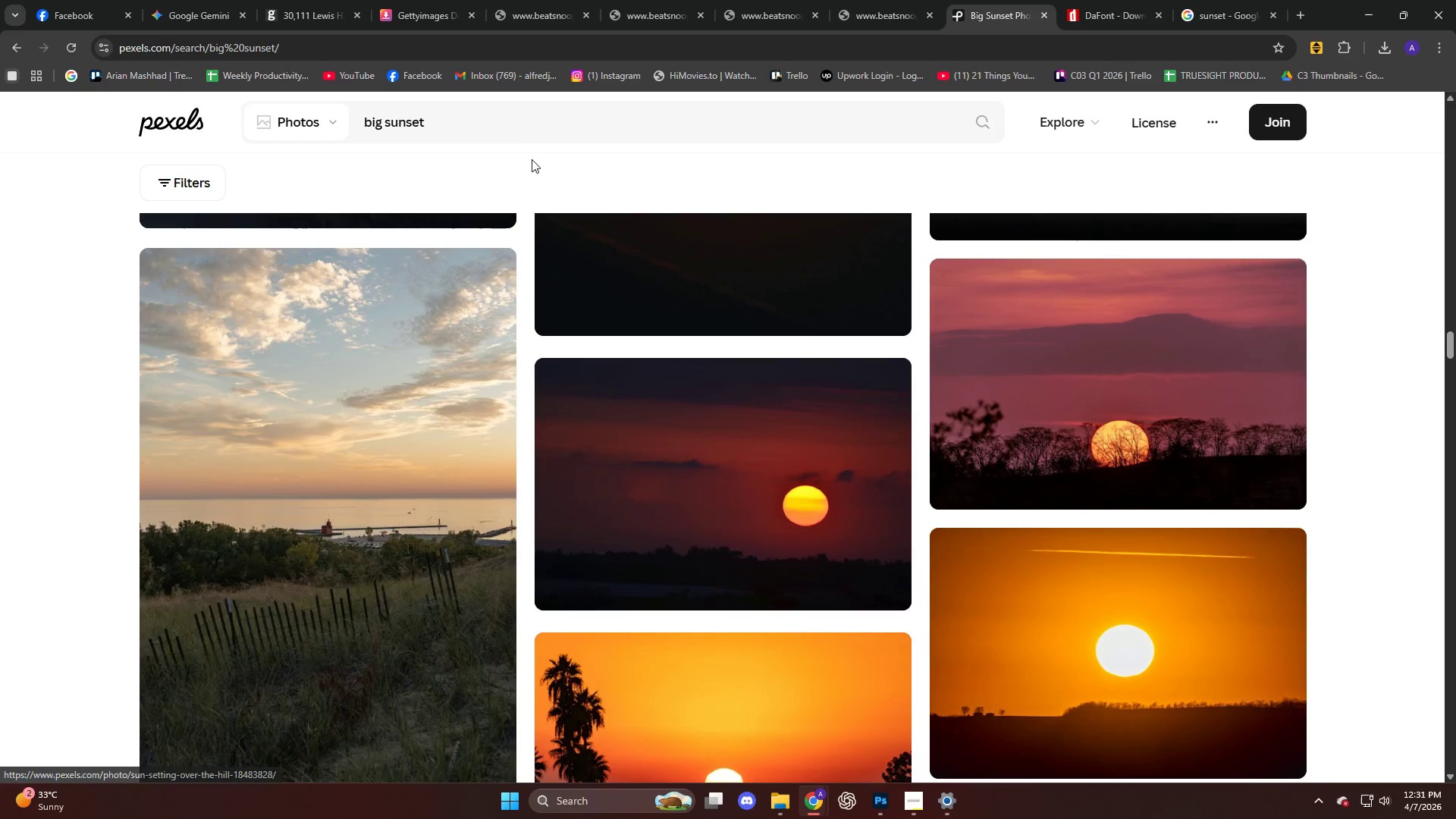 
left_click([519, 130])
 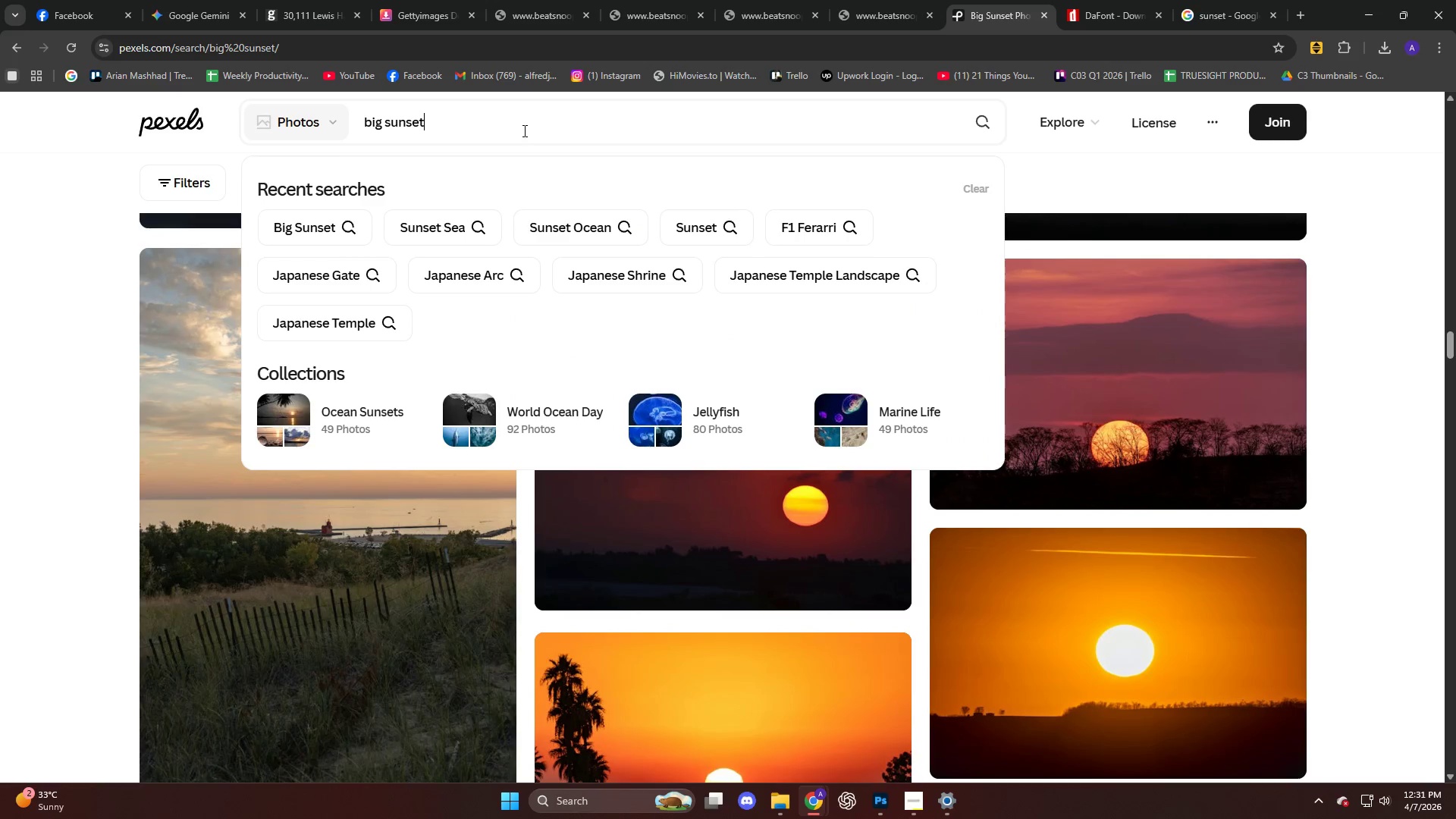 
key(NumpadEnter)
 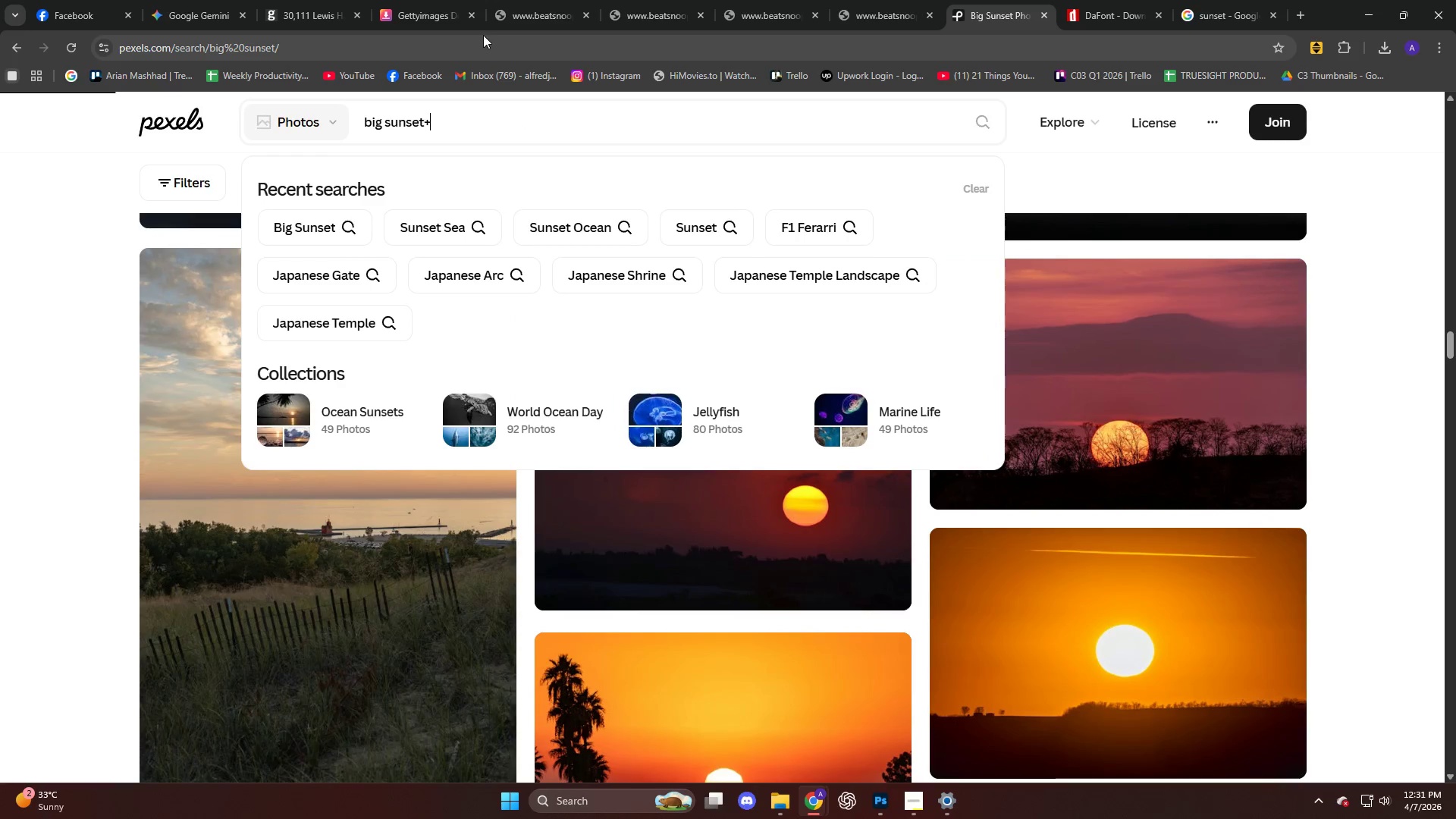 
key(NumpadAdd)
 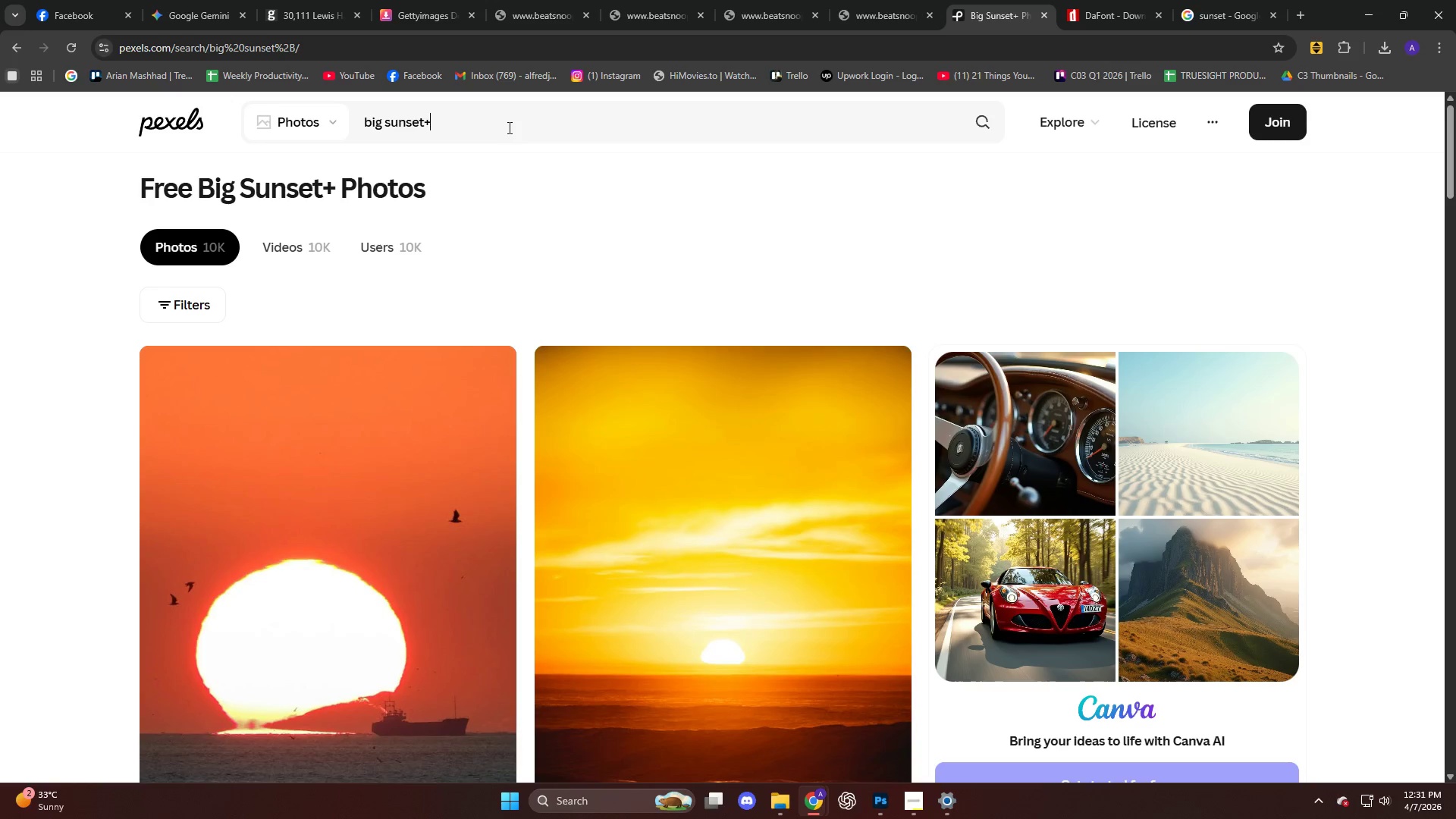 
key(Backspace)
 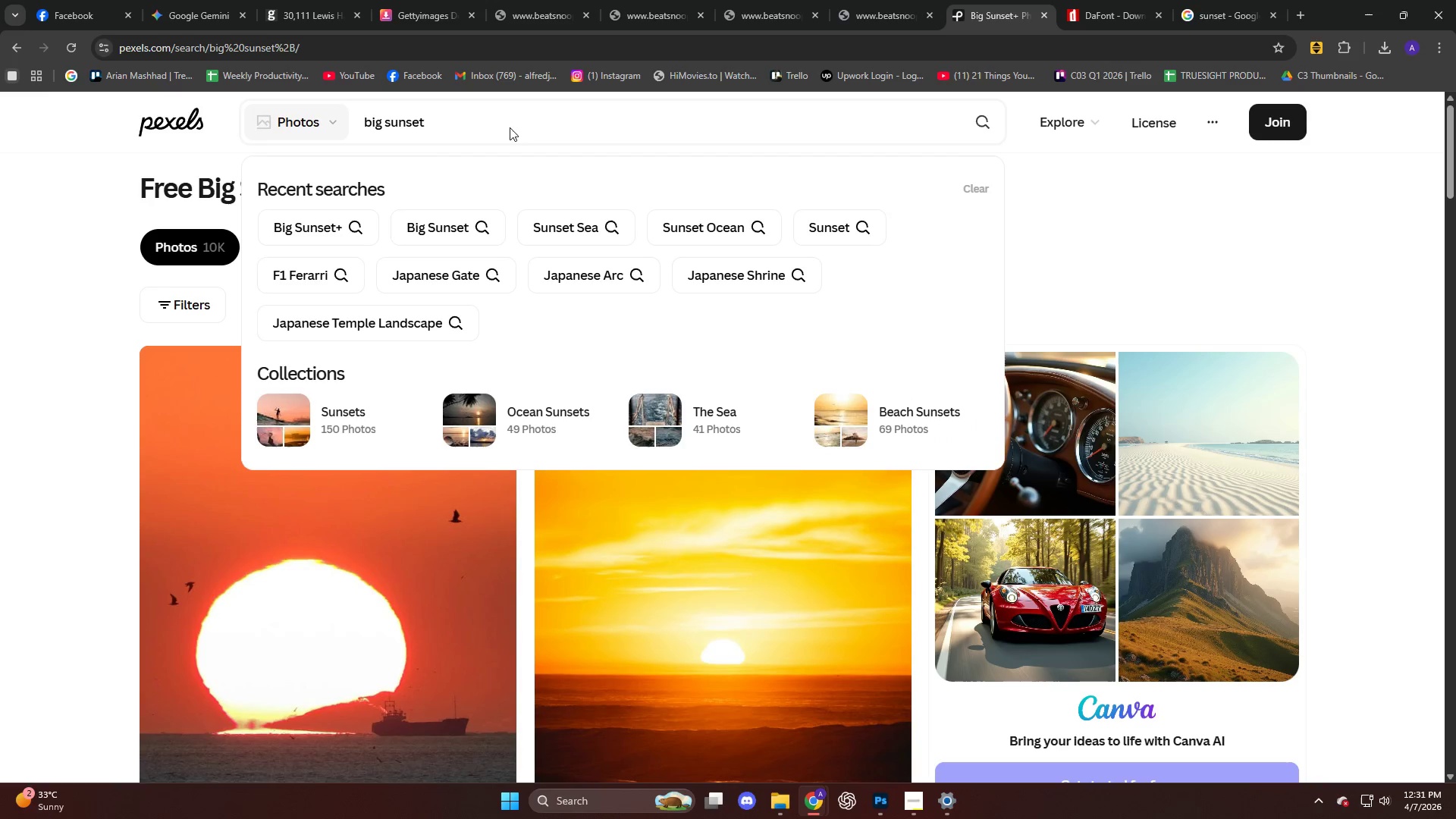 
key(Enter)
 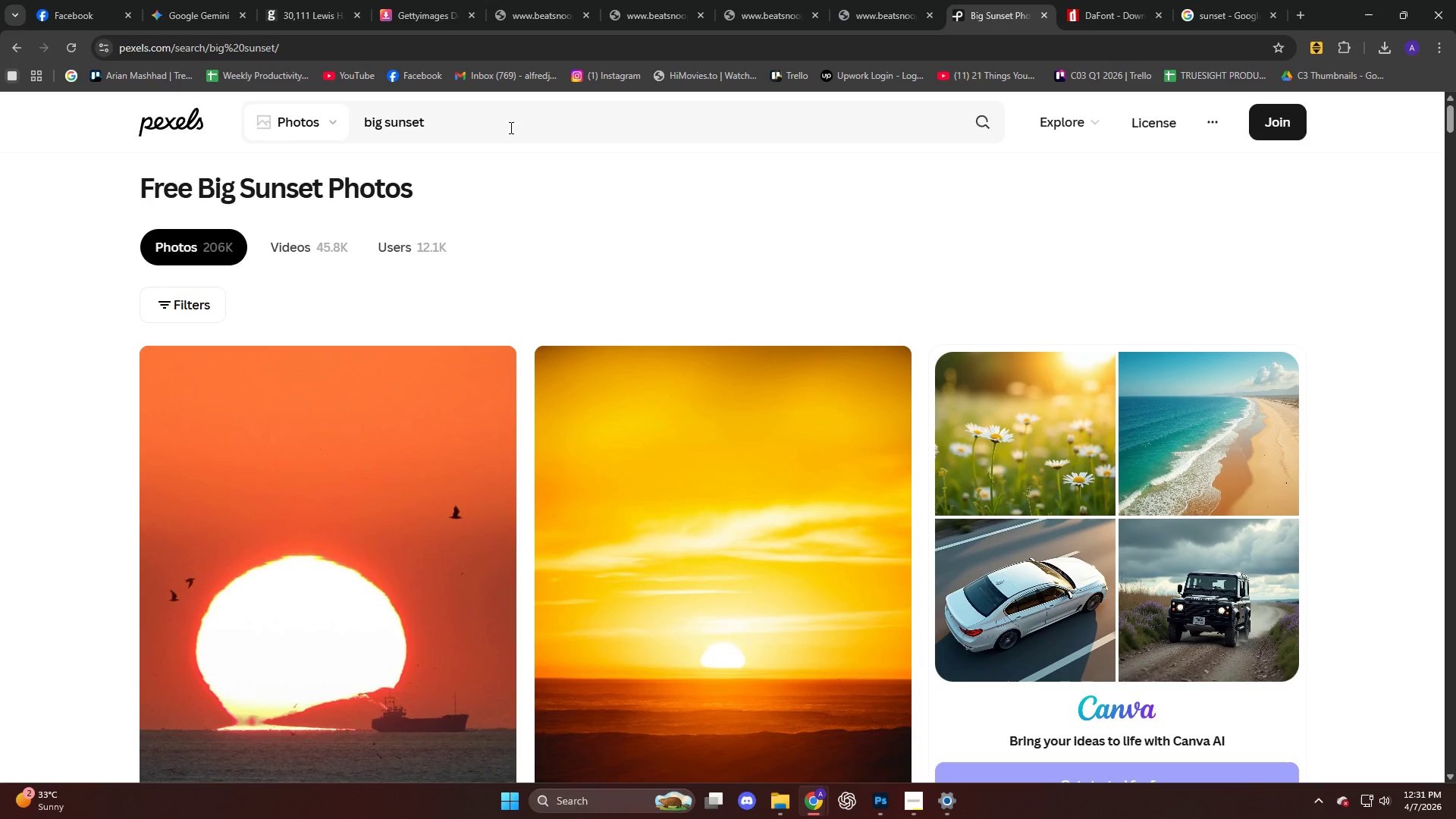 
scroll: coordinate [950, 423], scroll_direction: down, amount: 24.0
 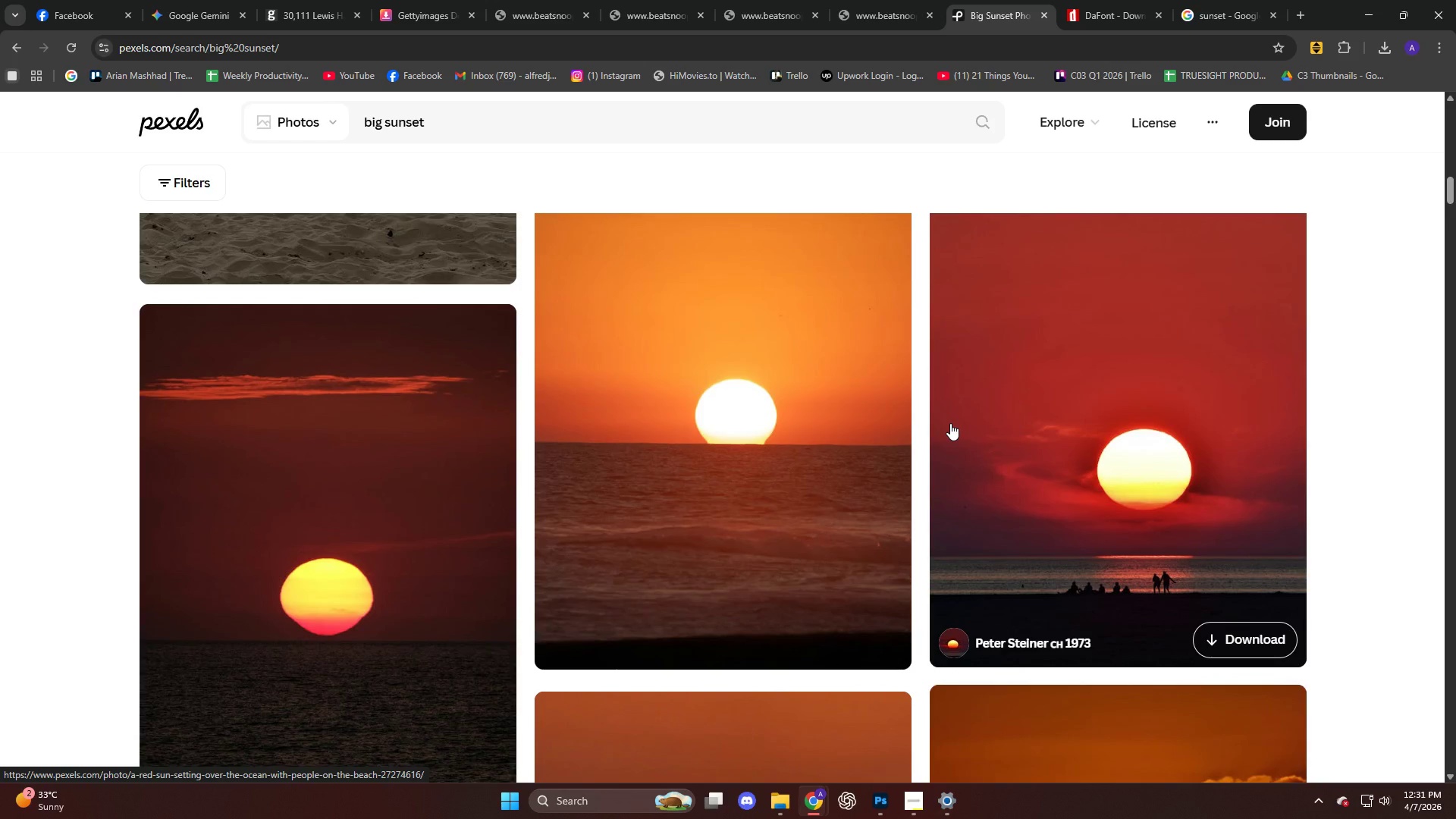 
left_click([1041, 418])
 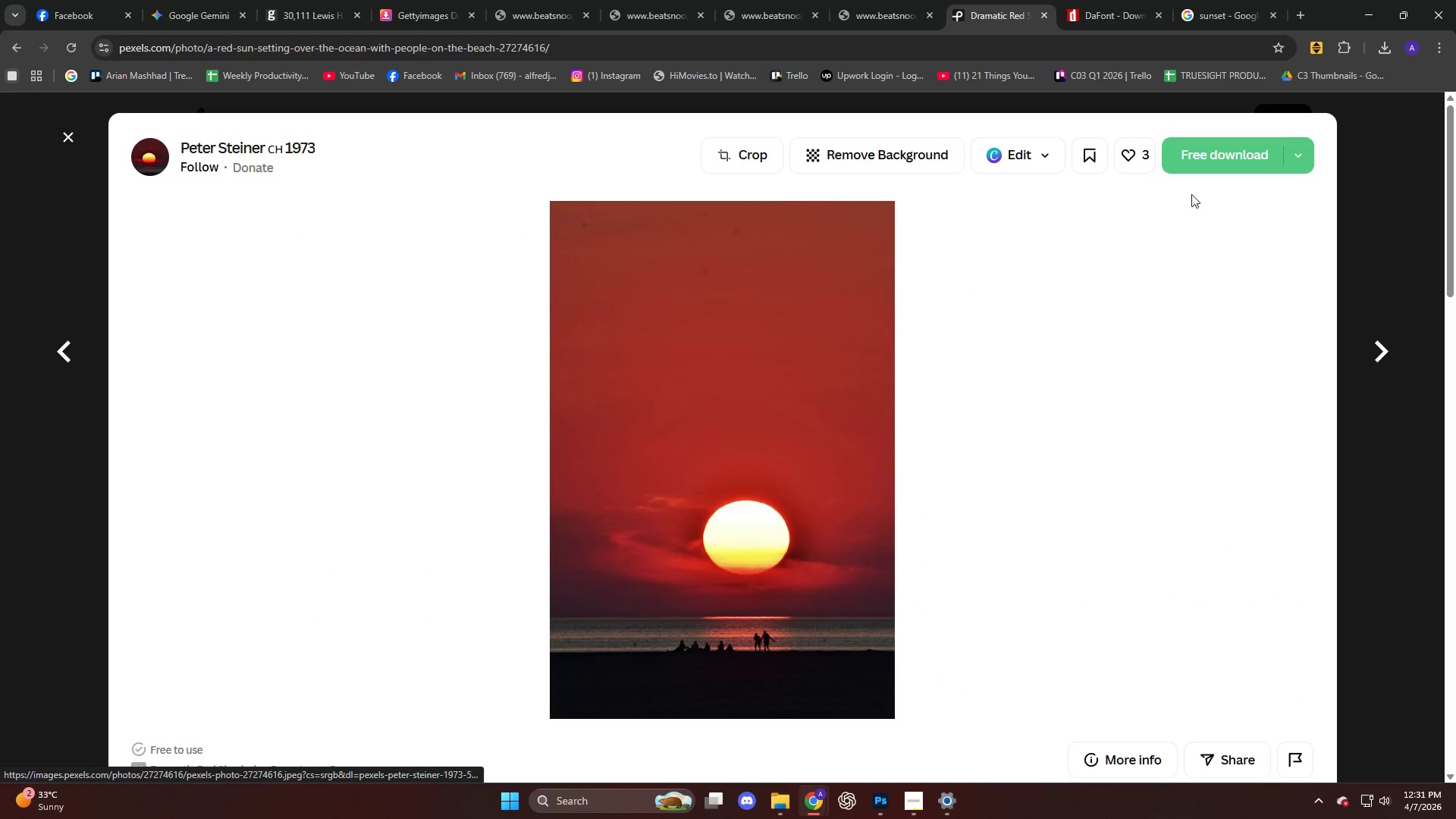 
mouse_move([1210, 156])
 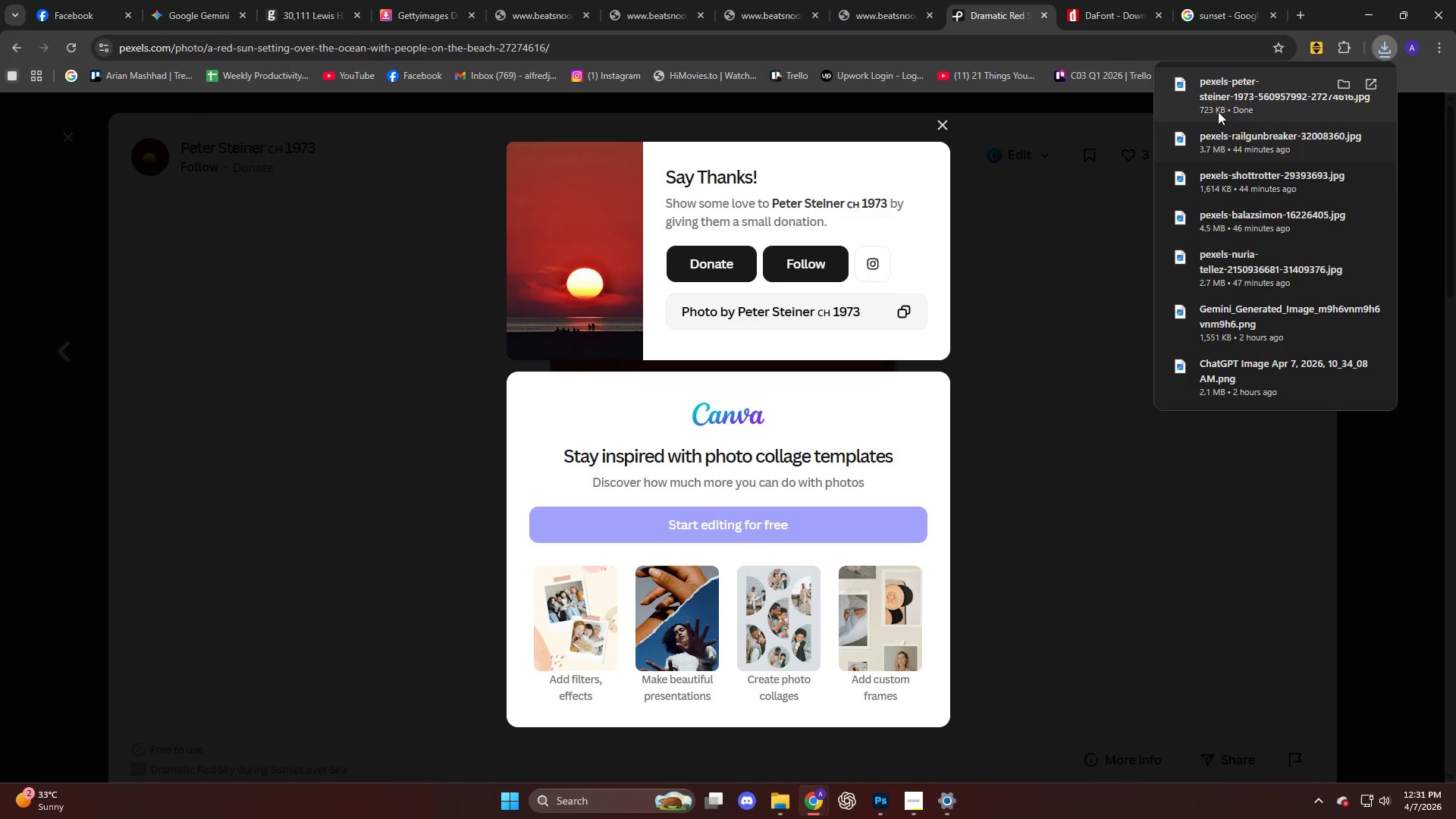 
left_click_drag(start_coordinate=[1222, 108], to_coordinate=[849, 444])
 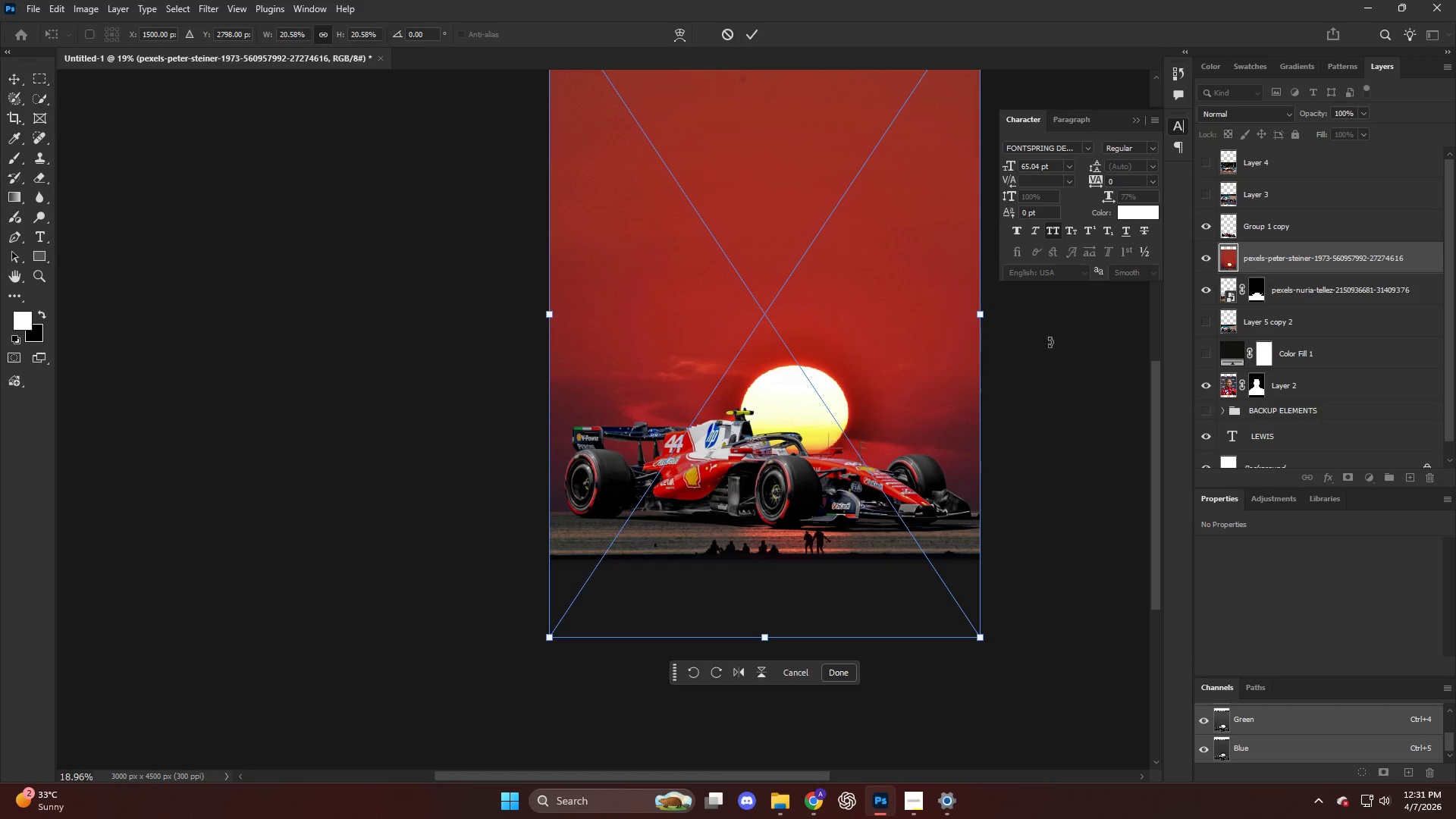 
left_click([1223, 115])
 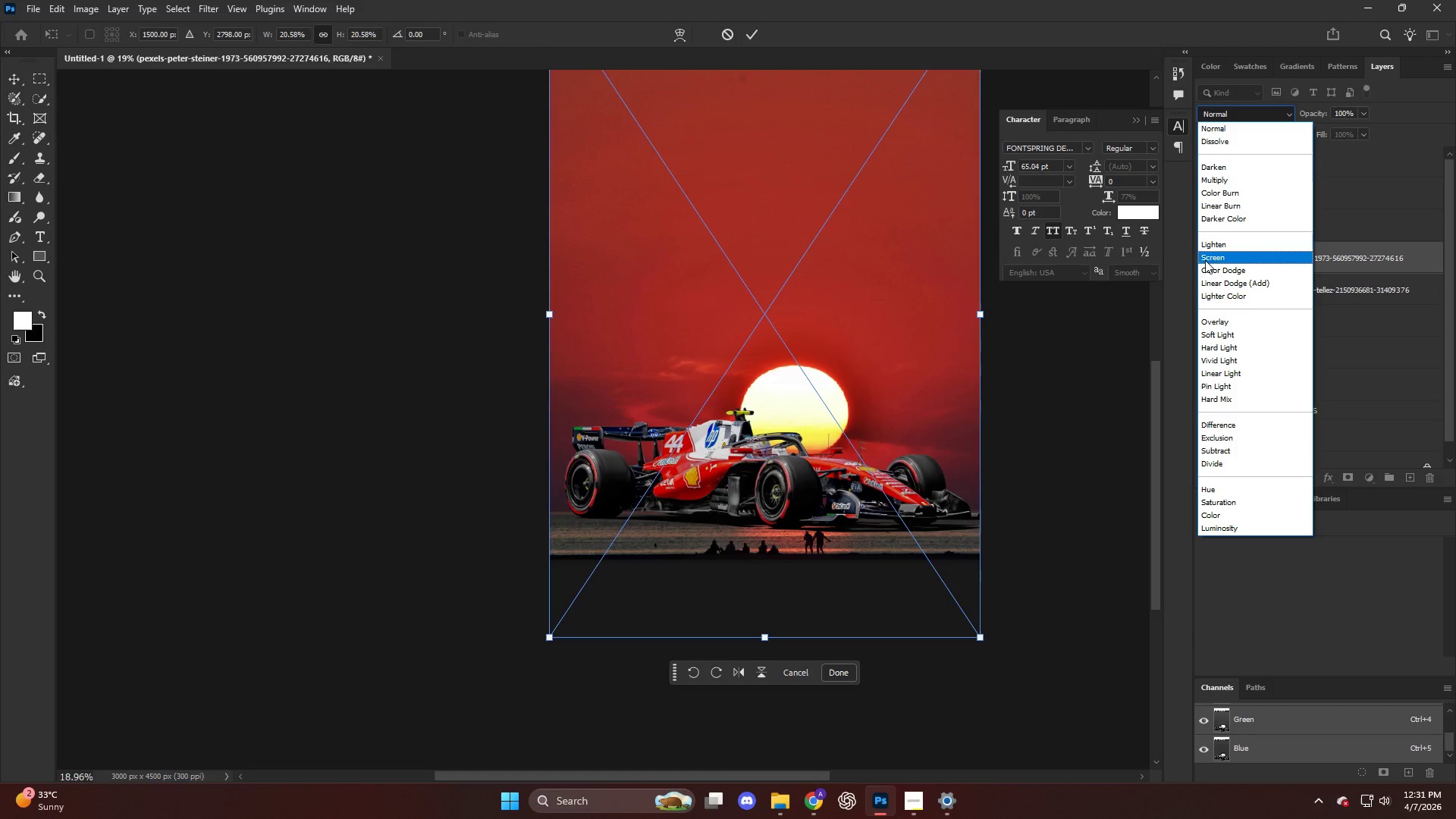 
left_click([1205, 259])
 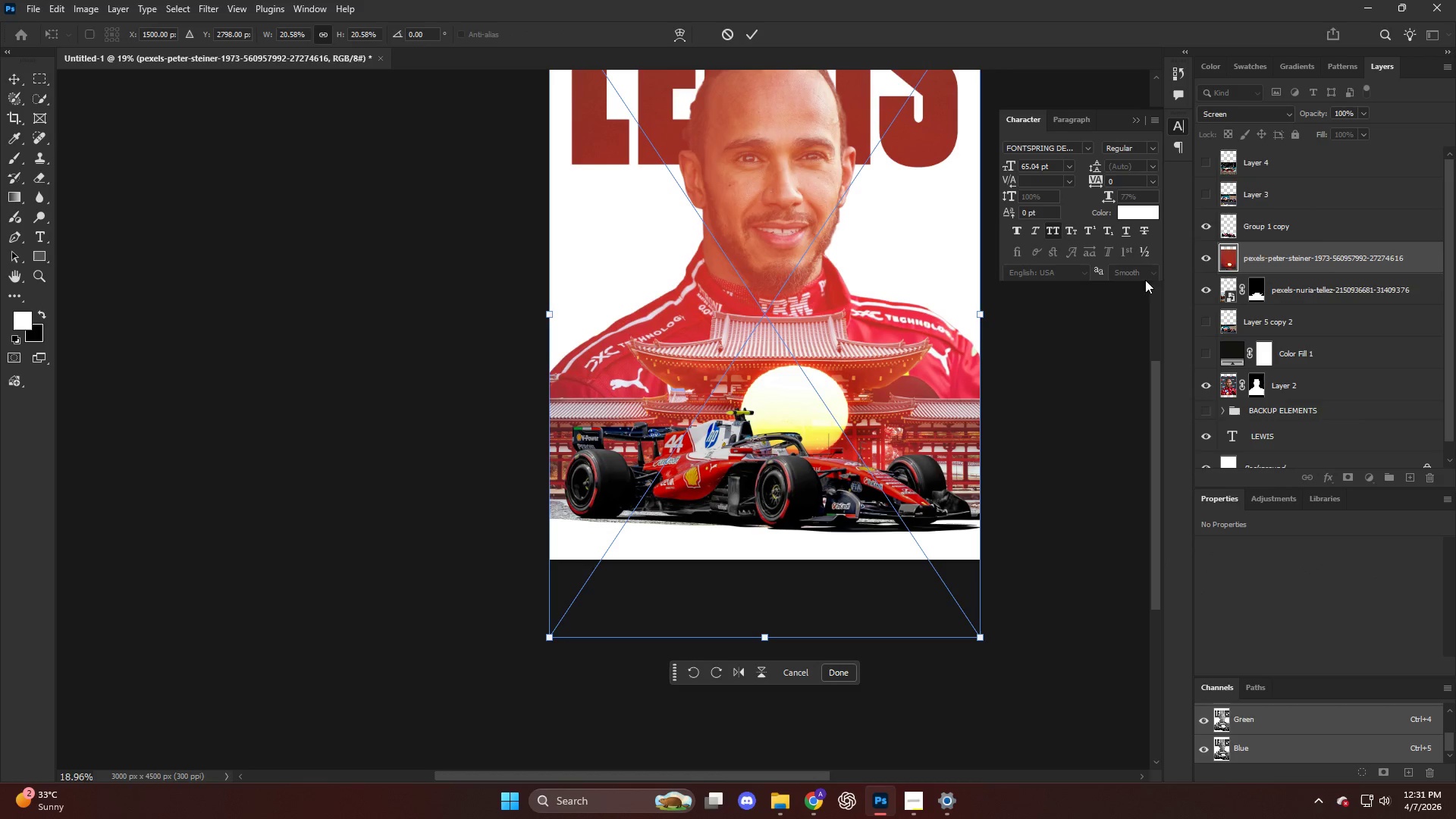 
key(V)
 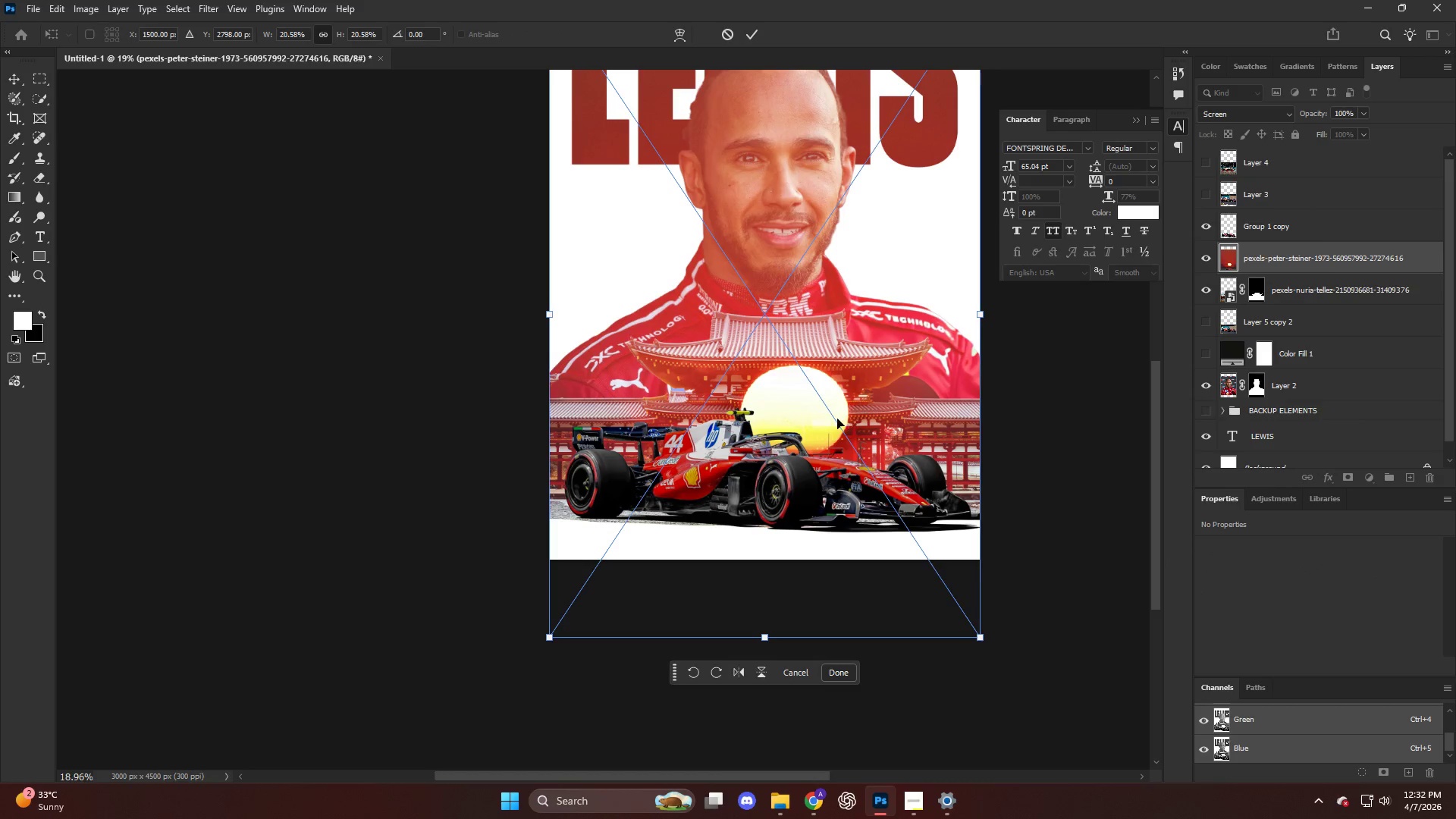 
left_click_drag(start_coordinate=[837, 419], to_coordinate=[792, 391])
 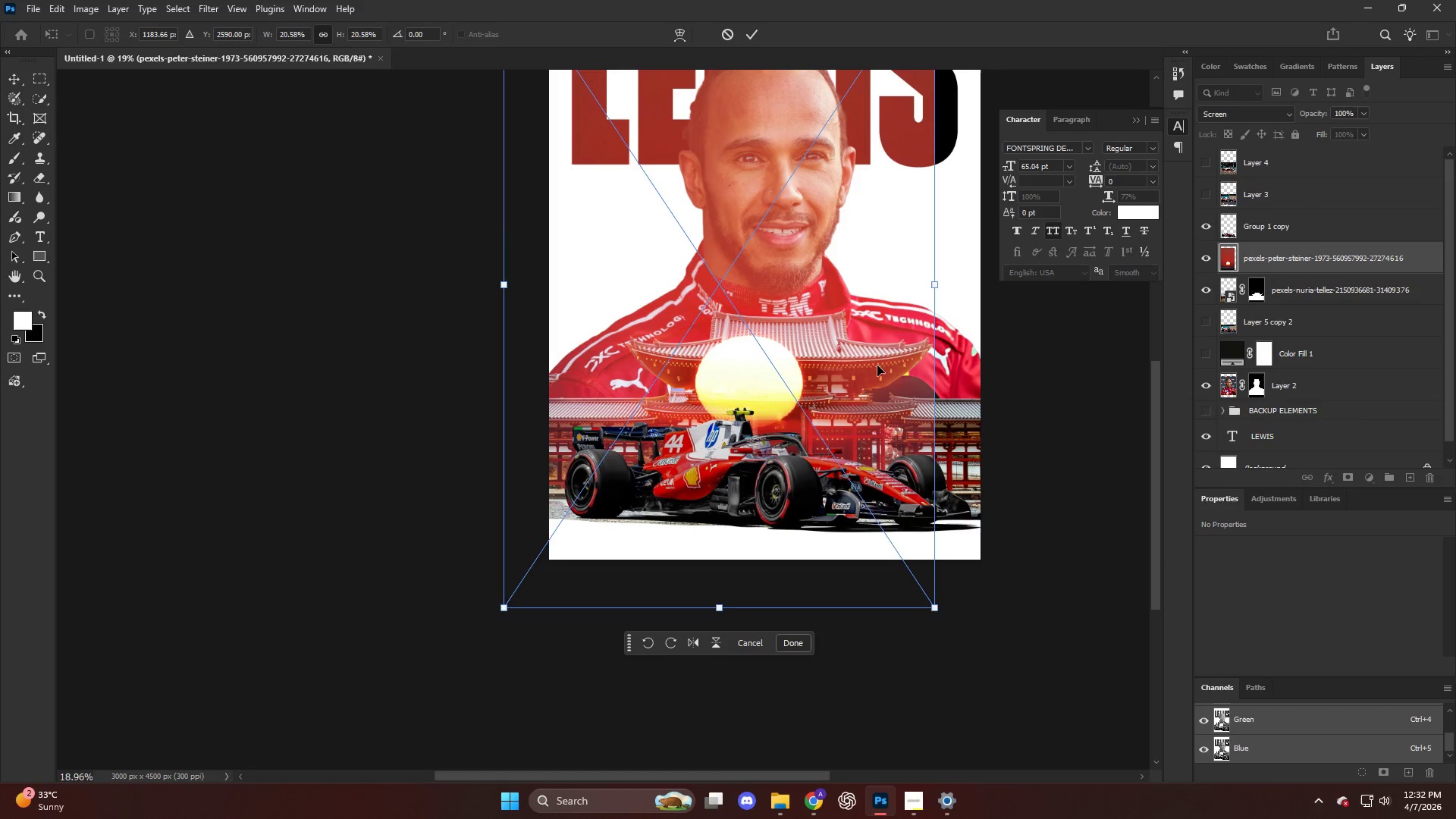 
hold_key(key=AltLeft, duration=1.92)
left_click_drag(start_coordinate=[934, 291], to_coordinate=[1213, 305])
 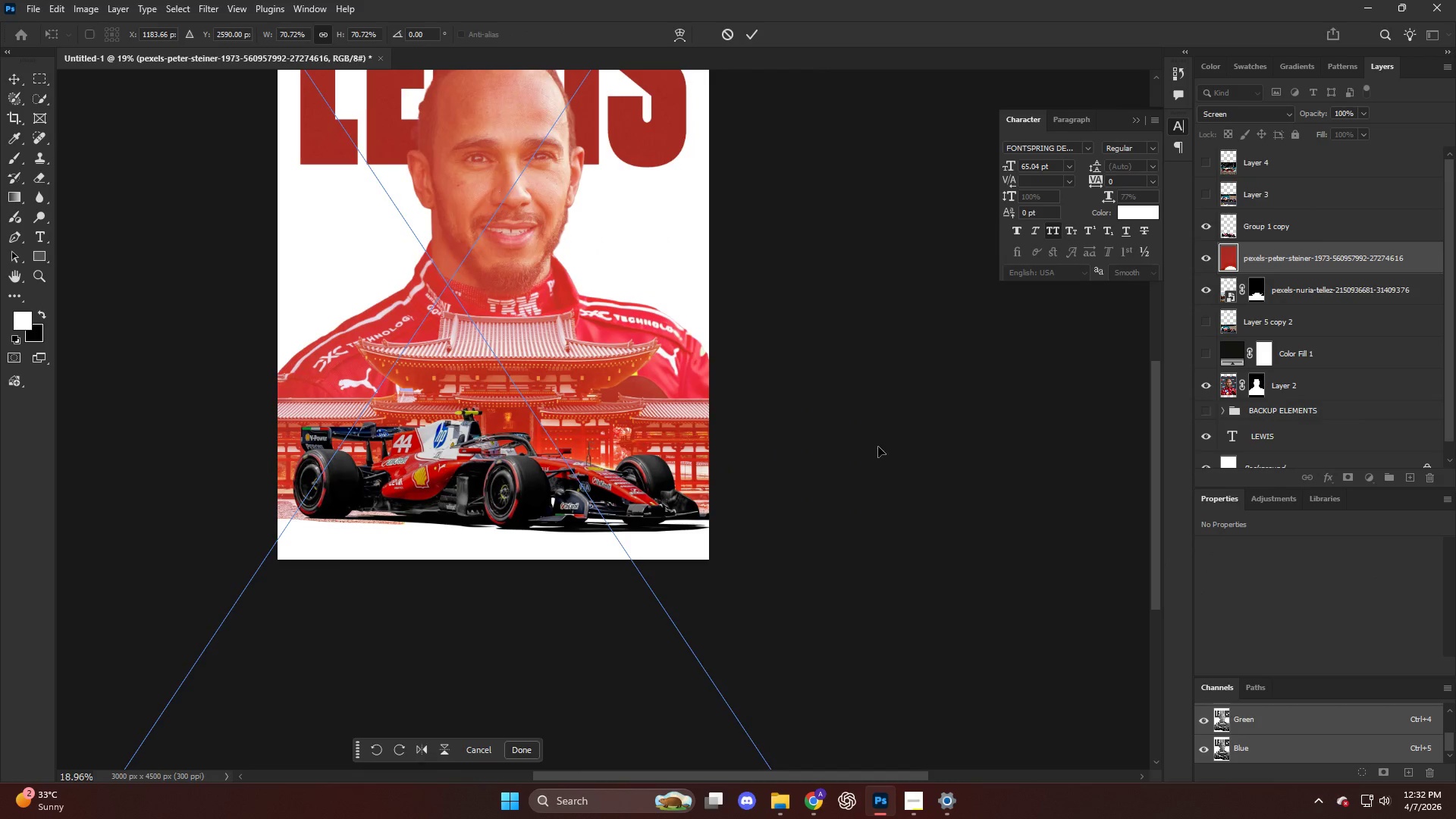 
left_click_drag(start_coordinate=[868, 447], to_coordinate=[821, 300])
 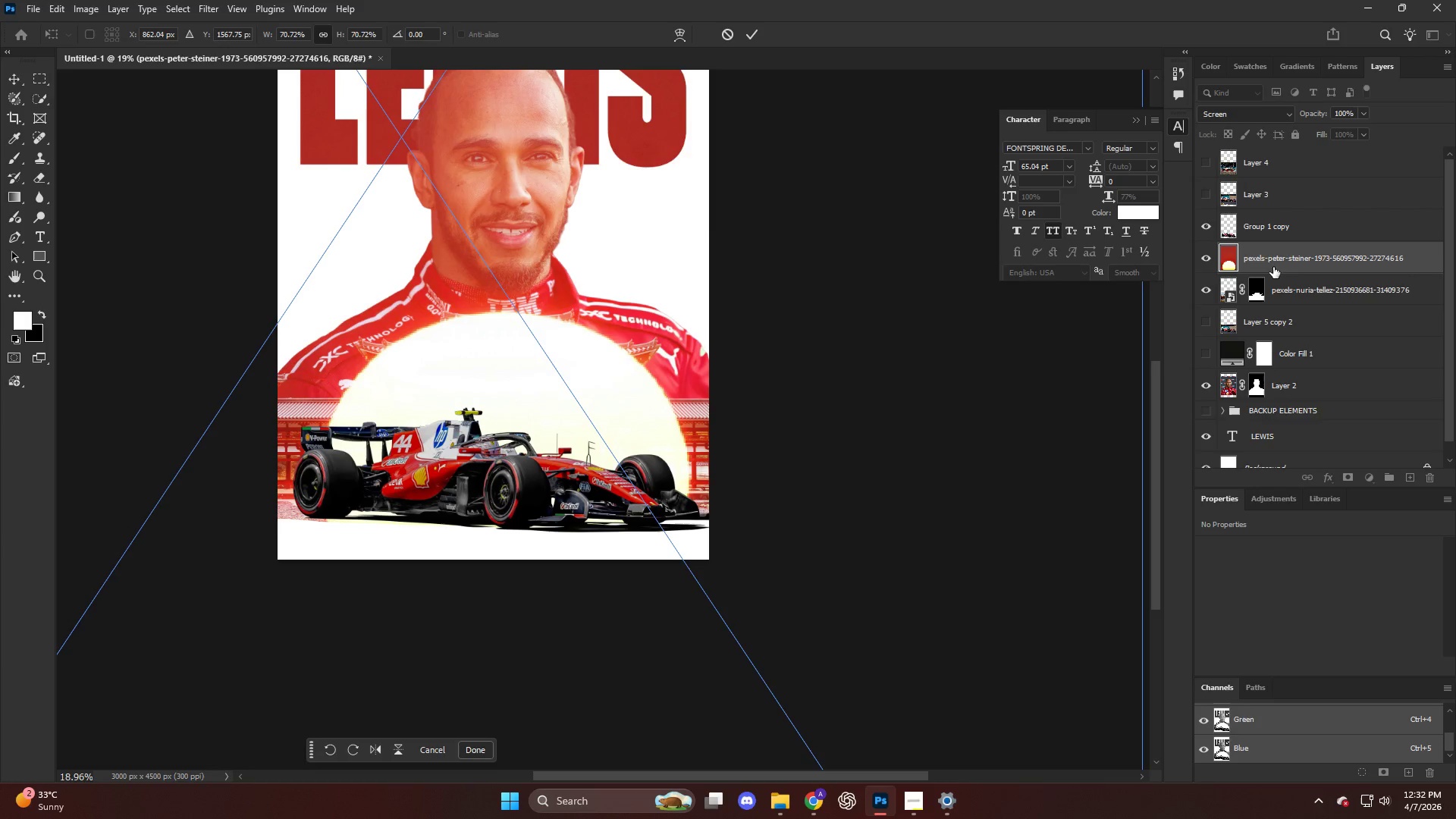 
left_click_drag(start_coordinate=[1273, 267], to_coordinate=[1269, 304])
 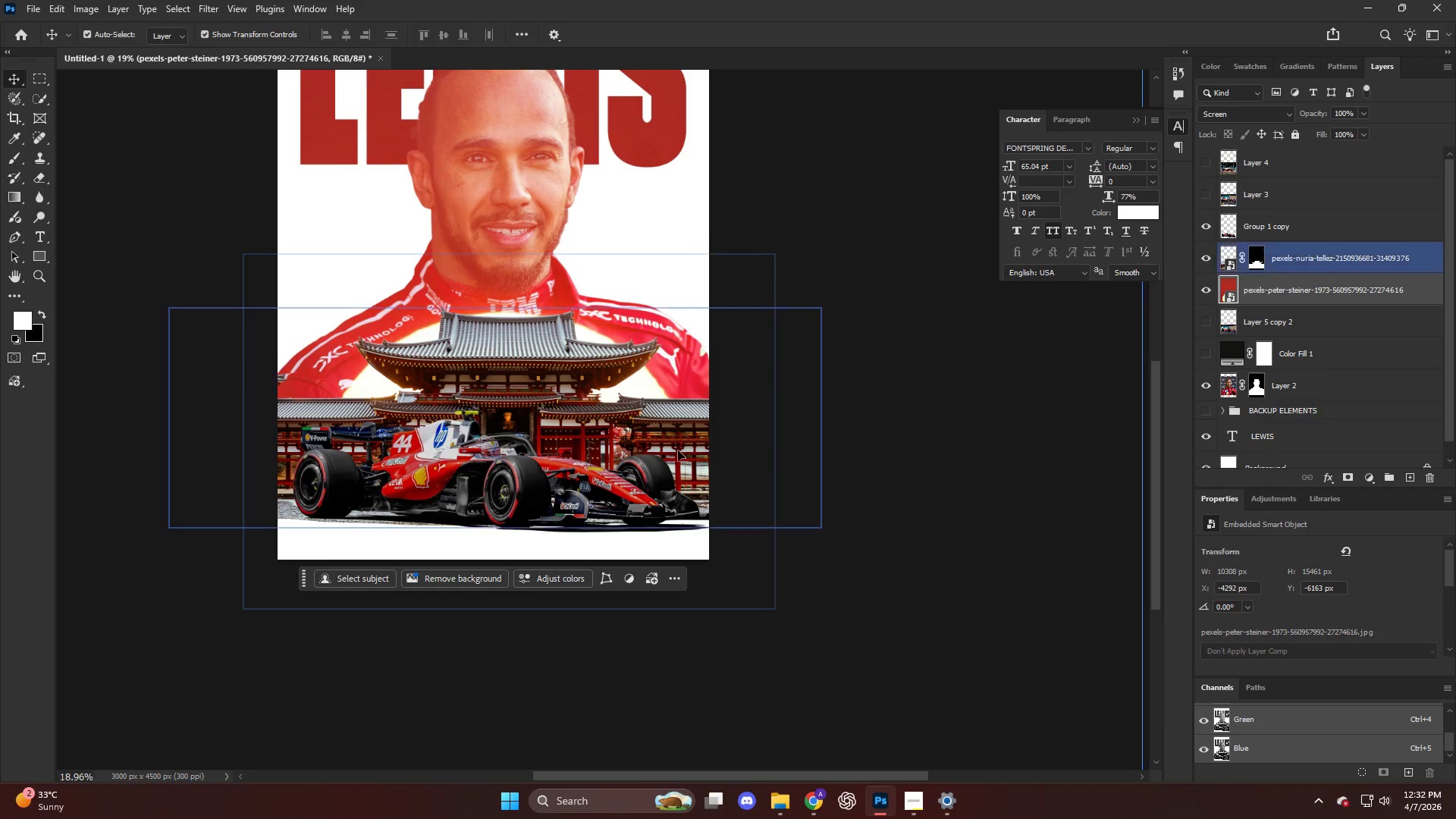 
key(Control+T)
 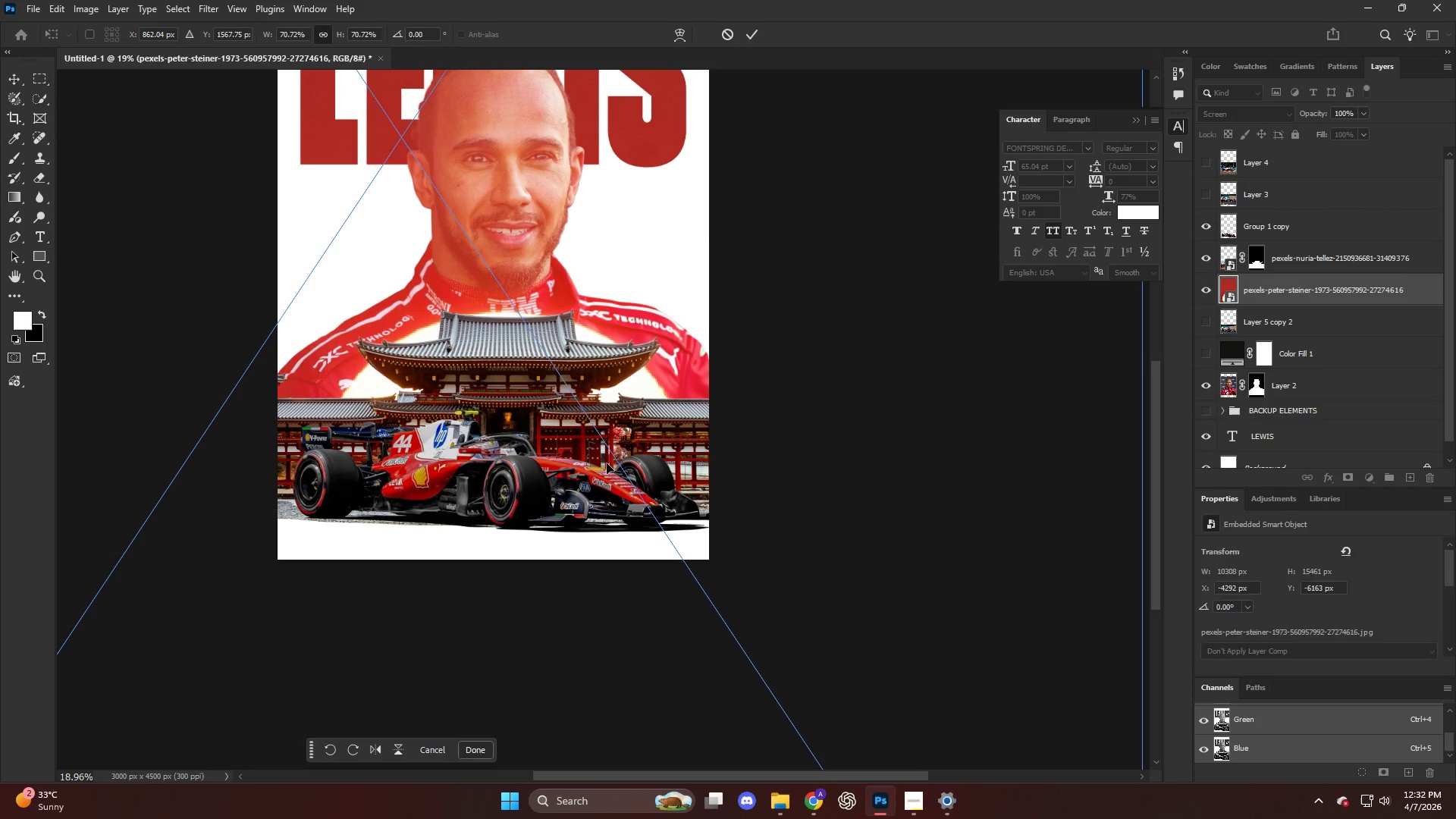 
left_click_drag(start_coordinate=[601, 463], to_coordinate=[607, 451])
 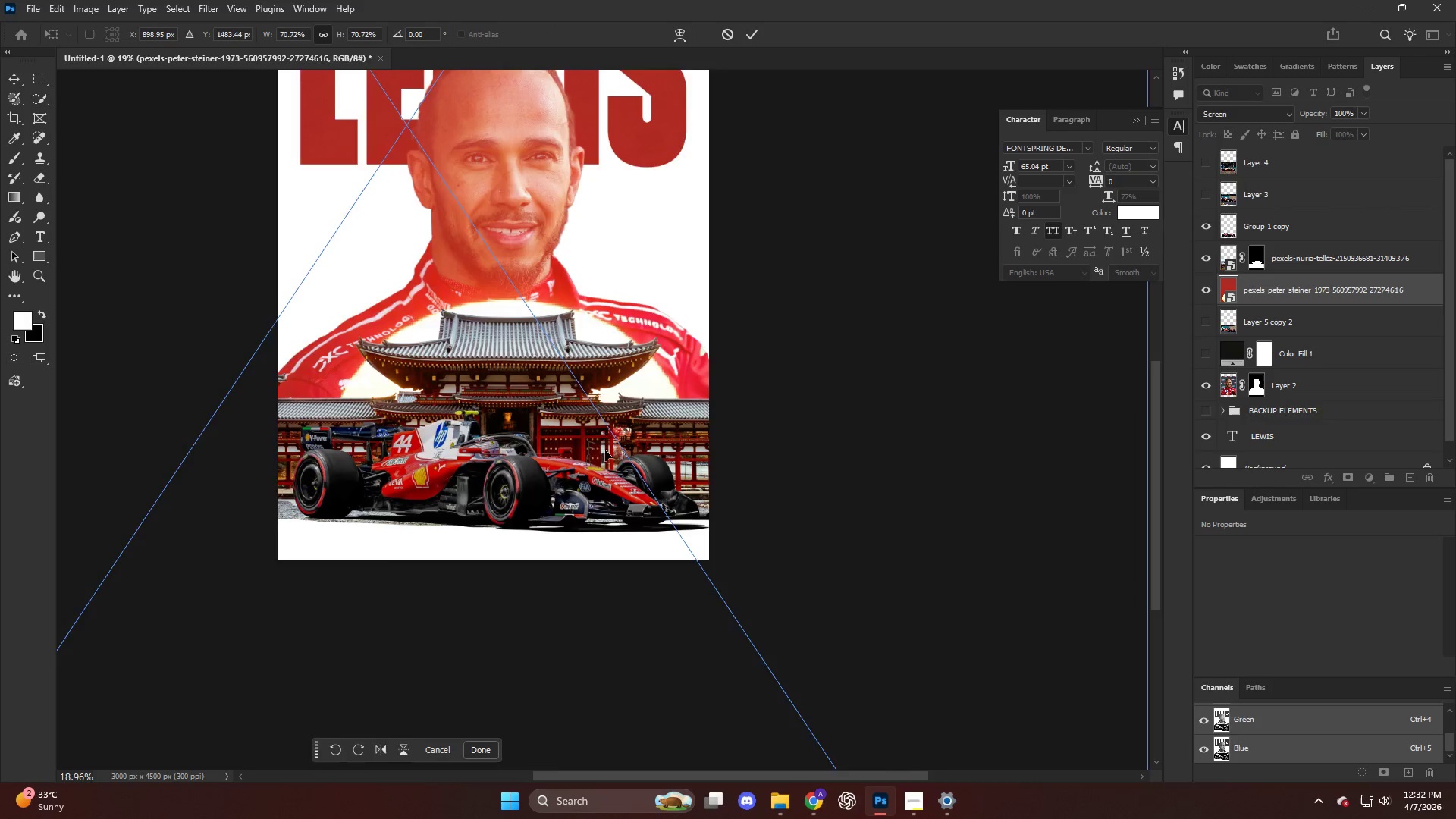 
hold_key(key=AltLeft, duration=3.11)
scroll: coordinate [604, 446], scroll_direction: down, amount: 5.0
 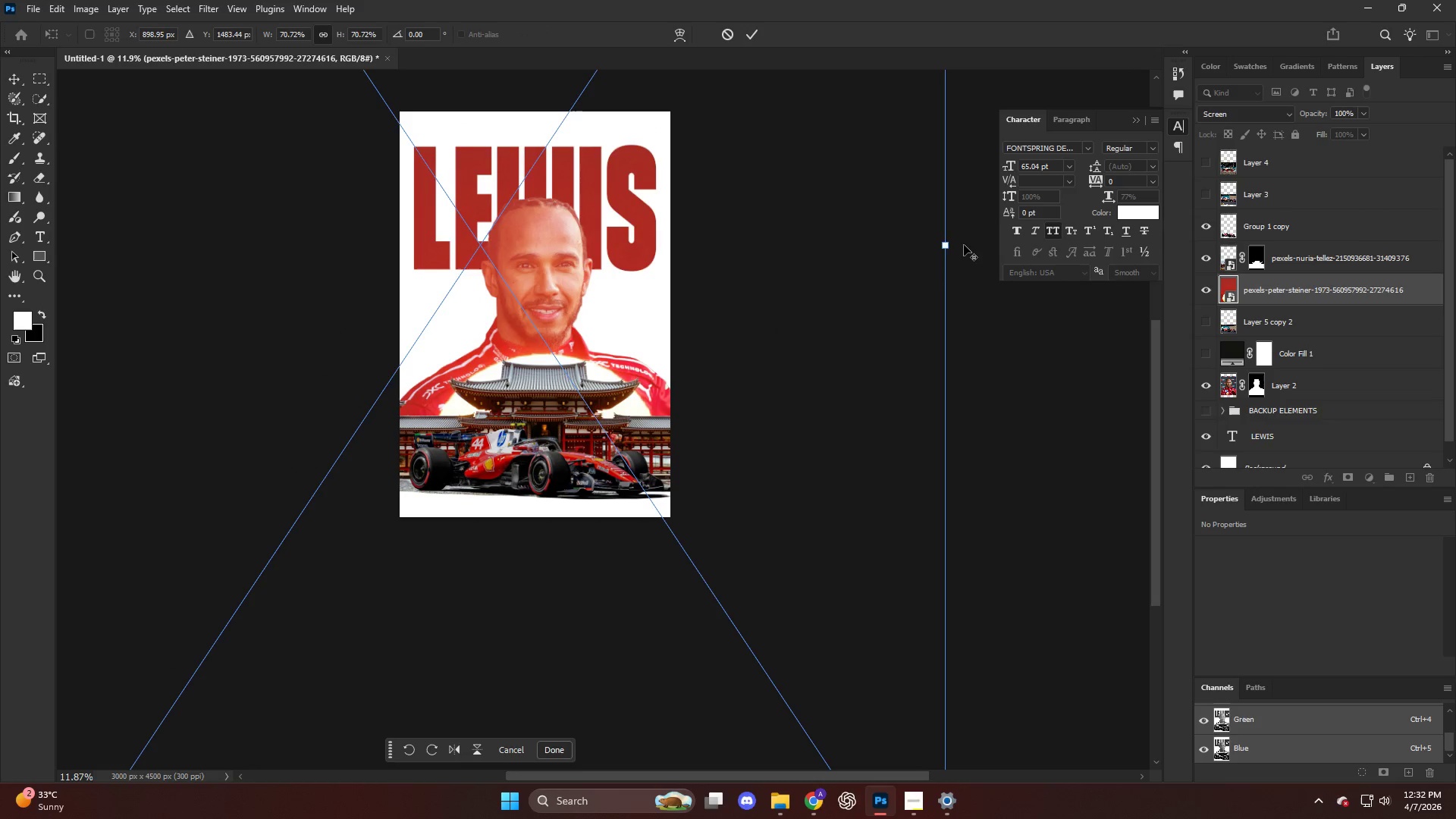 
left_click_drag(start_coordinate=[952, 248], to_coordinate=[802, 272])
 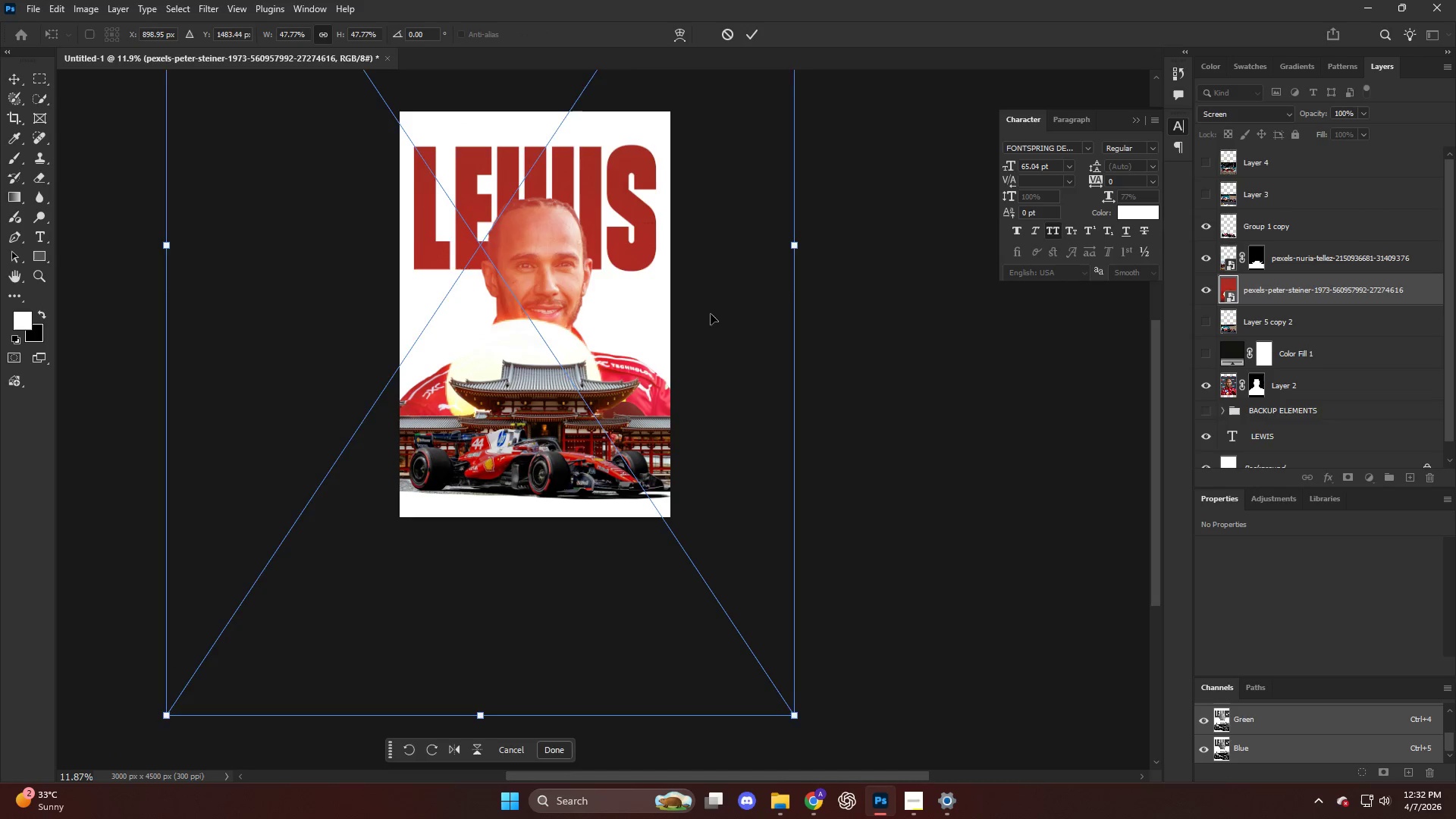 
left_click_drag(start_coordinate=[681, 332], to_coordinate=[700, 367])
 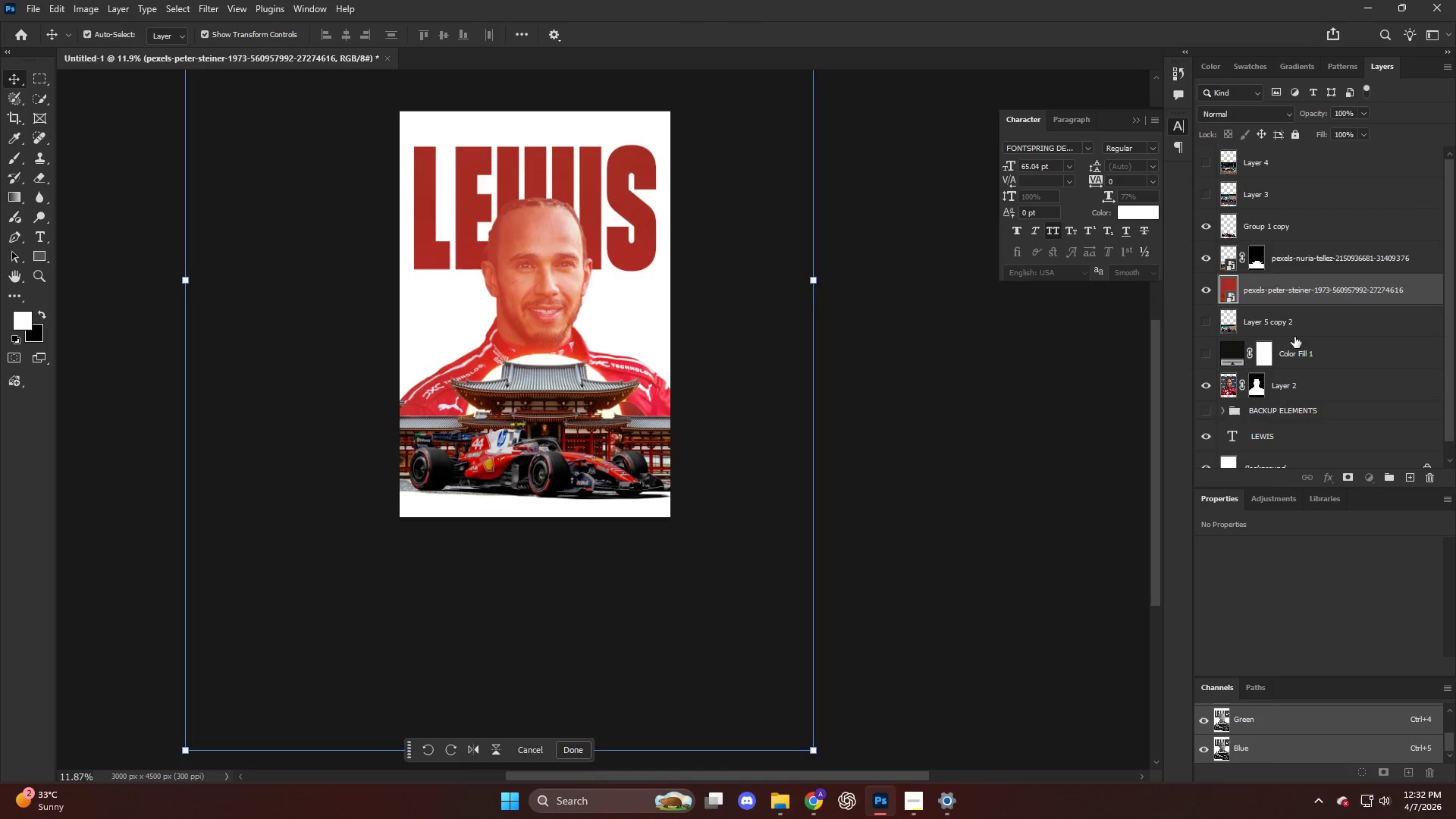 
scroll: coordinate [582, 291], scroll_direction: up, amount: 4.0
 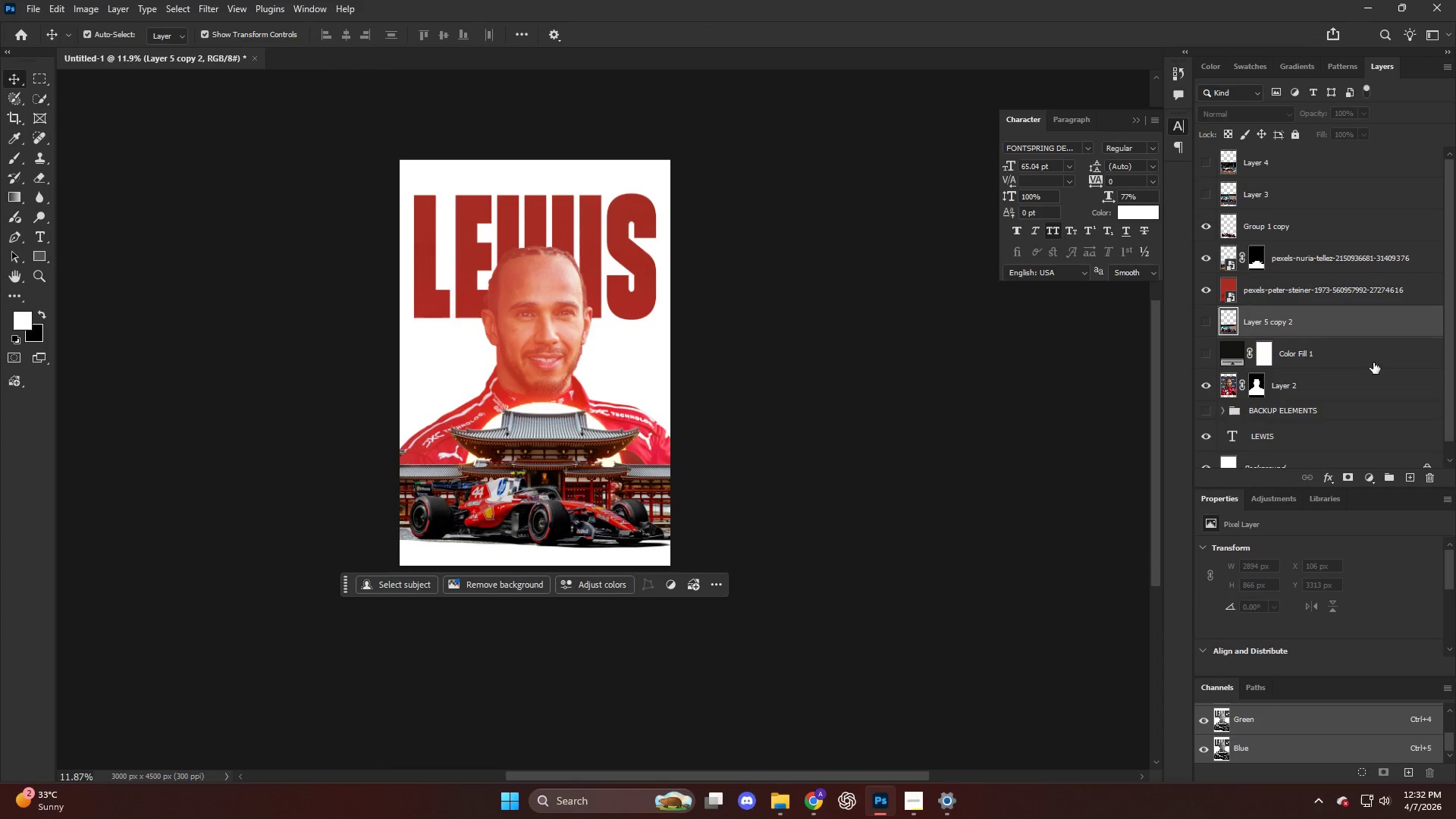 
hold_key(key=AltLeft, duration=0.75)
 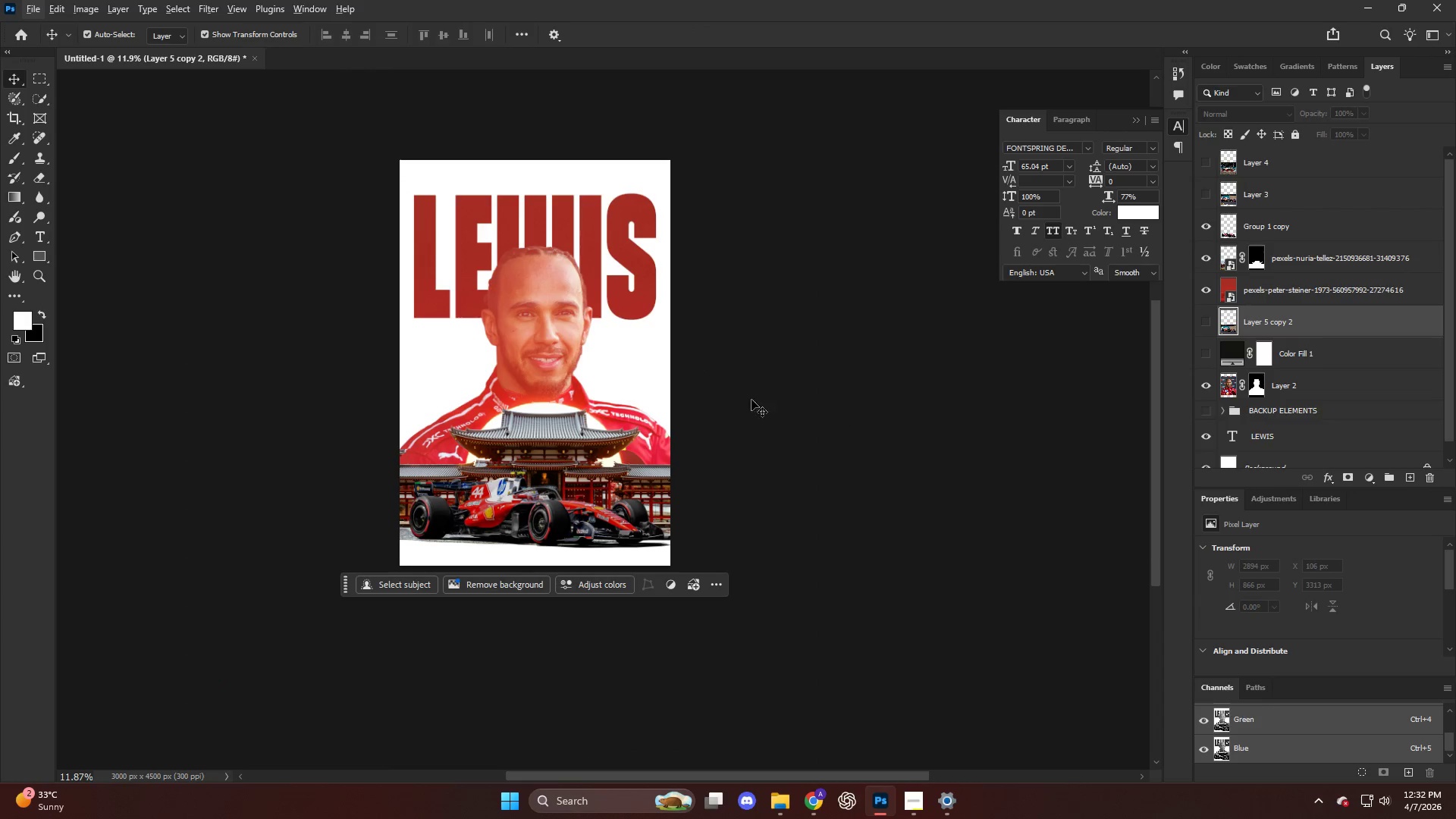 
key(Alt+AltLeft)
 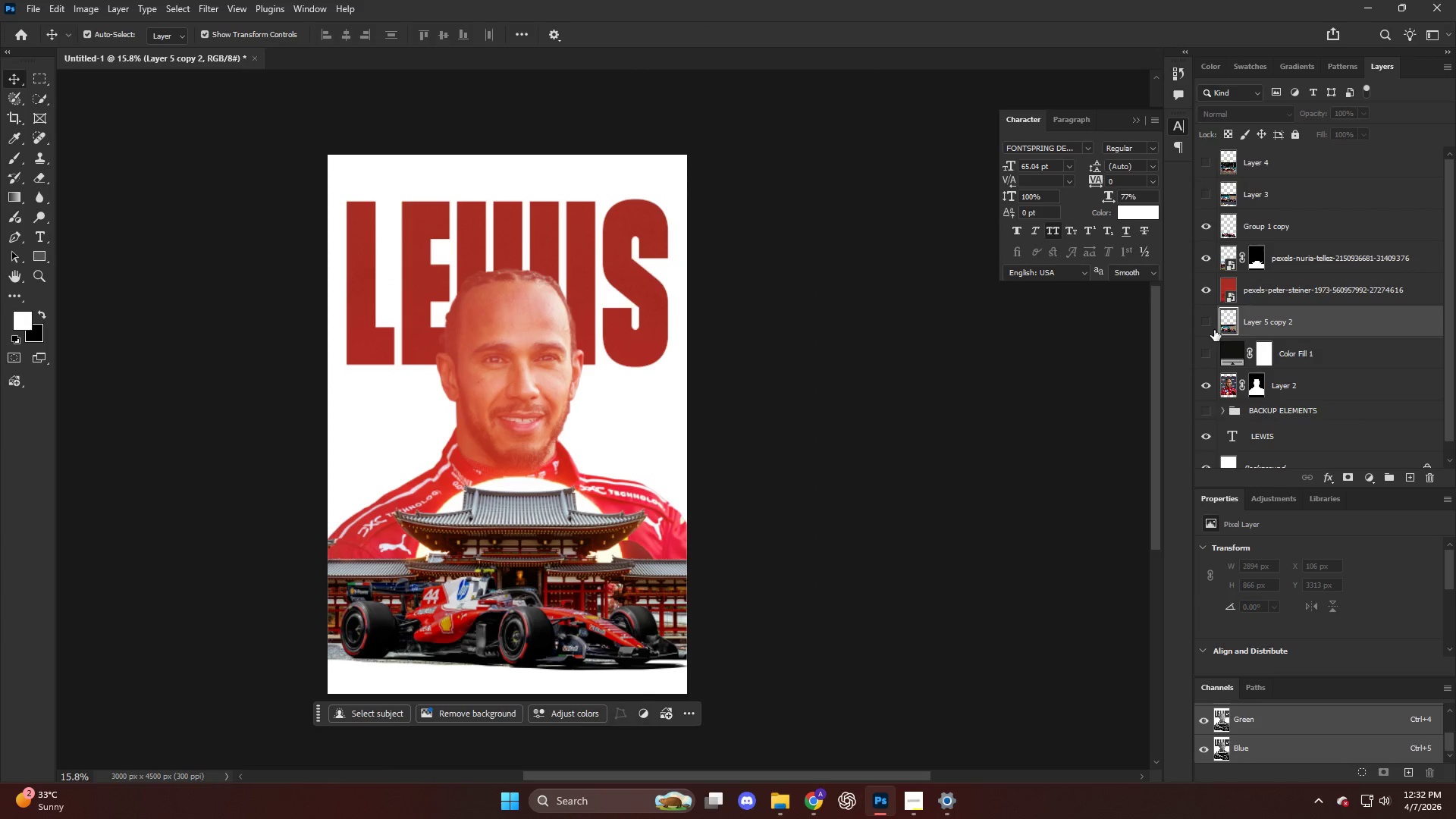 
scroll: coordinate [610, 369], scroll_direction: up, amount: 7.0
 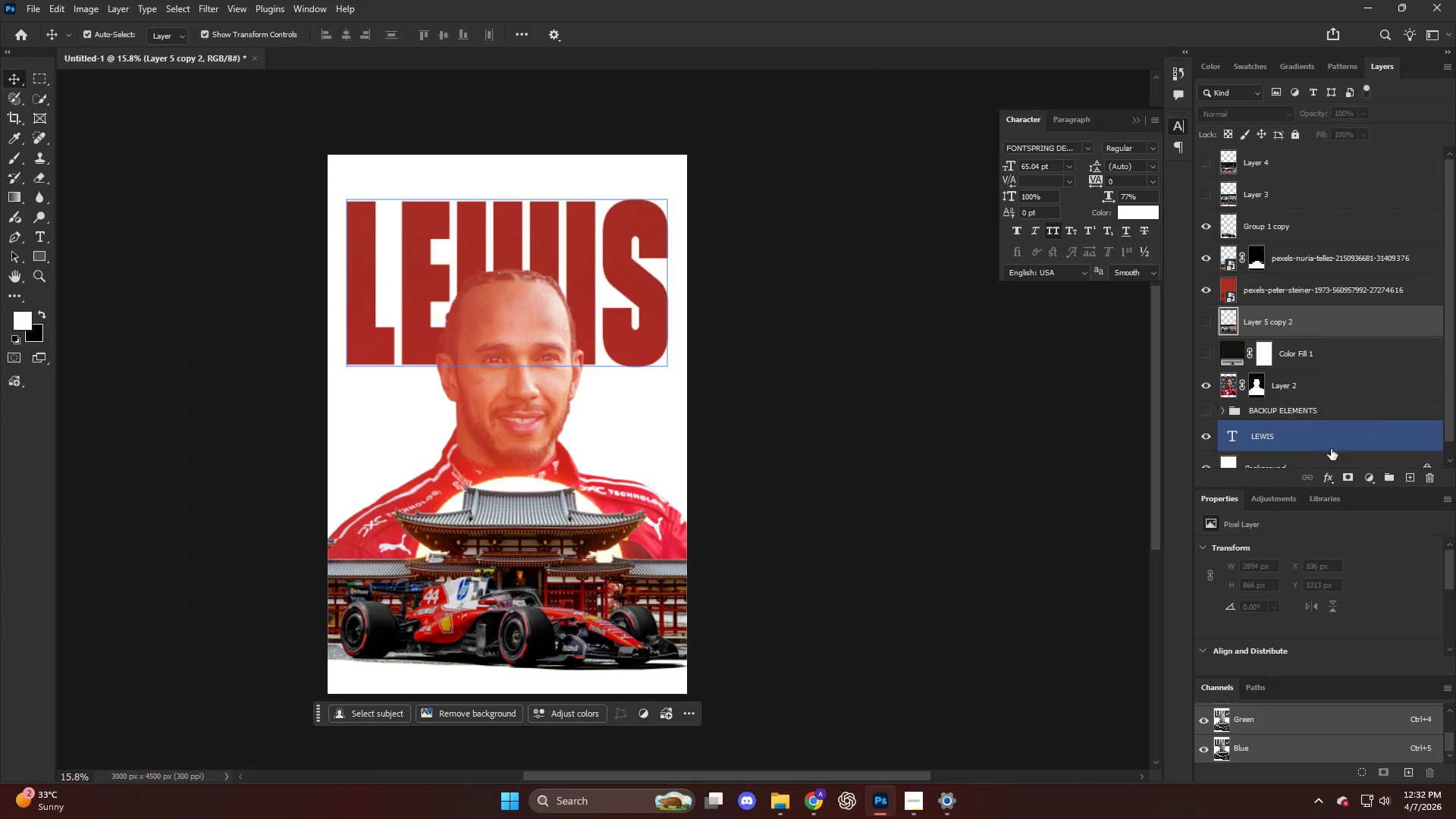 
key(V)
 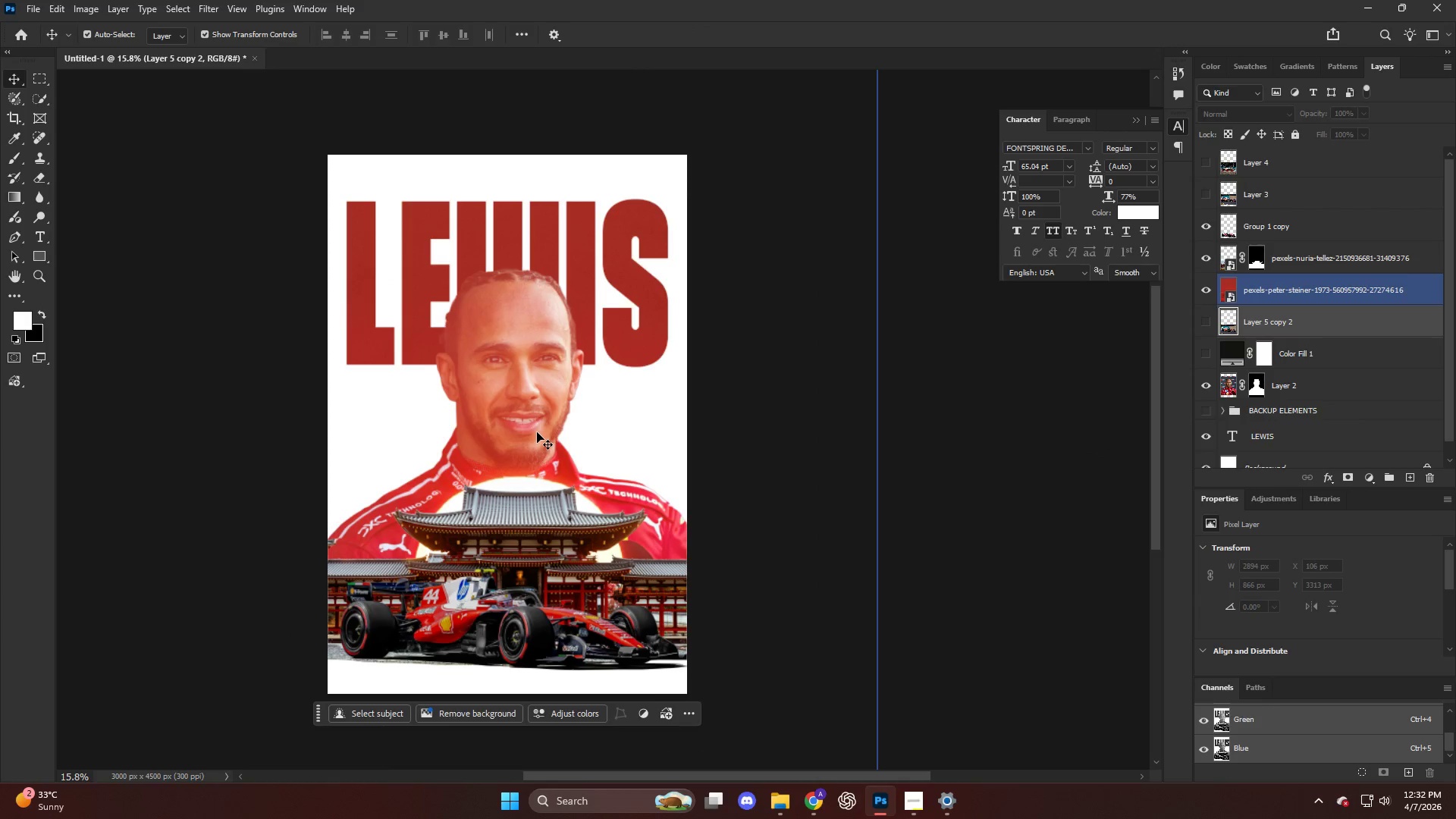 
left_click([537, 432])
 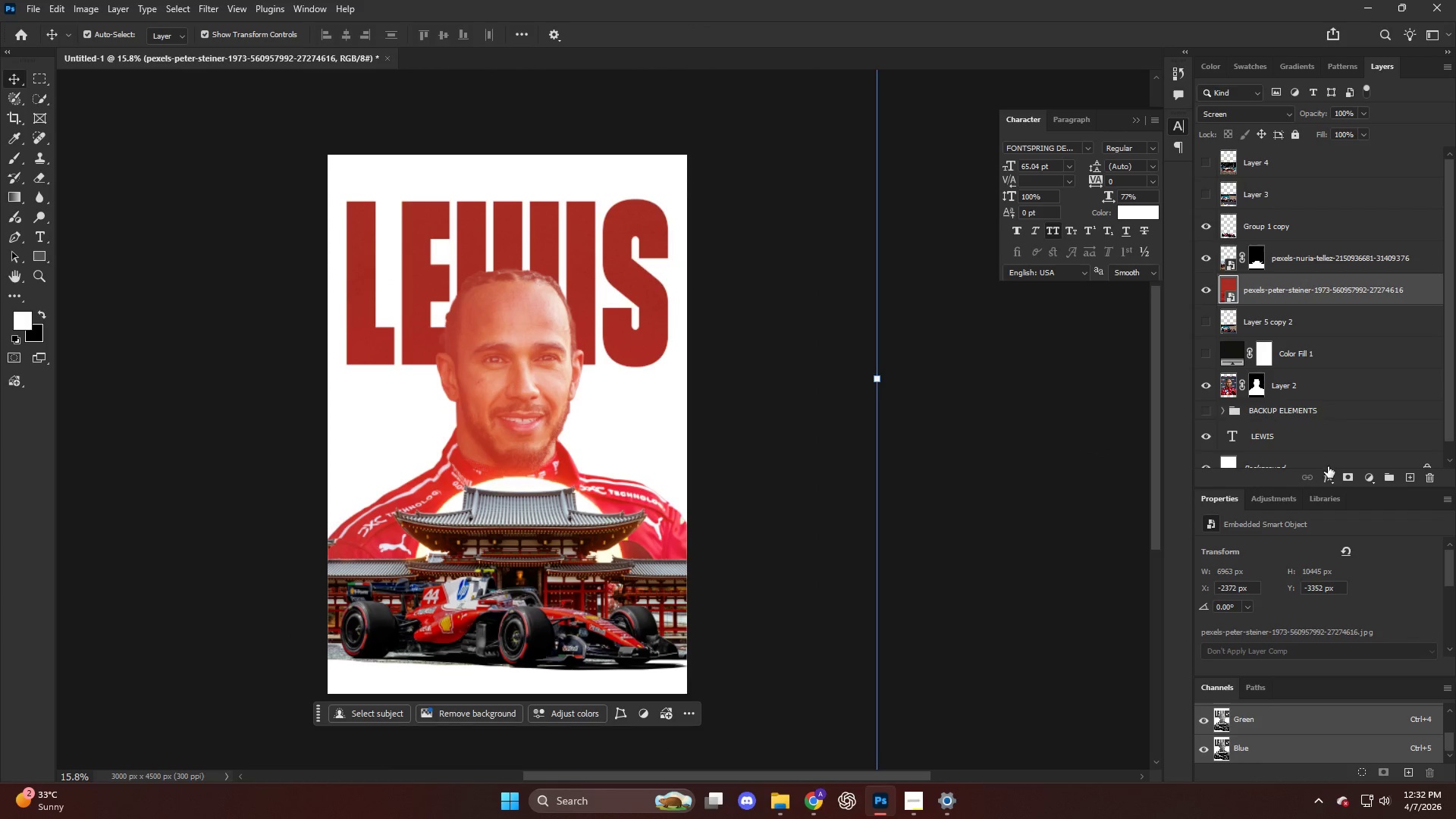 
left_click([1344, 478])
 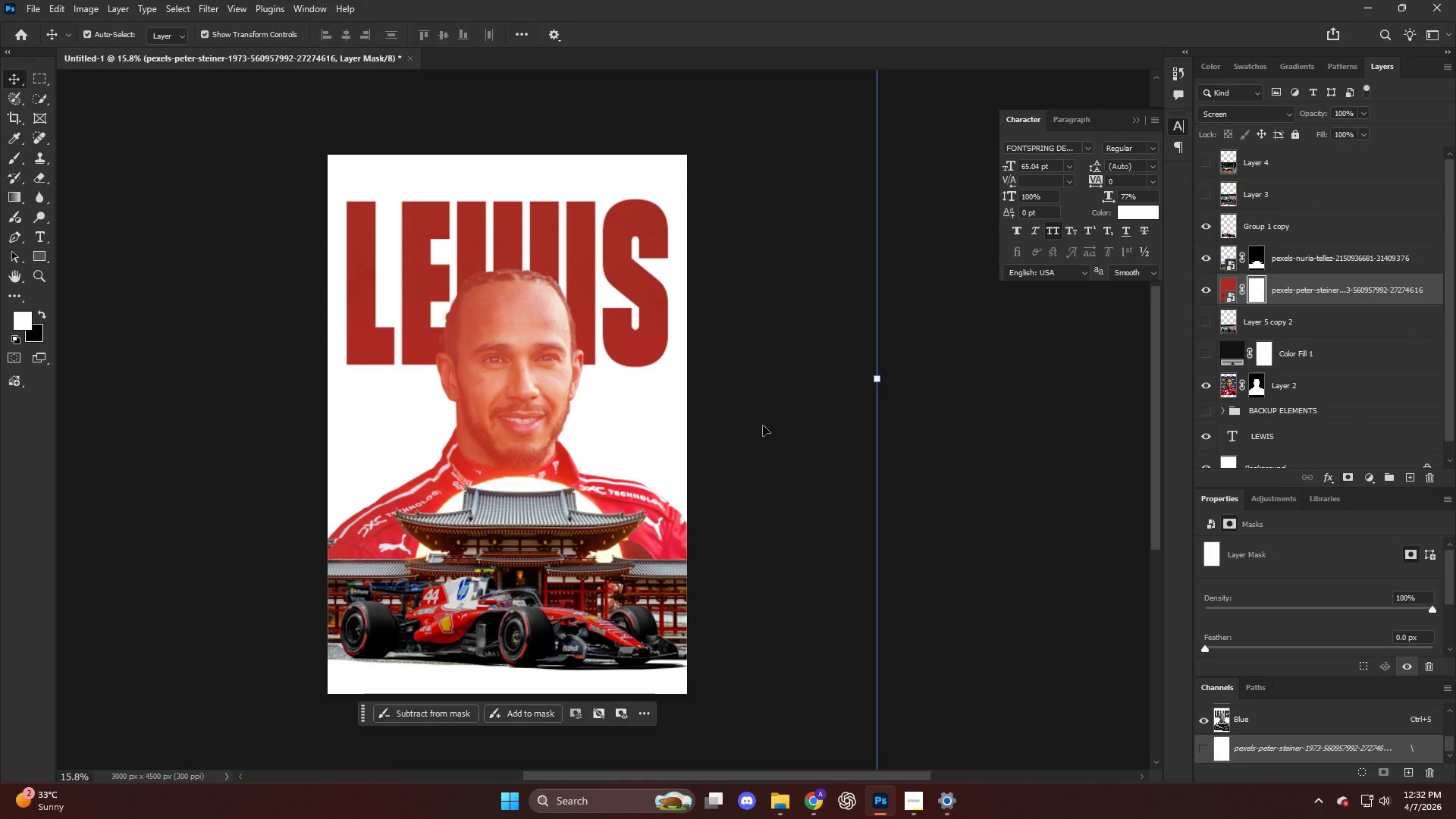 
key(B)
 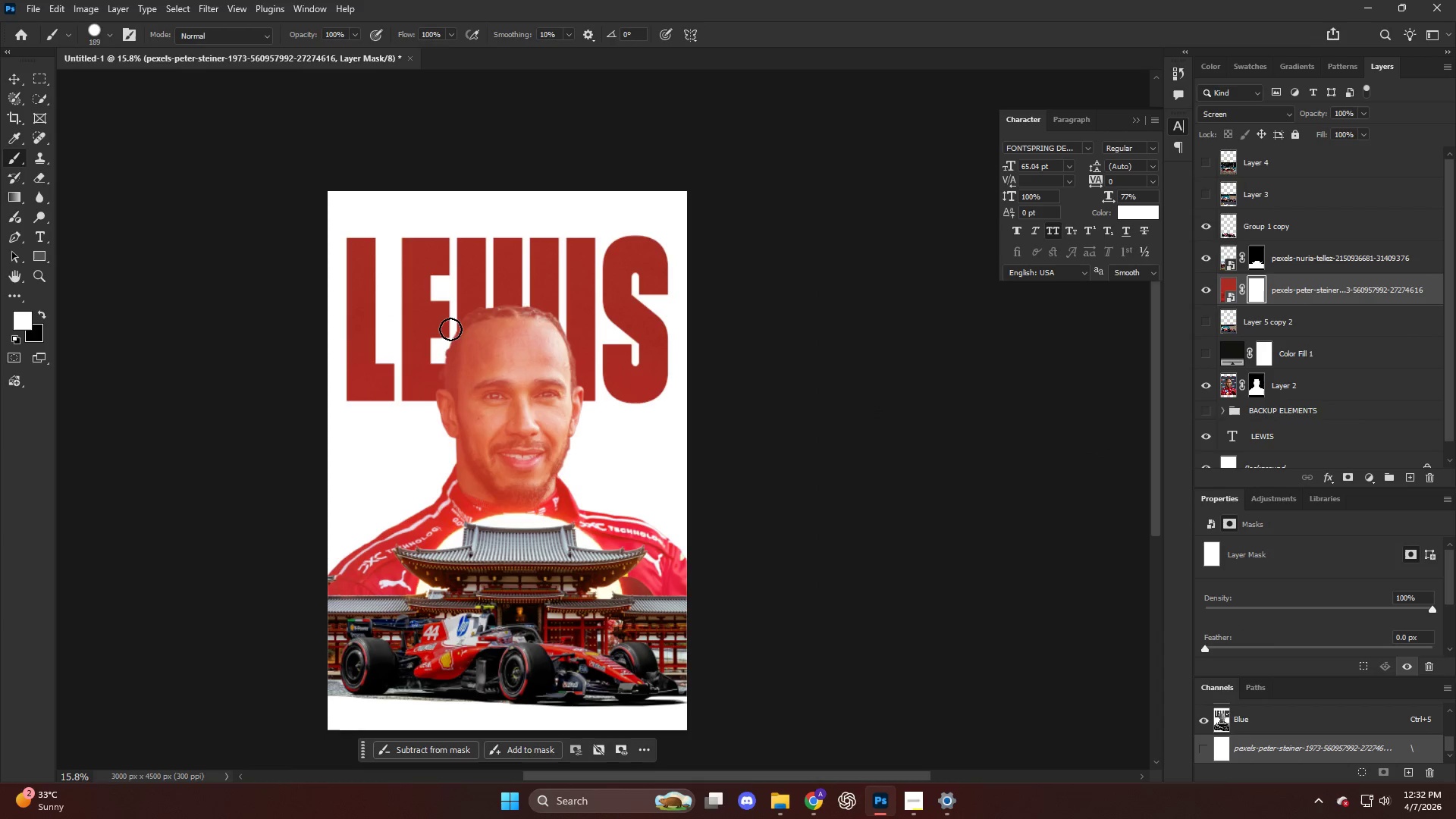 
scroll: coordinate [648, 407], scroll_direction: up, amount: 3.0
 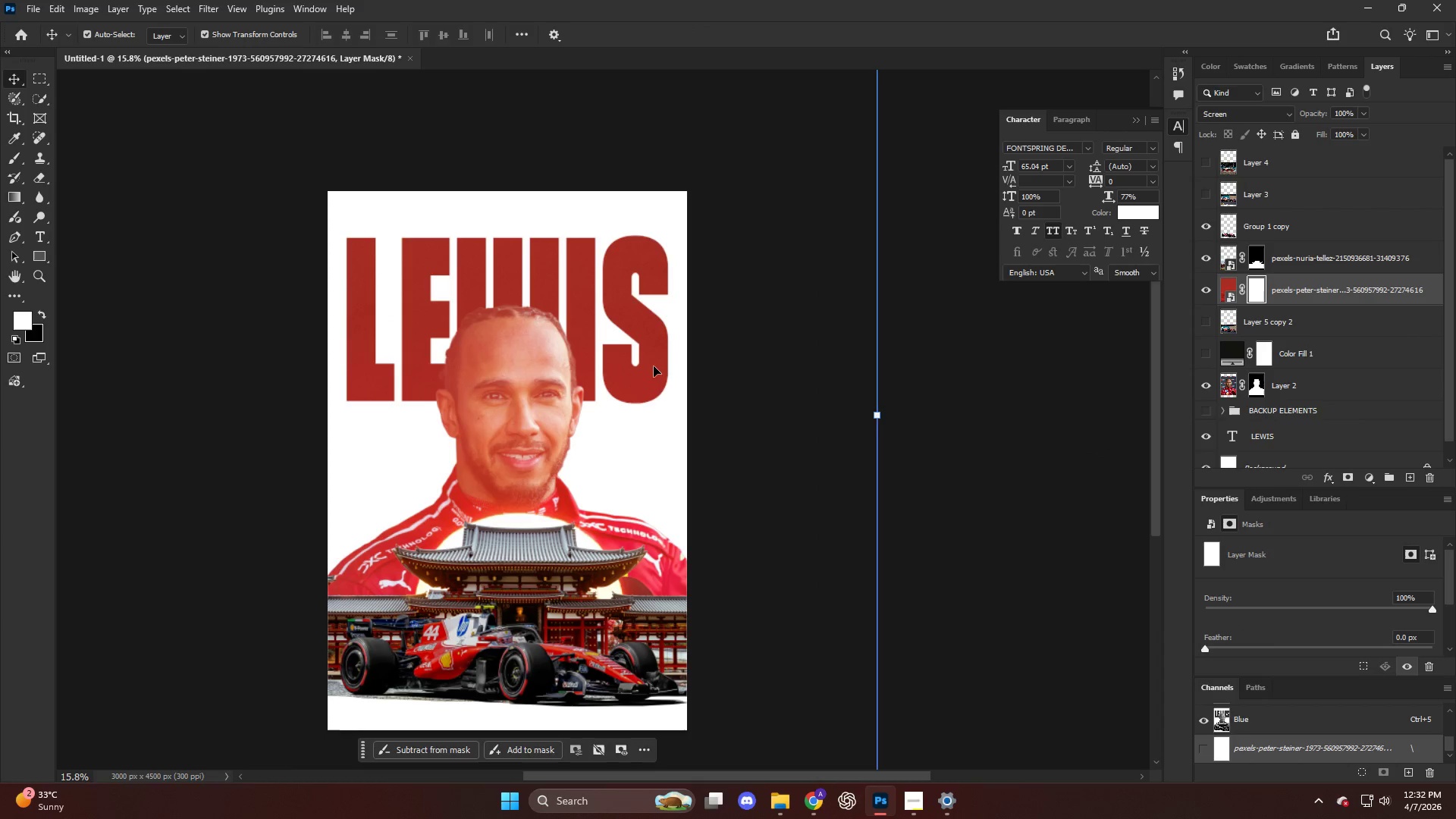 
hold_key(key=AltLeft, duration=0.52)
 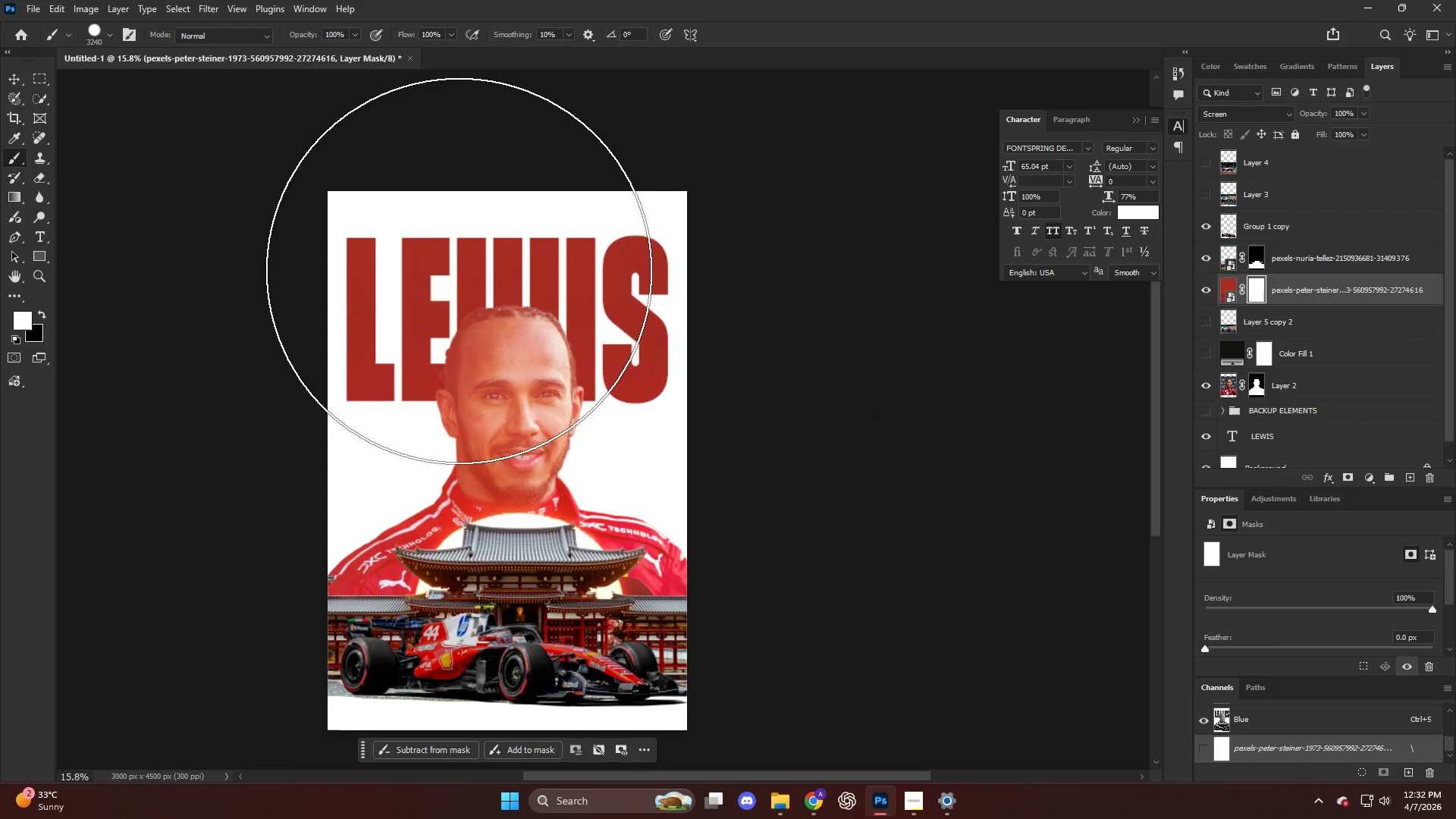 
key(B)
 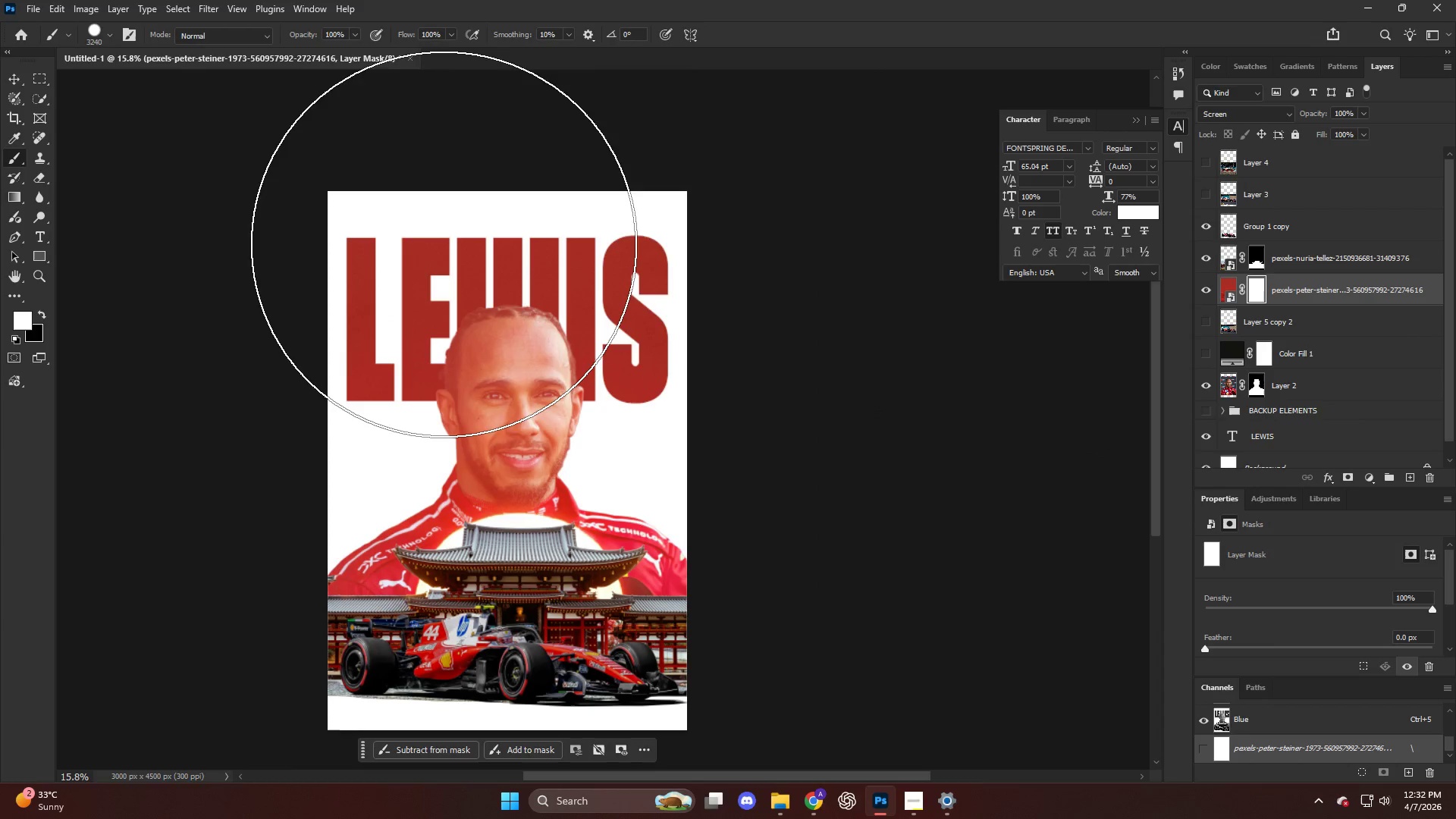 
hold_key(key=AltLeft, duration=0.33)
 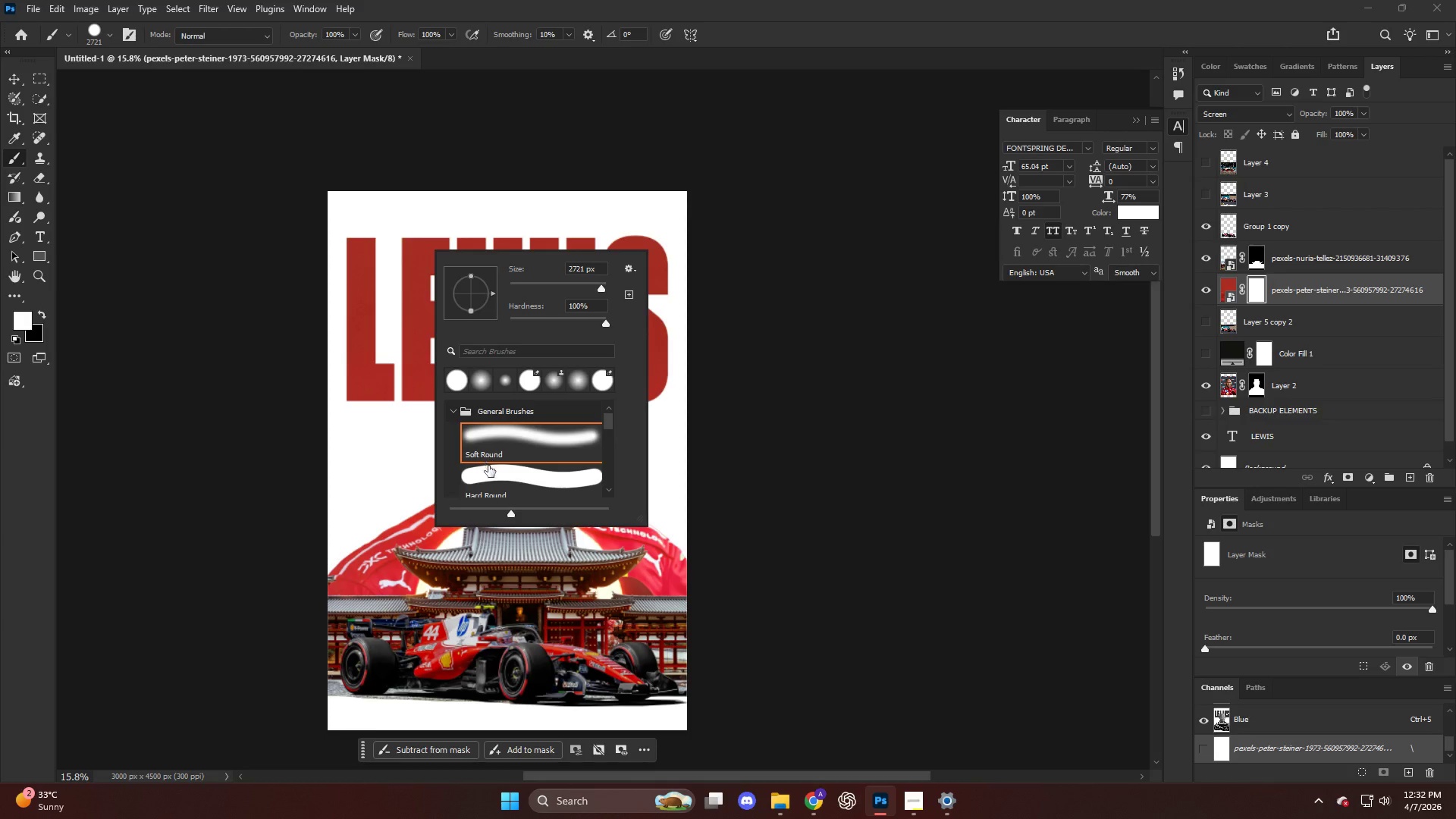 
left_click([482, 433])
 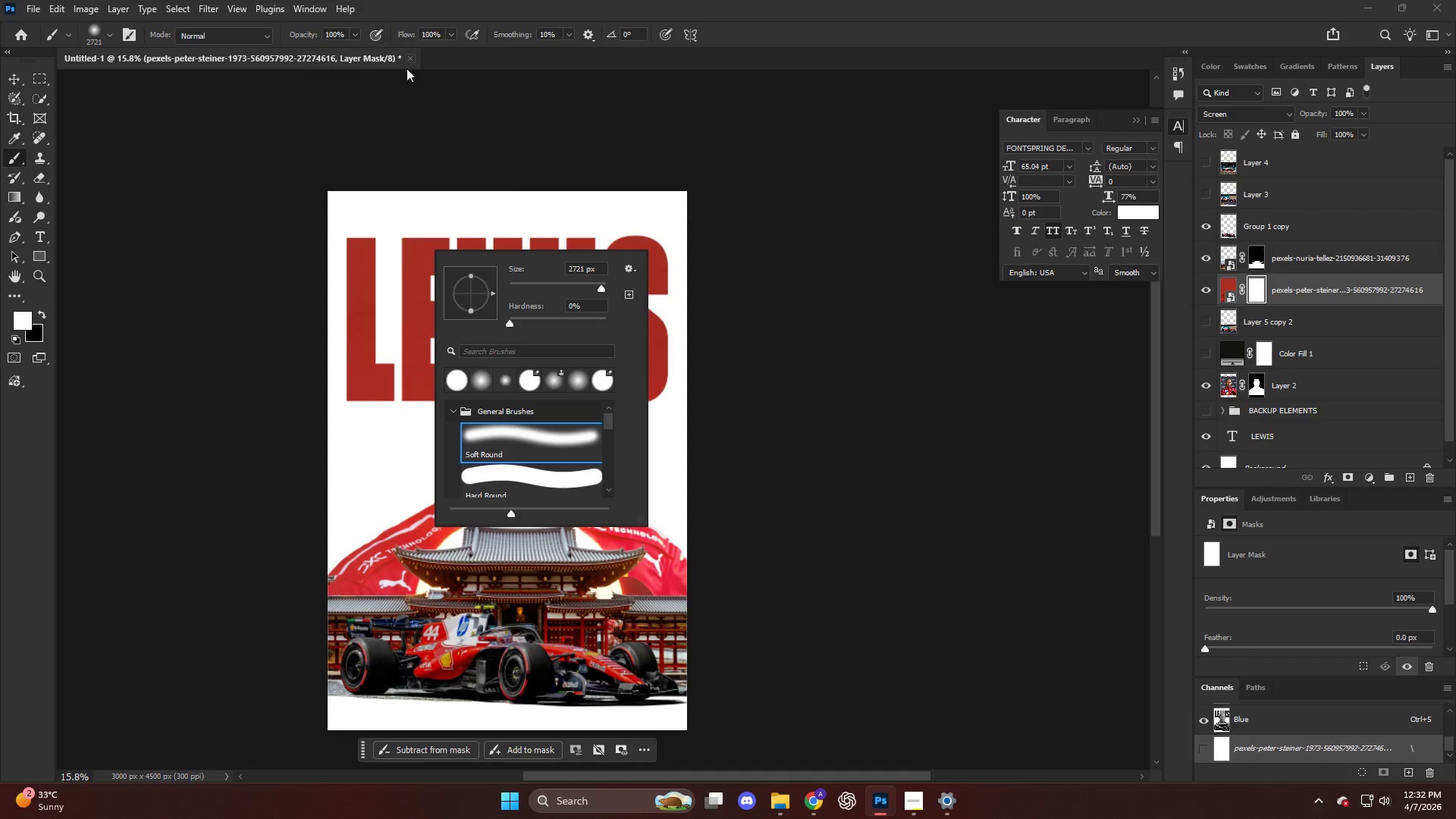 
hold_key(key=AltLeft, duration=0.58)
 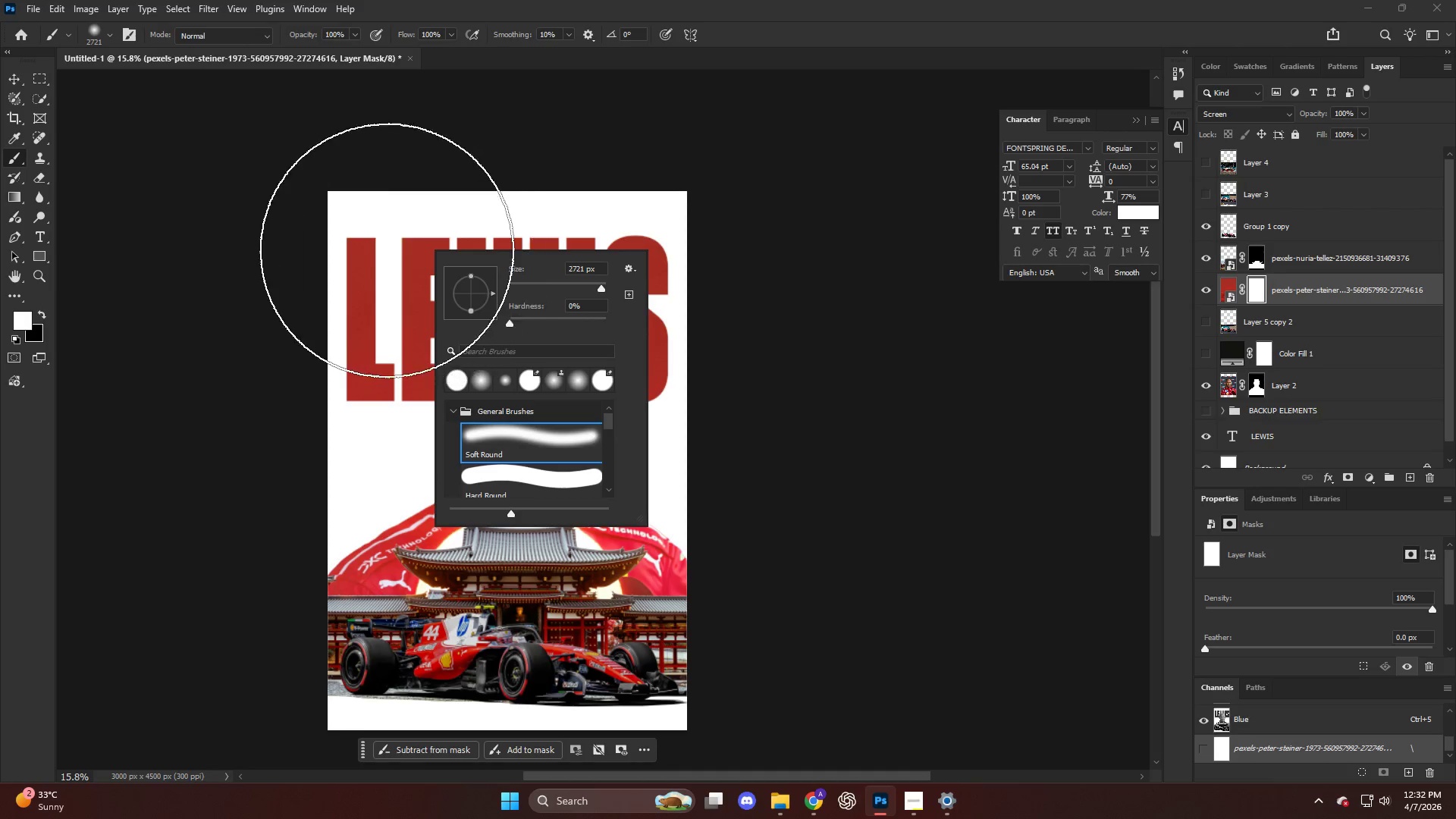 
hold_key(key=AltLeft, duration=0.33)
 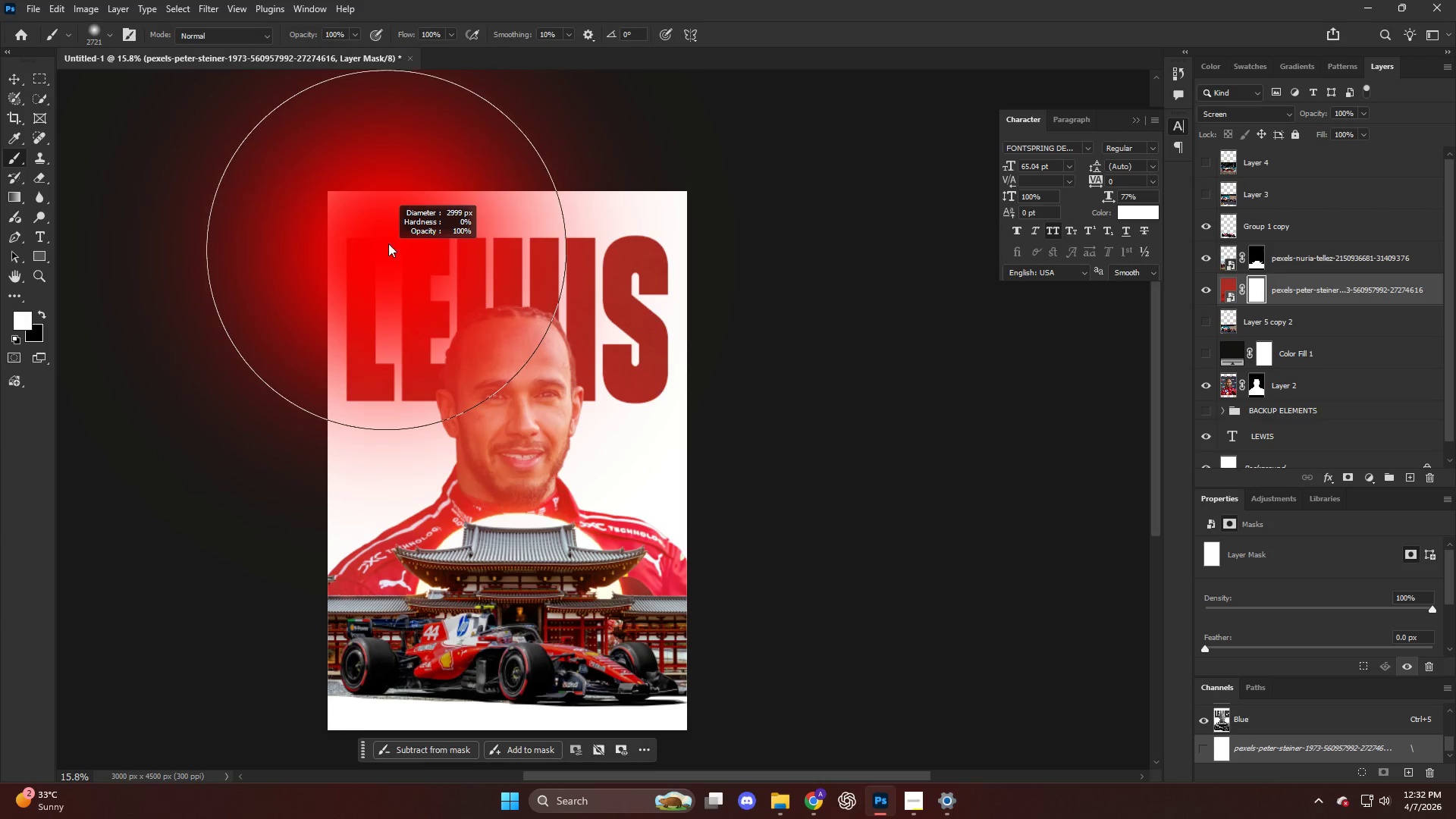 
key(X)
 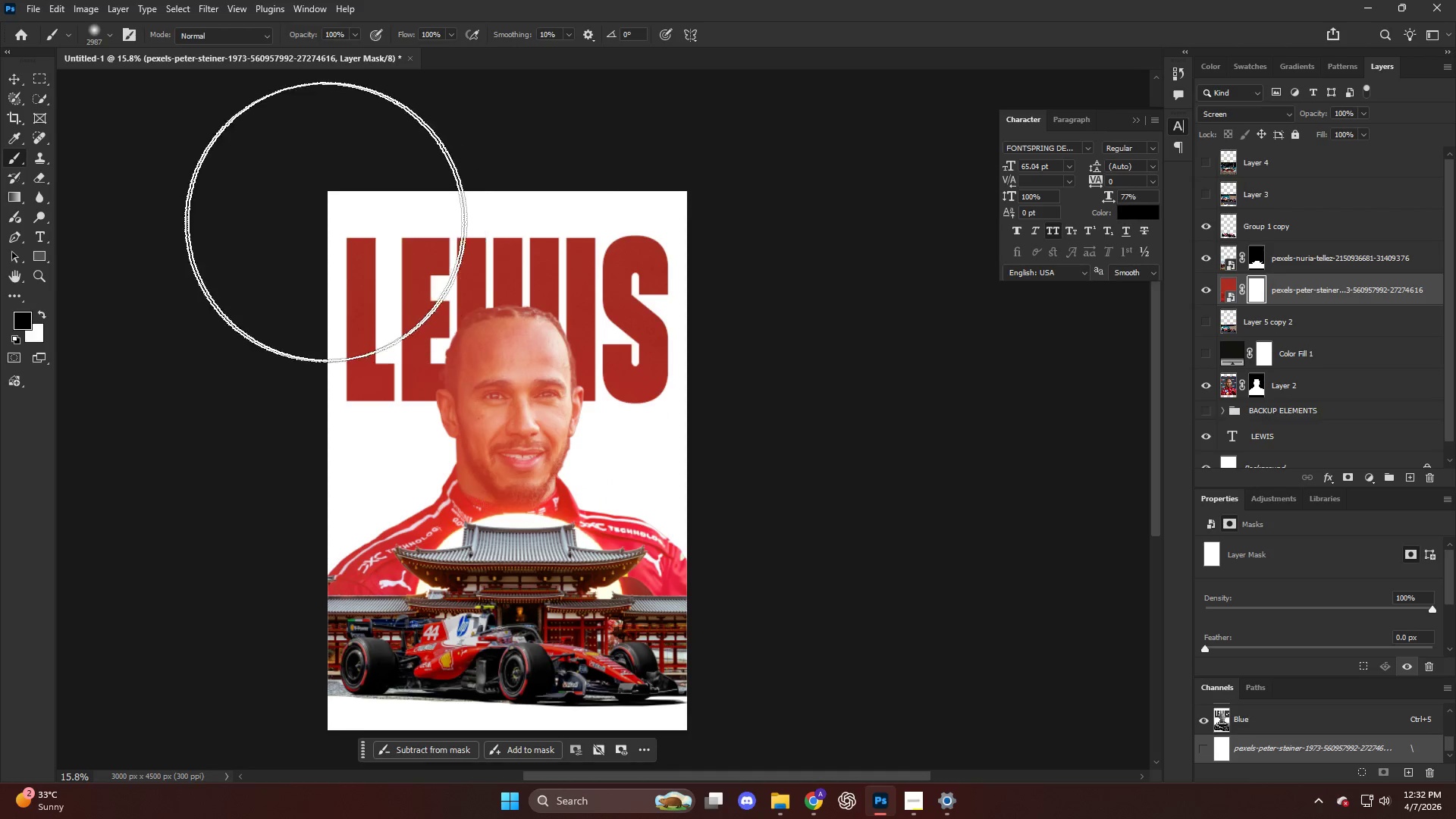 
left_click_drag(start_coordinate=[416, 218], to_coordinate=[571, 221])
 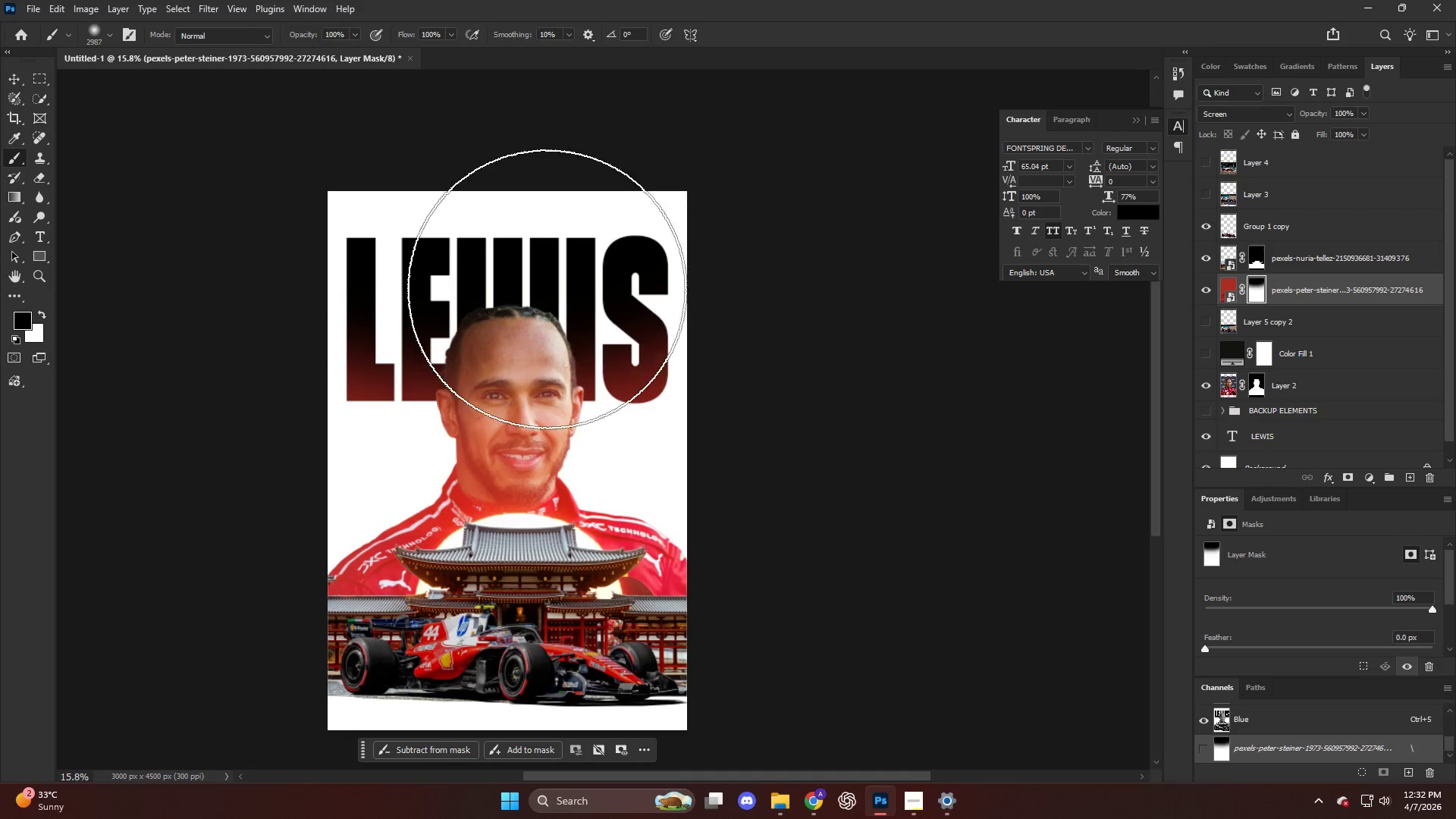 
key(Alt+AltLeft)
 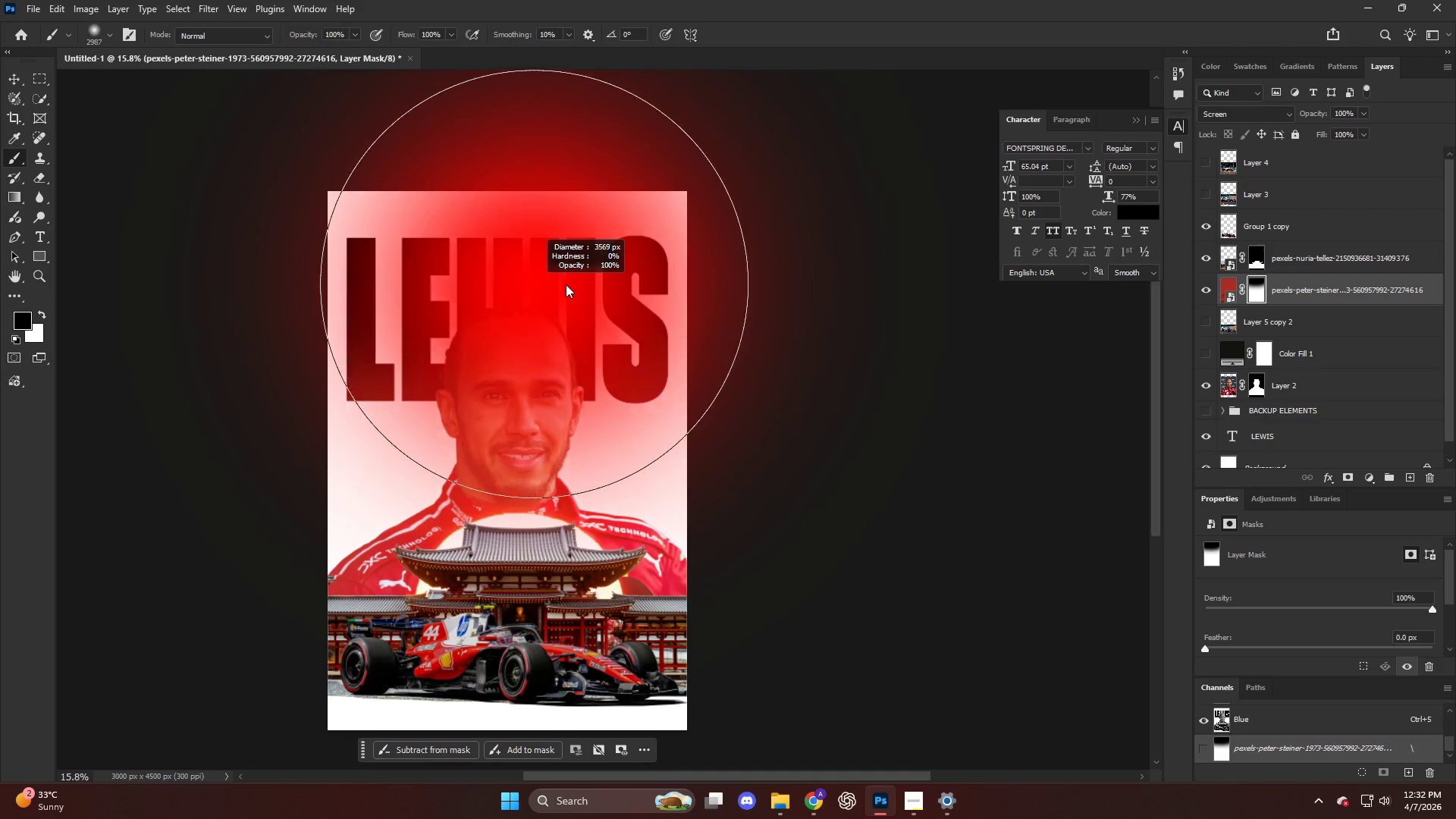 
left_click_drag(start_coordinate=[559, 285], to_coordinate=[744, 323])
 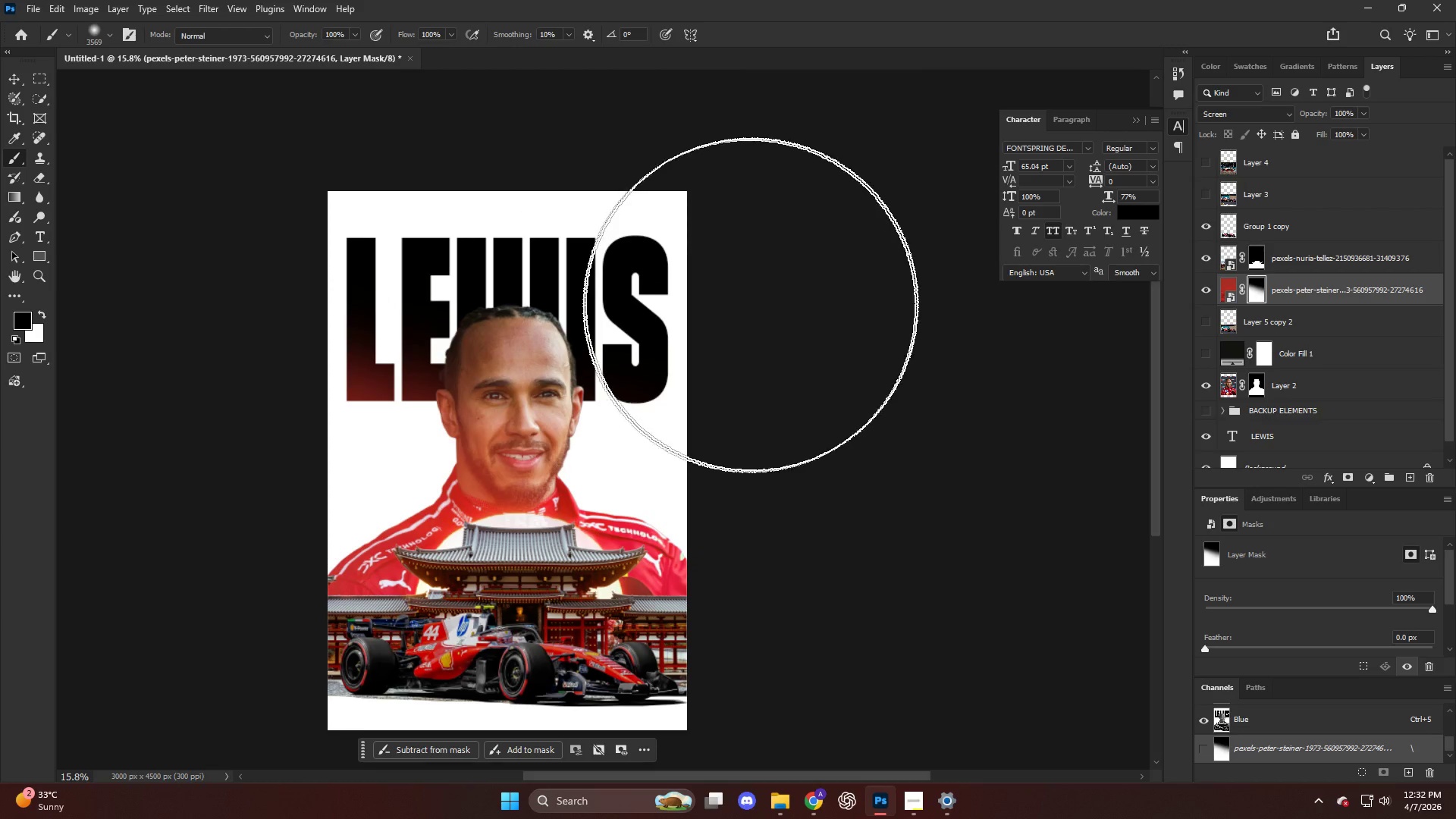 
key(Control+ControlLeft)
 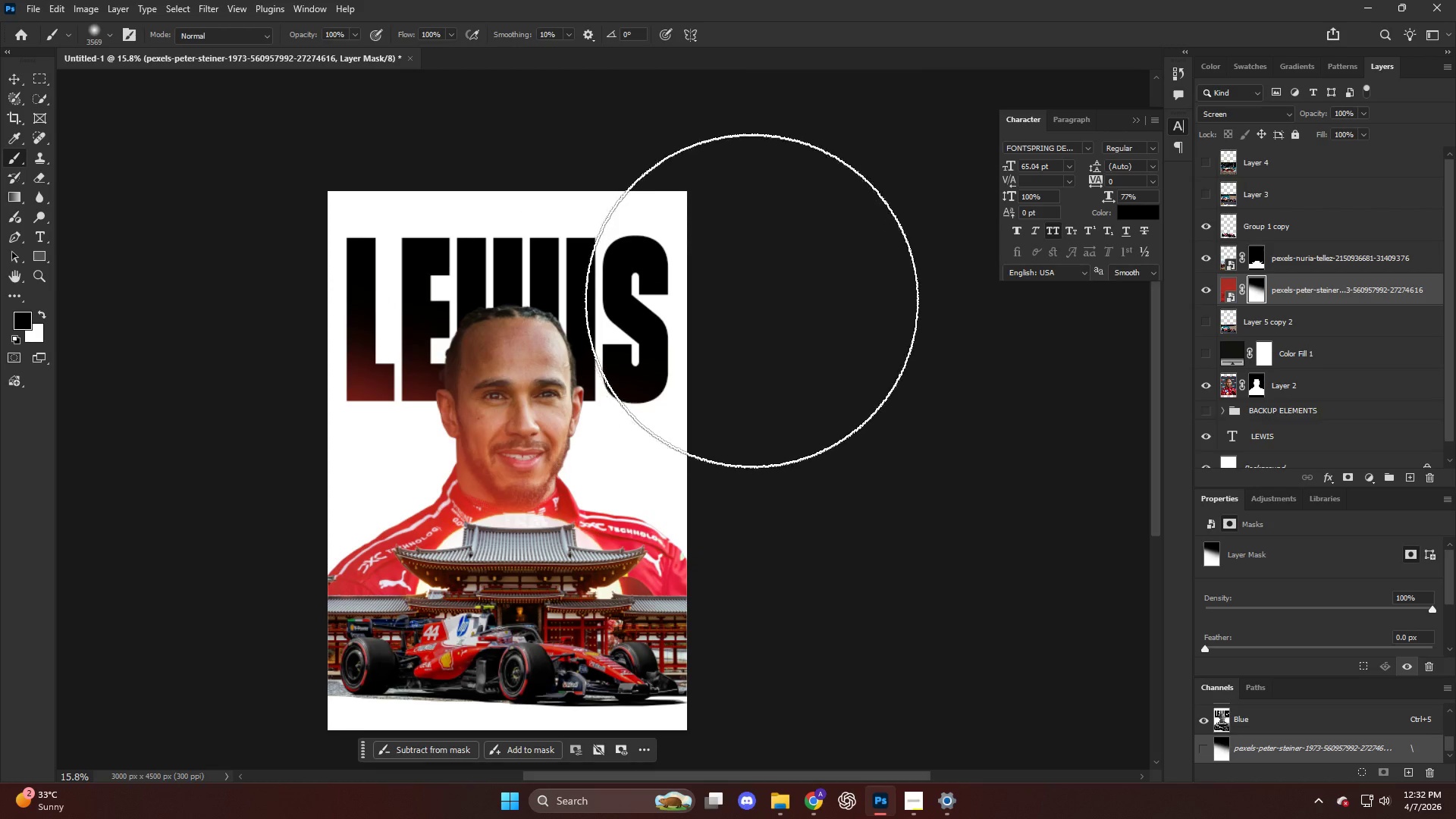 
key(Control+Z)
 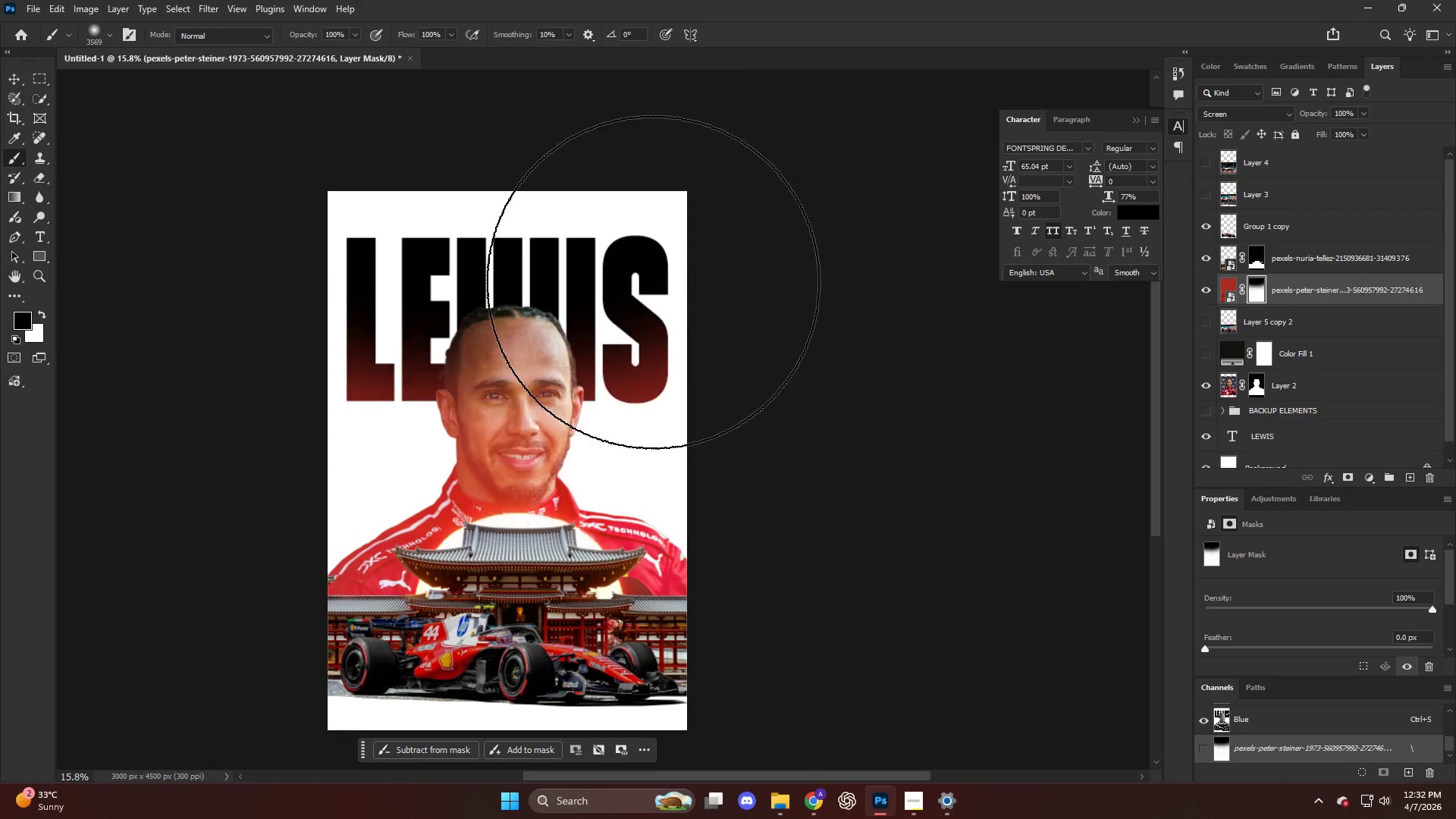 
hold_key(key=AltLeft, duration=0.33)
 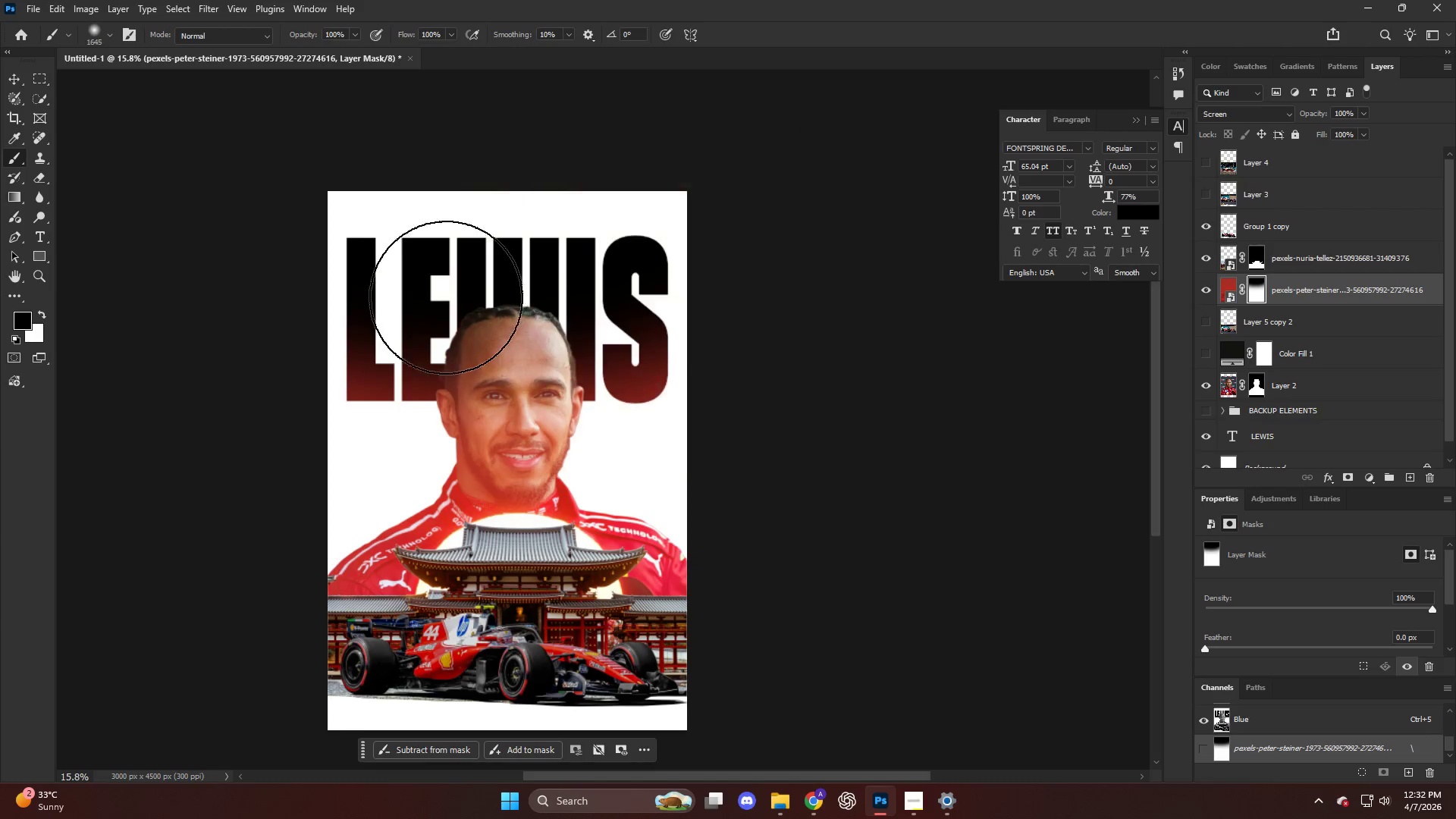 
left_click_drag(start_coordinate=[456, 301], to_coordinate=[351, 341])
 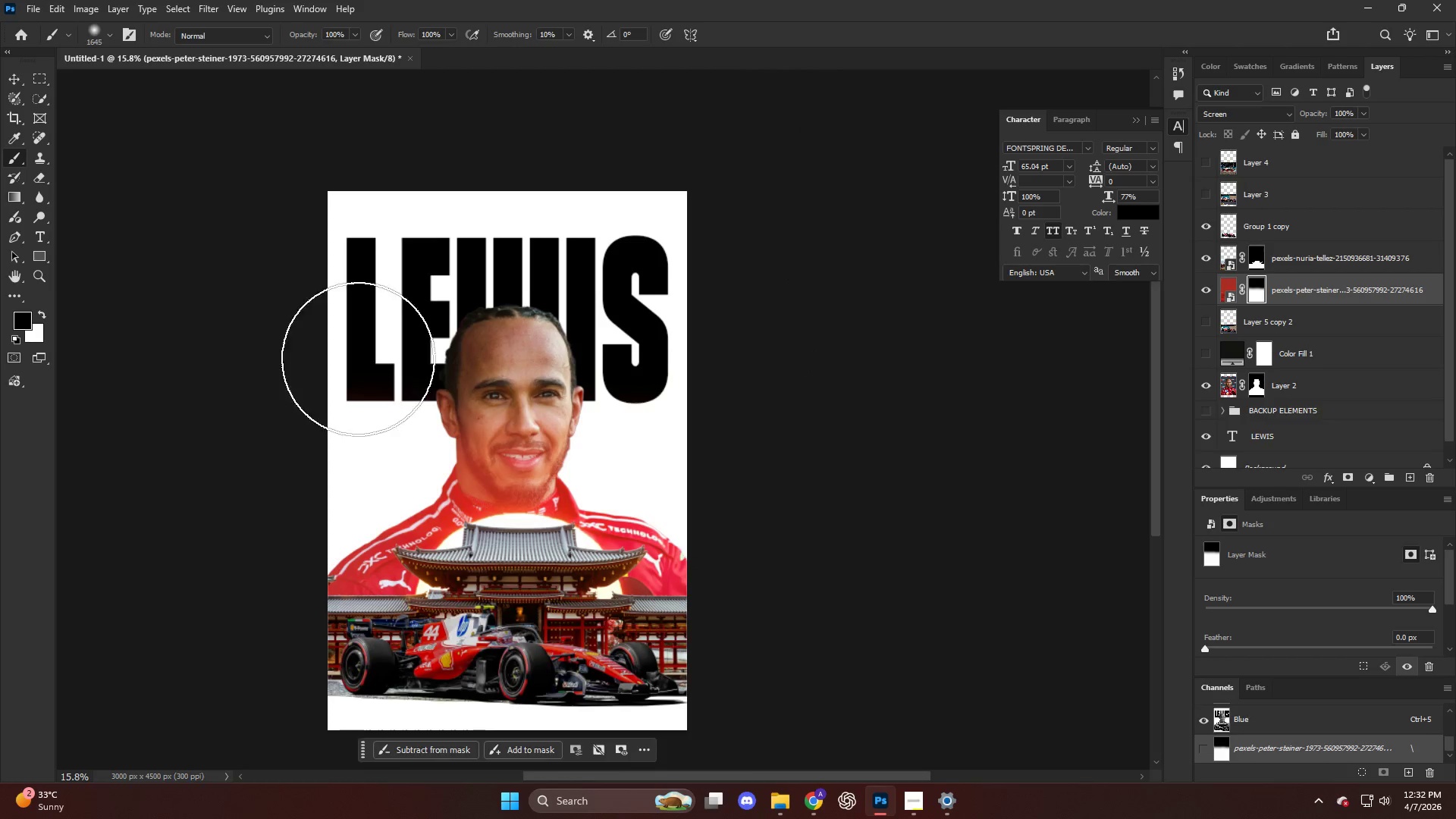 
key(Alt+AltLeft)
 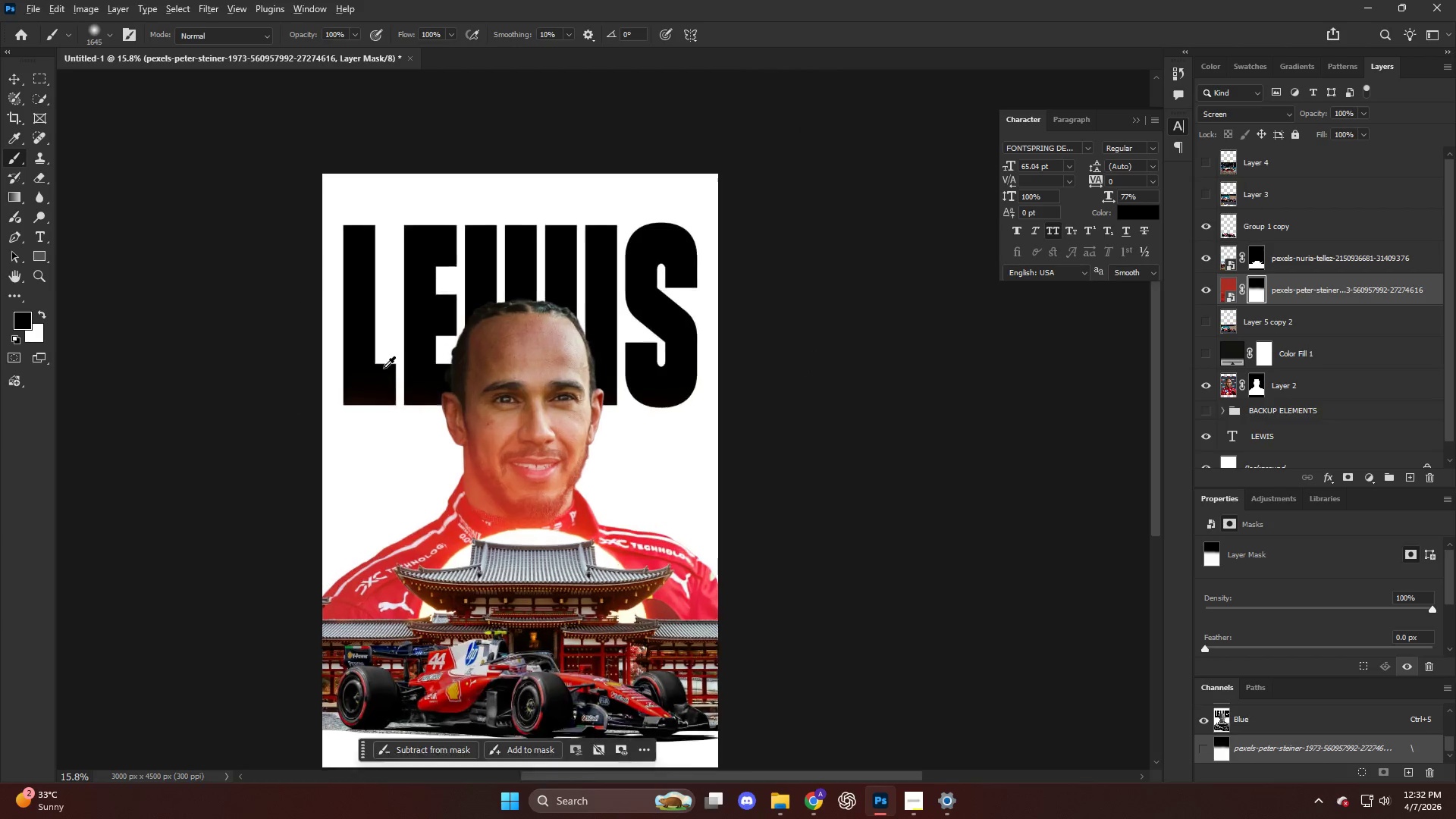 
left_click_drag(start_coordinate=[372, 388], to_coordinate=[202, 594])
 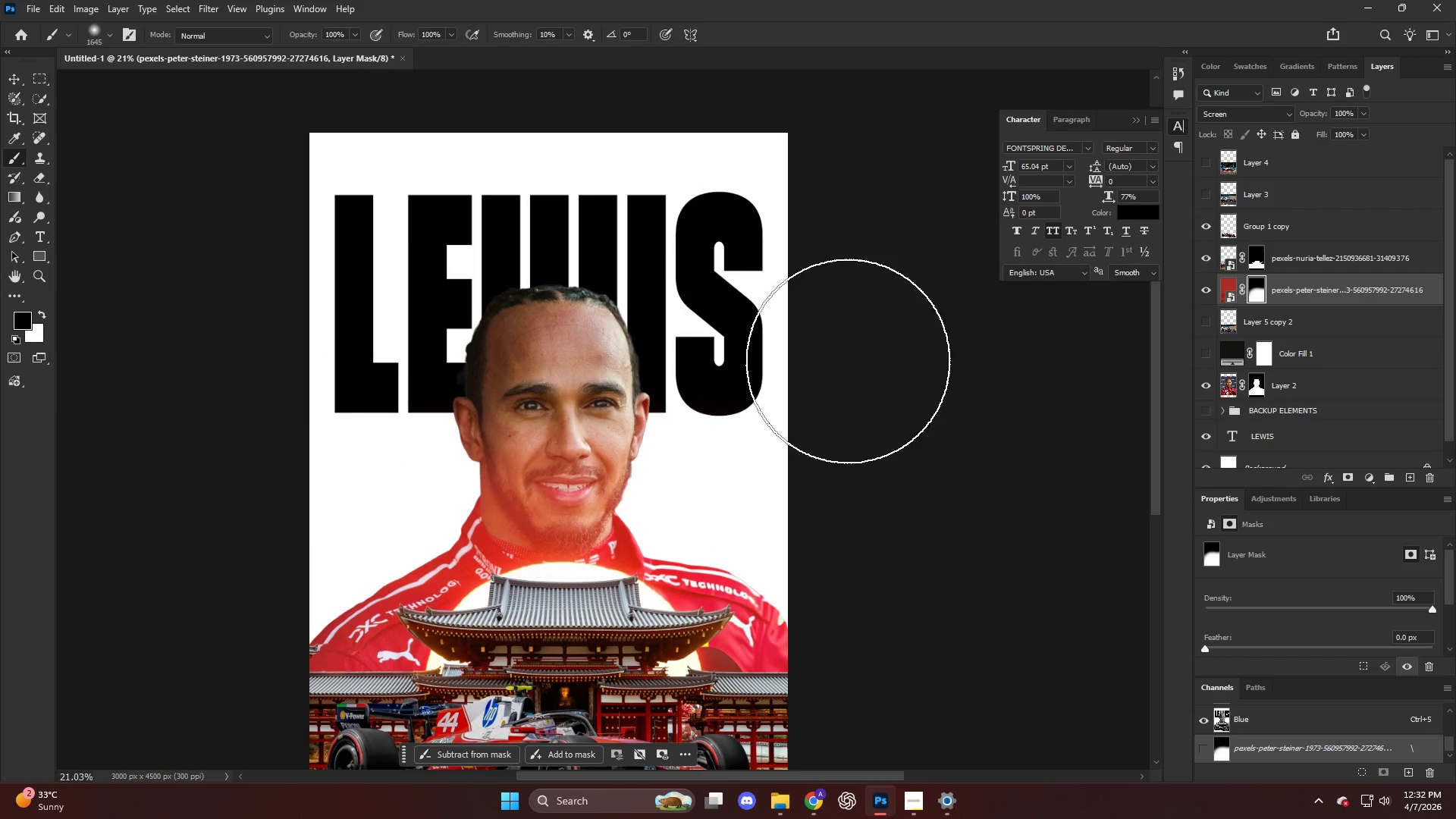 
scroll: coordinate [385, 368], scroll_direction: up, amount: 3.0
 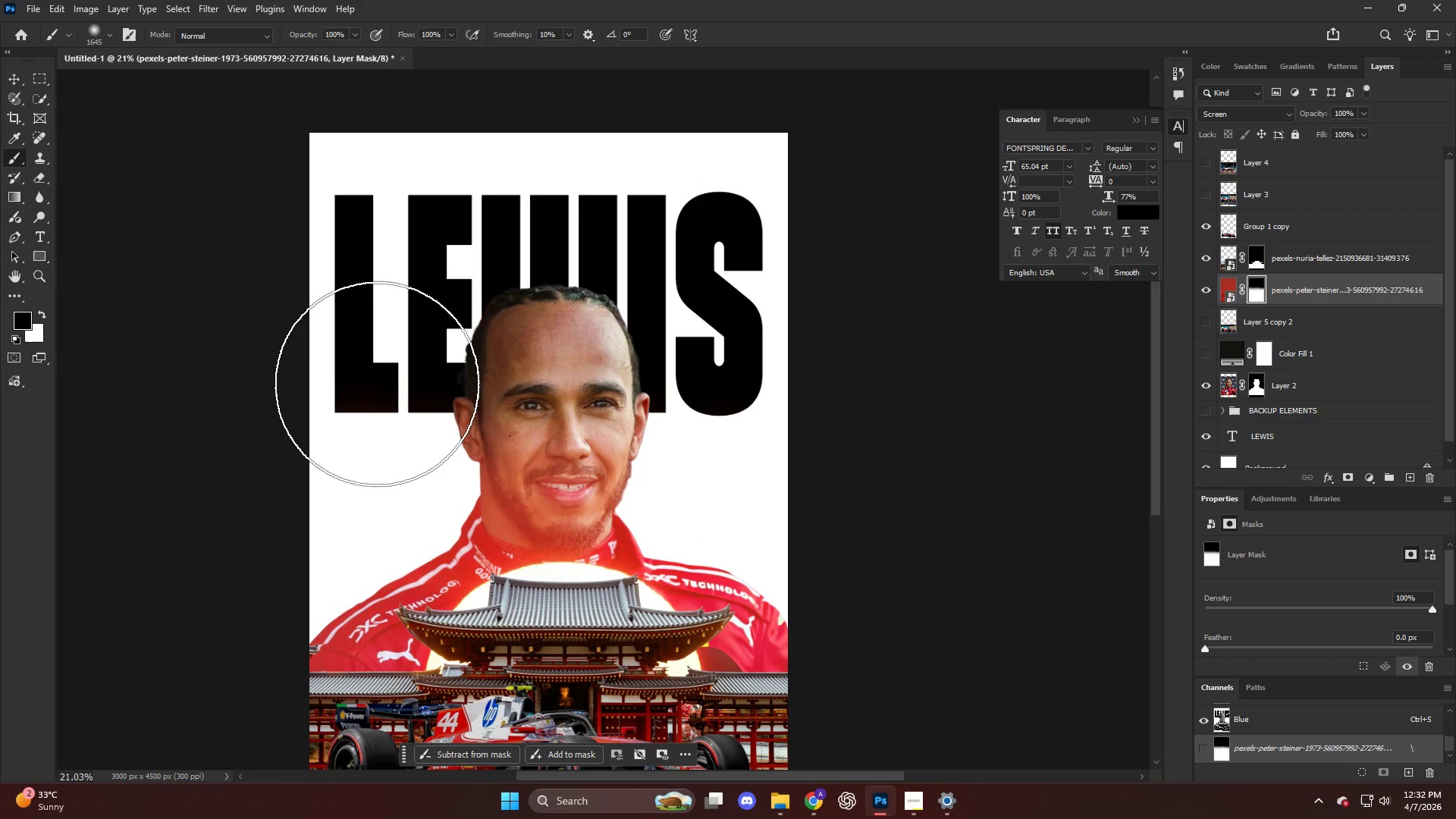 
left_click_drag(start_coordinate=[855, 372], to_coordinate=[895, 704])
 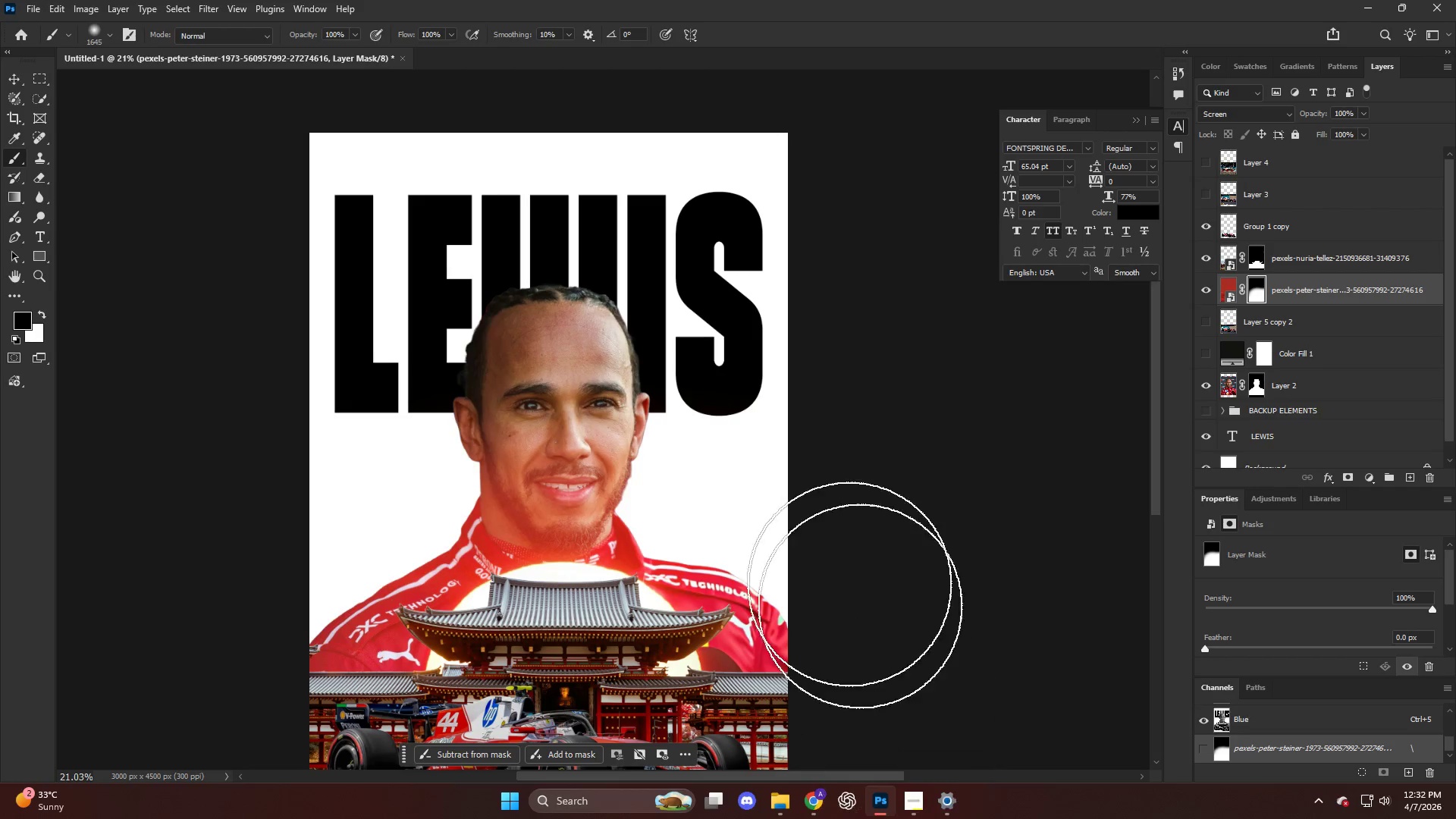 
key(Alt+AltLeft)
 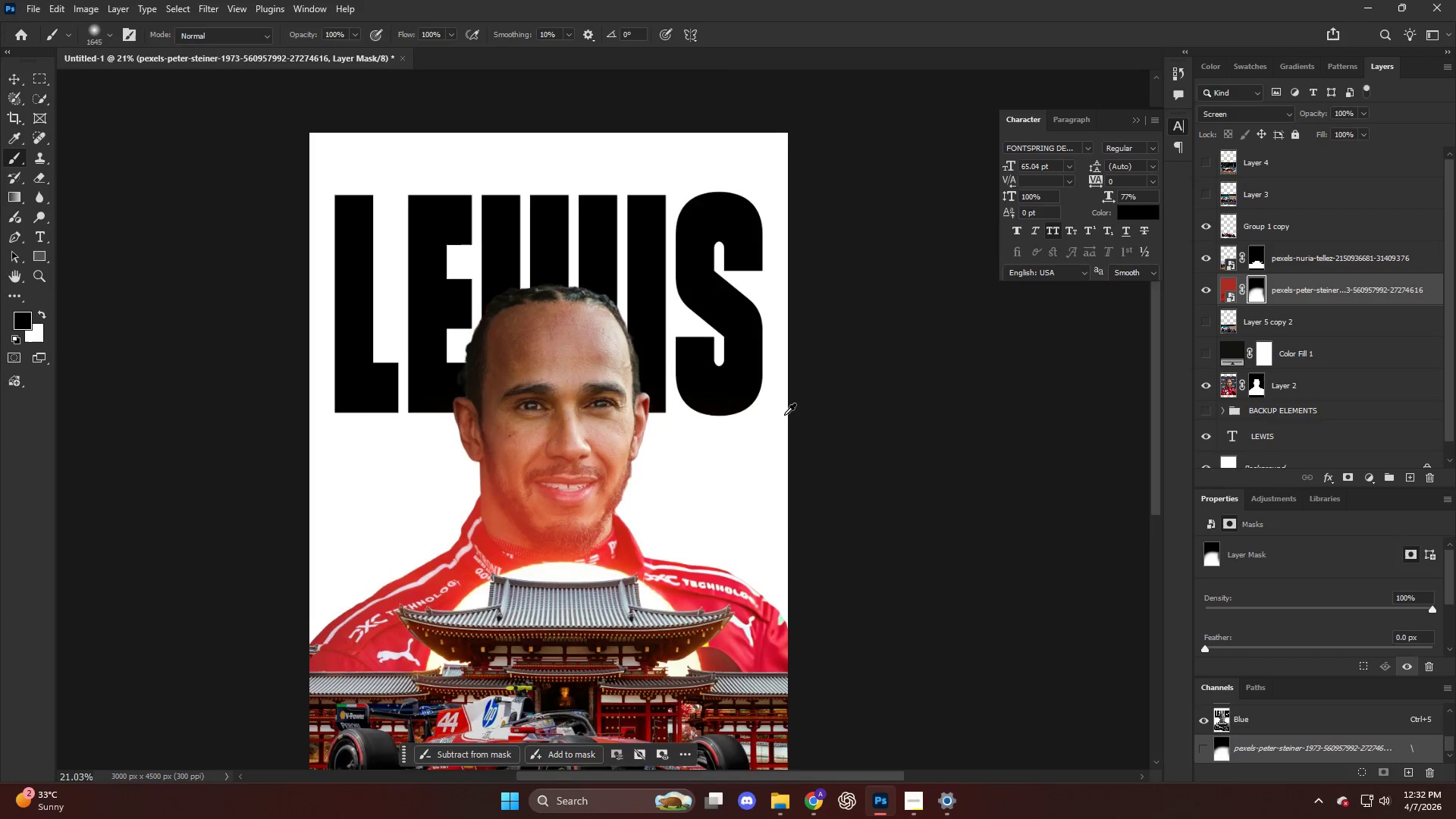 
scroll: coordinate [774, 397], scroll_direction: down, amount: 6.0
 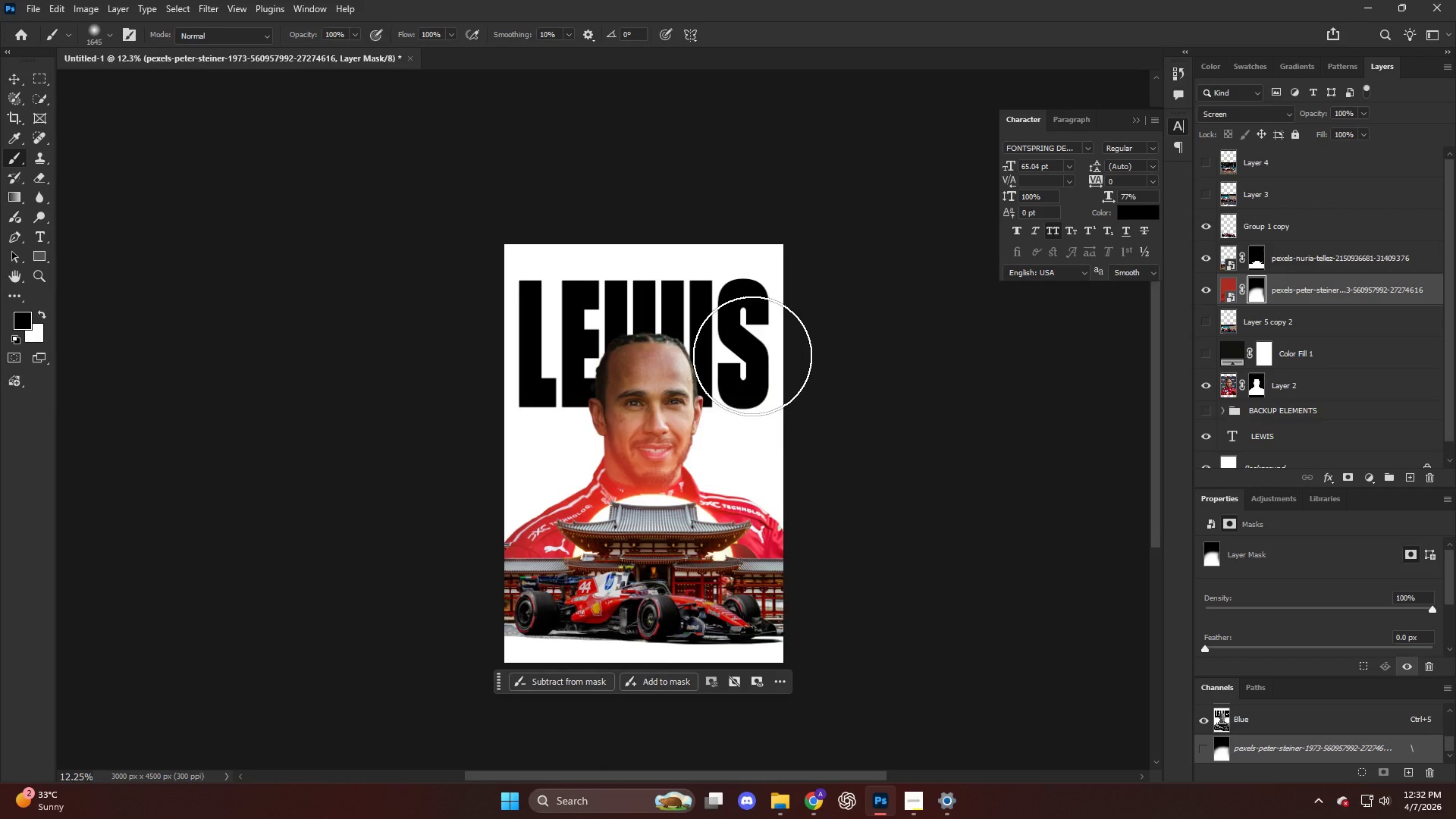 
hold_key(key=AltLeft, duration=0.42)
 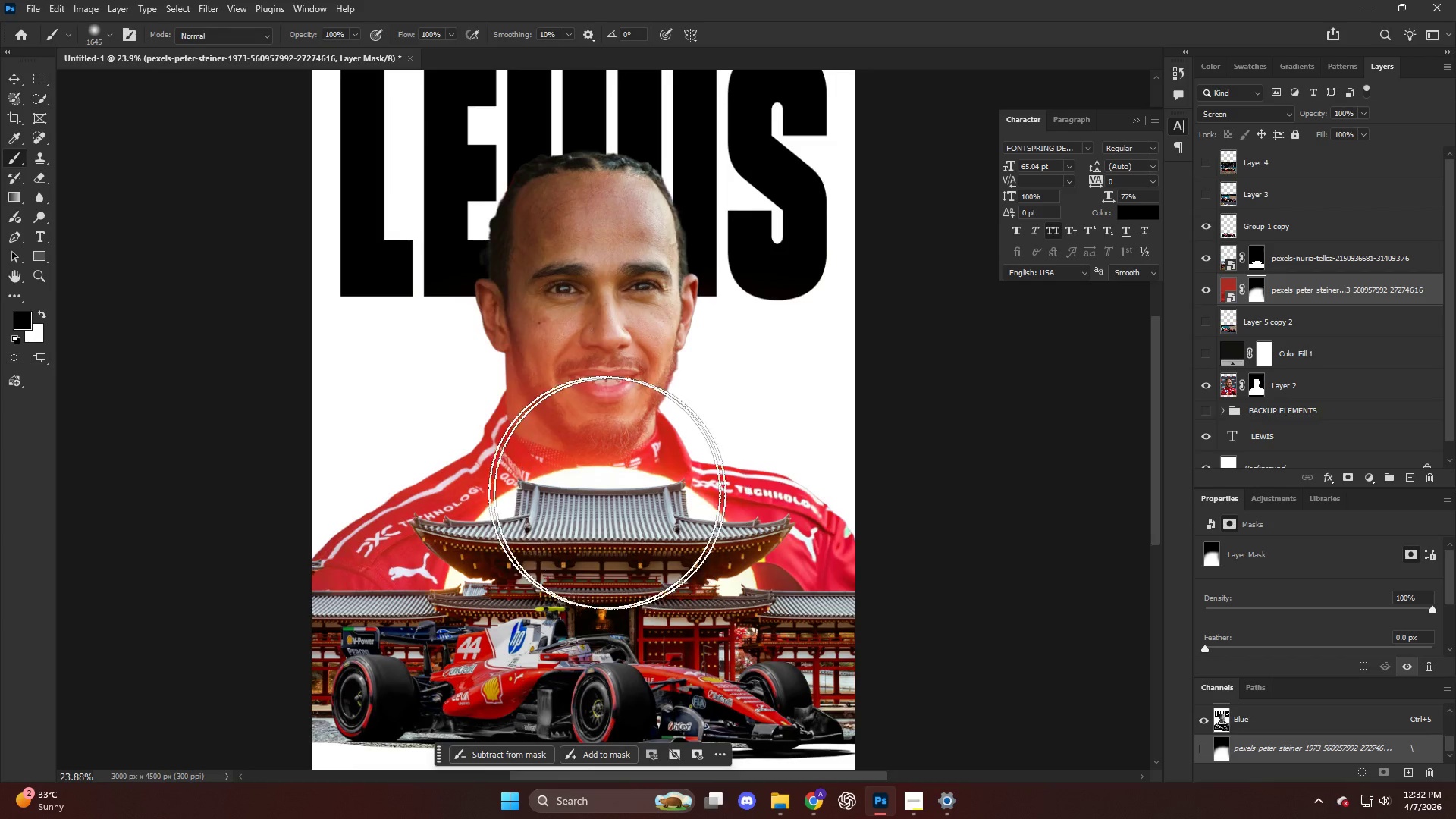 
key(V)
 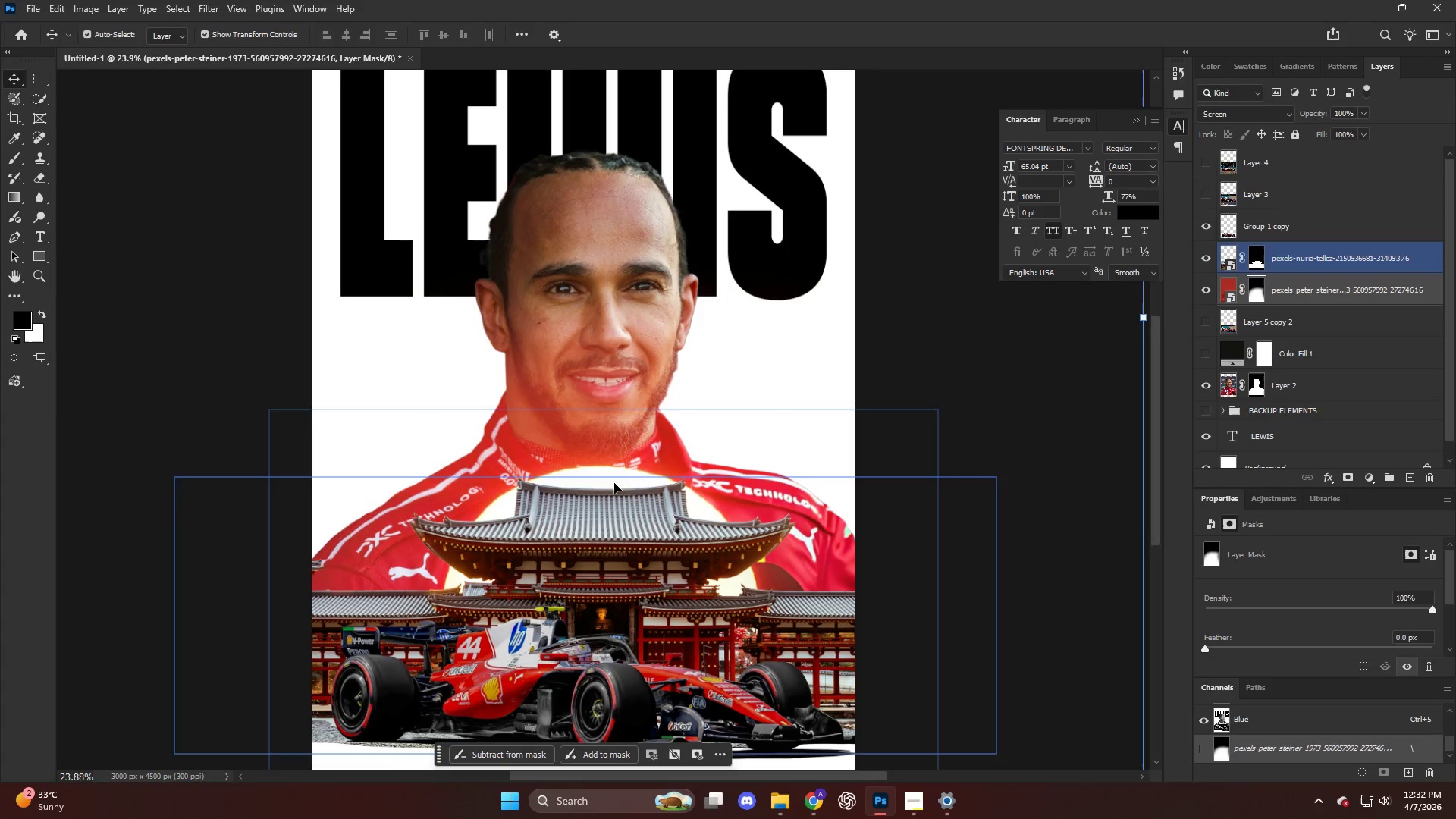 
scroll: coordinate [682, 446], scroll_direction: up, amount: 3.0
 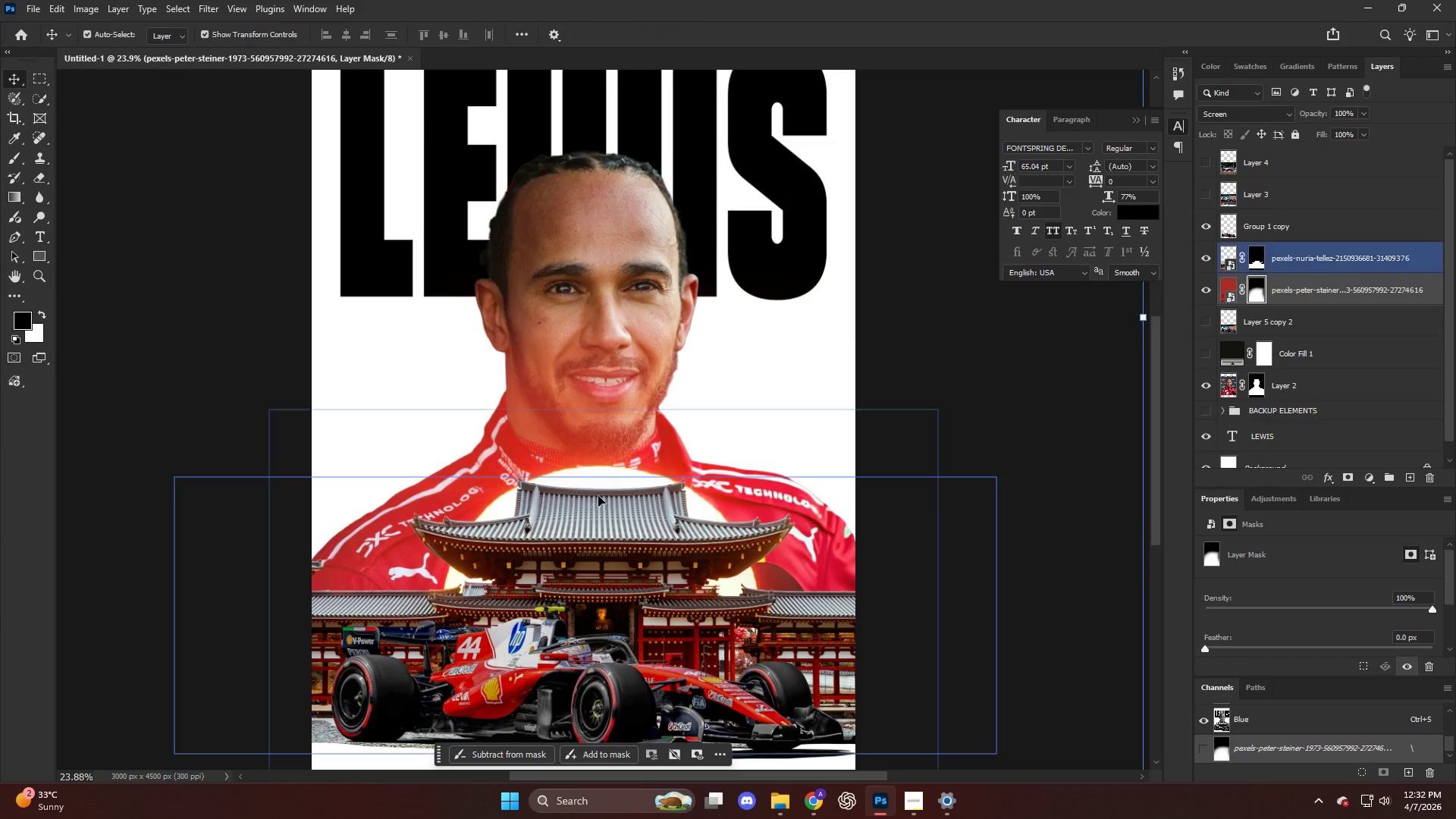 
key(Control+H)
 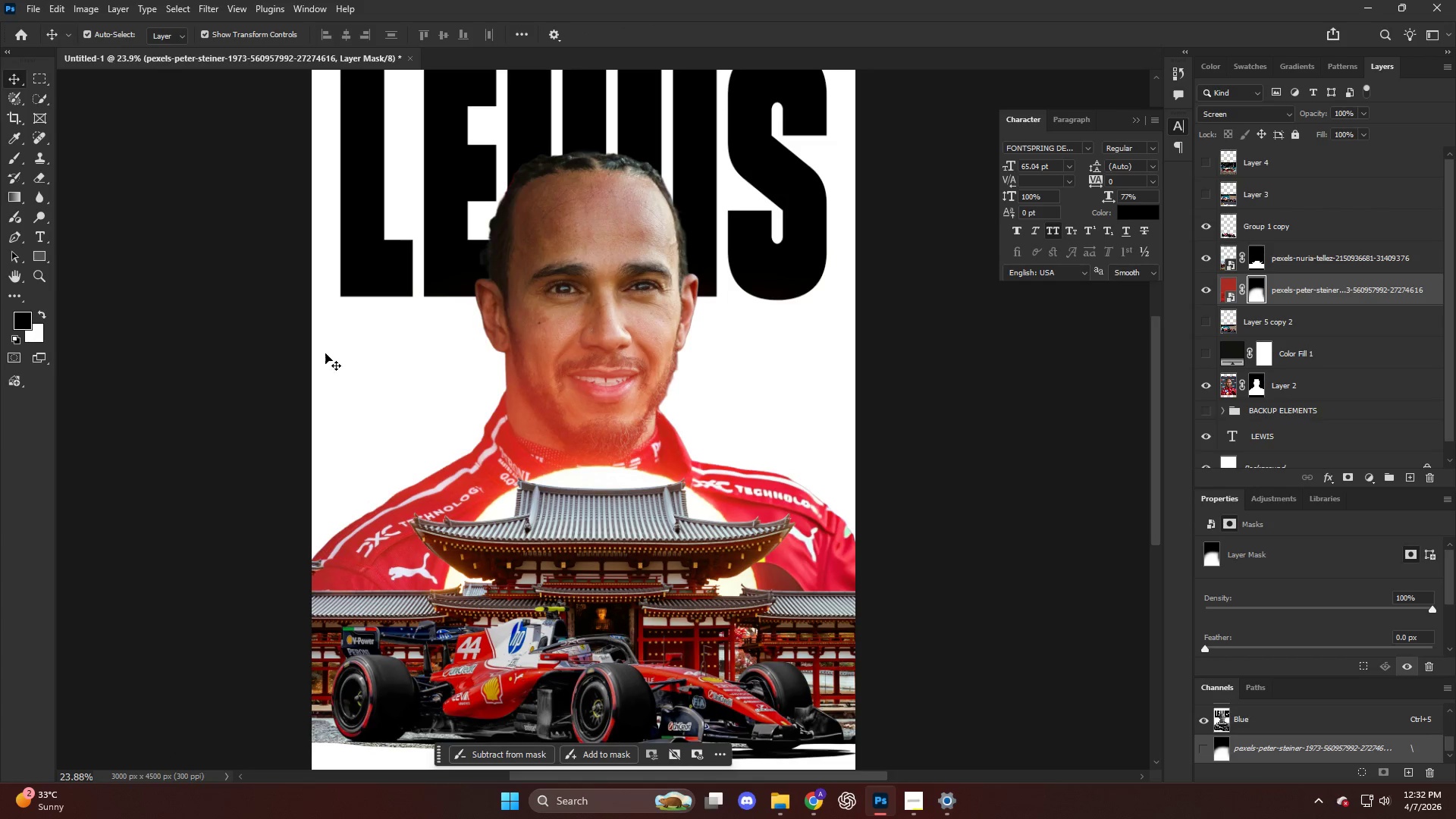 
key(Alt+AltLeft)
 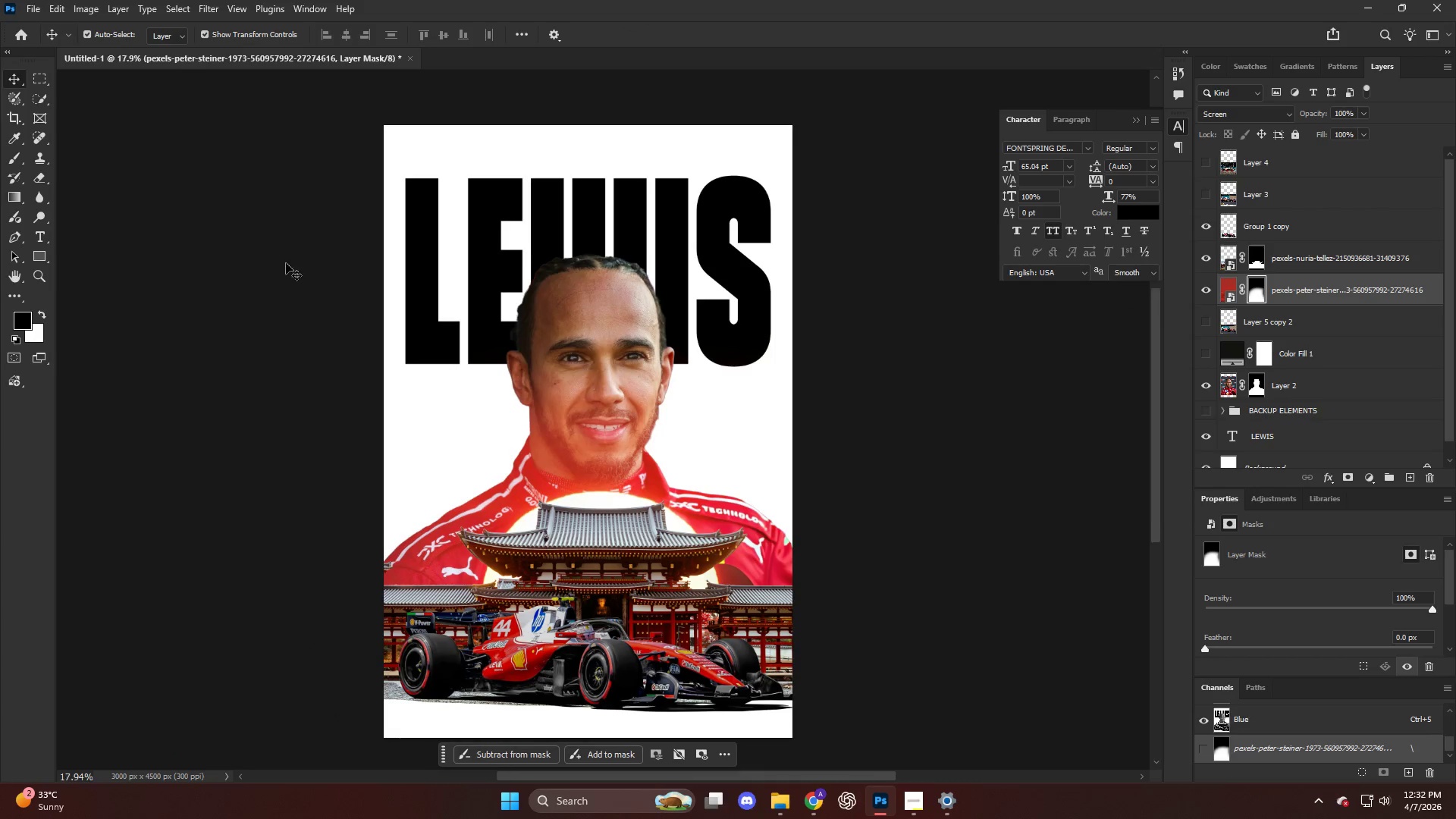 
key(Control+ControlLeft)
 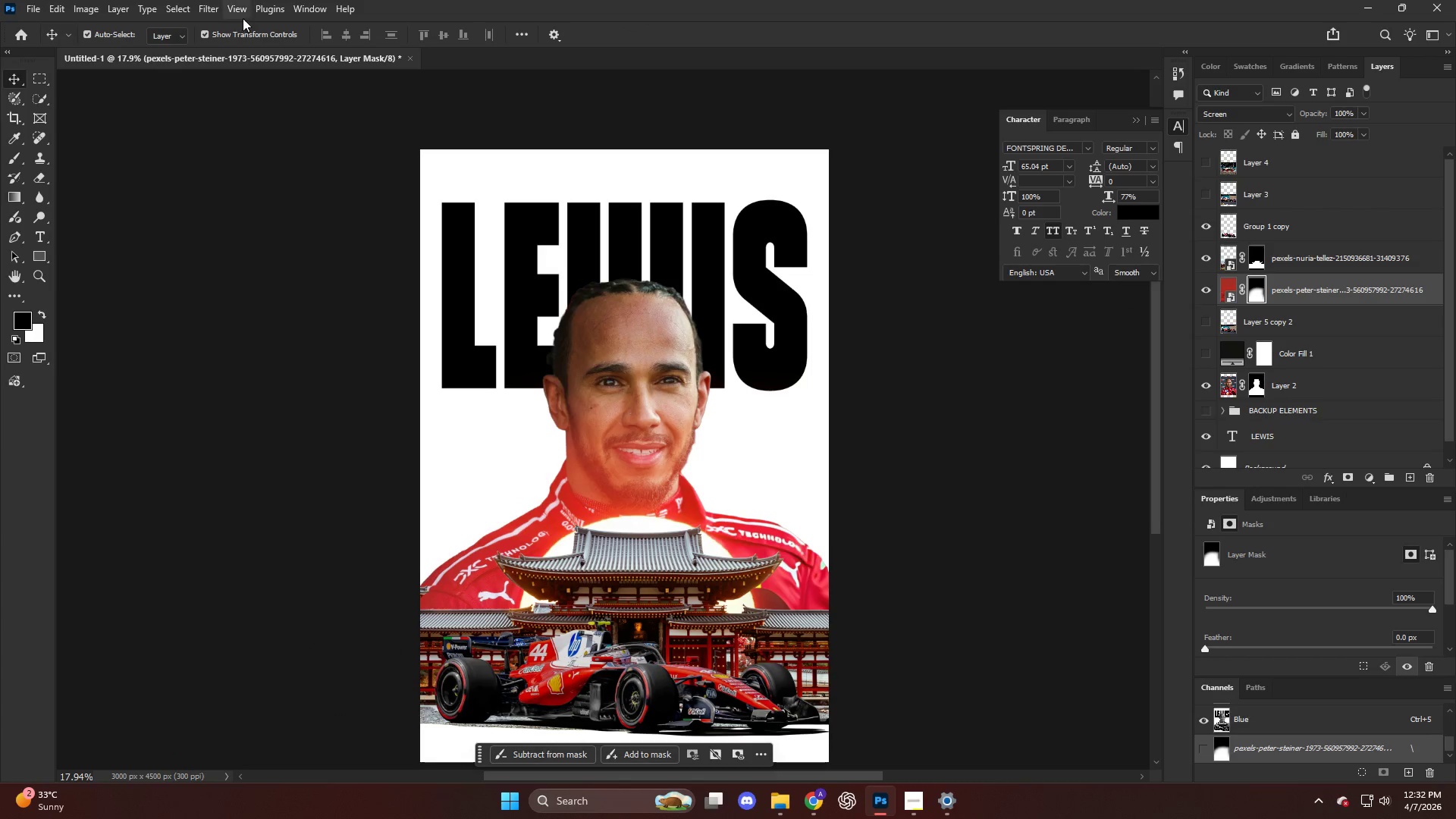 
scroll: coordinate [532, 267], scroll_direction: up, amount: 6.0
 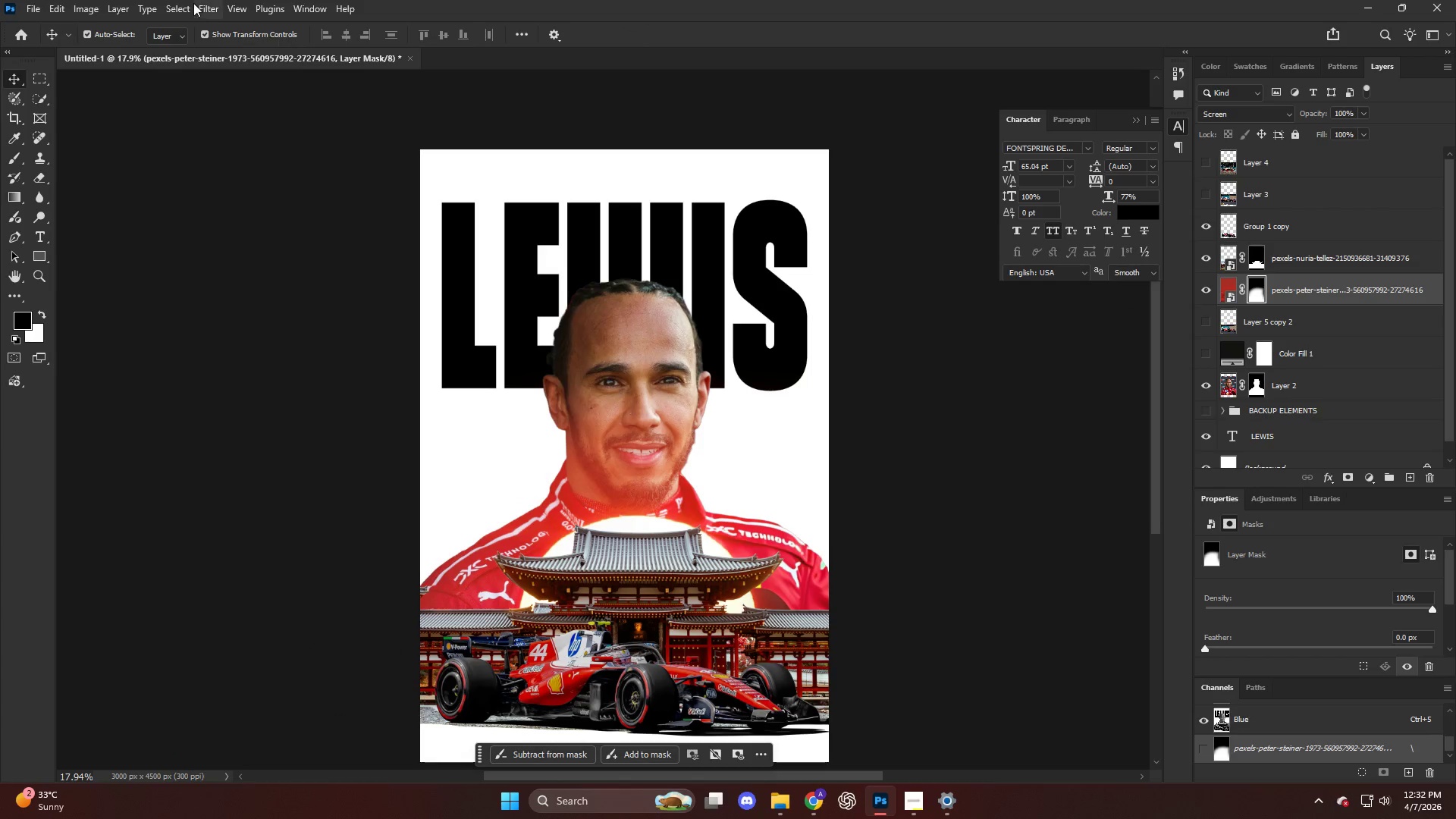 
left_click([265, 11])
 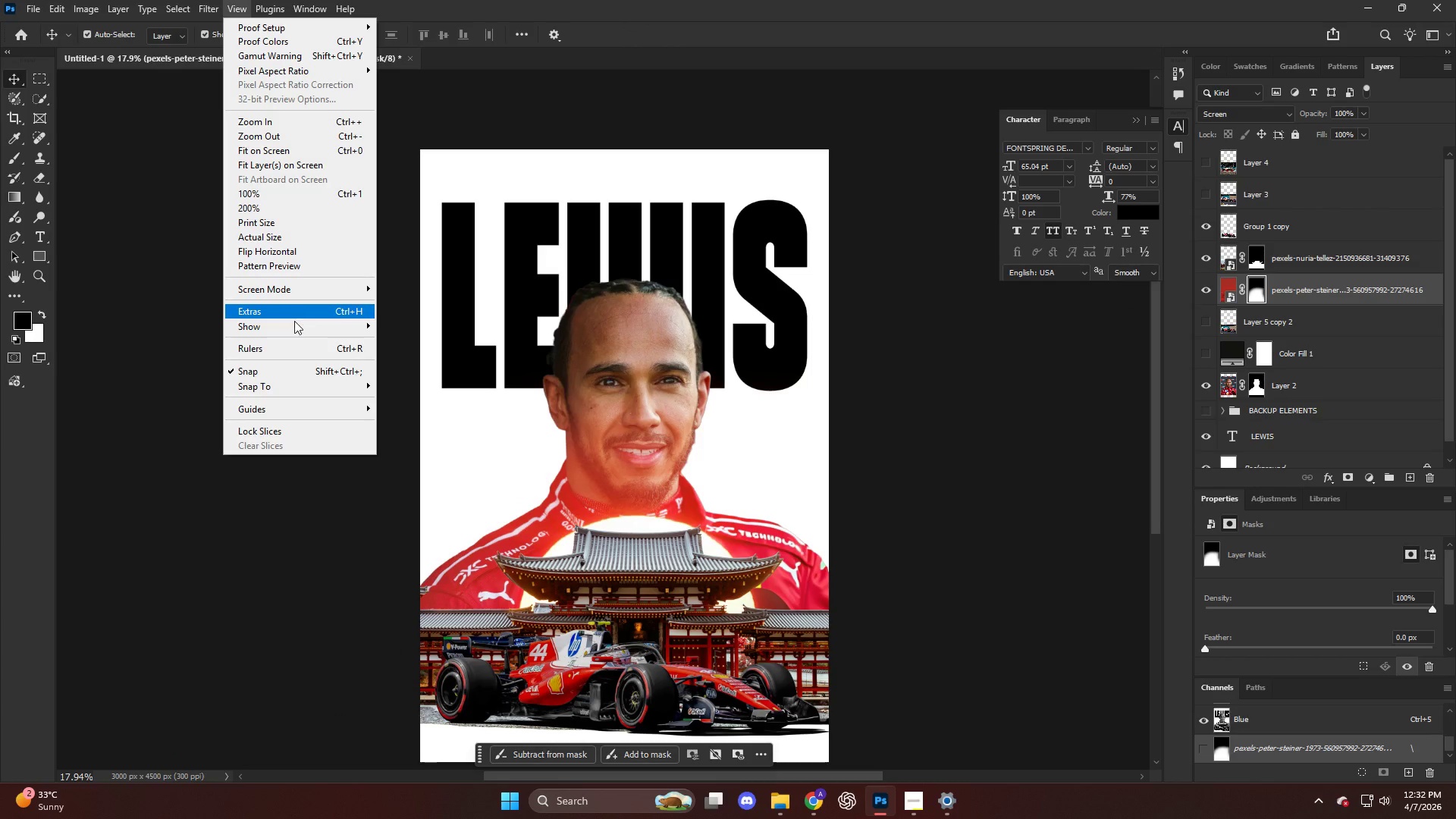 
left_click([303, 403])
 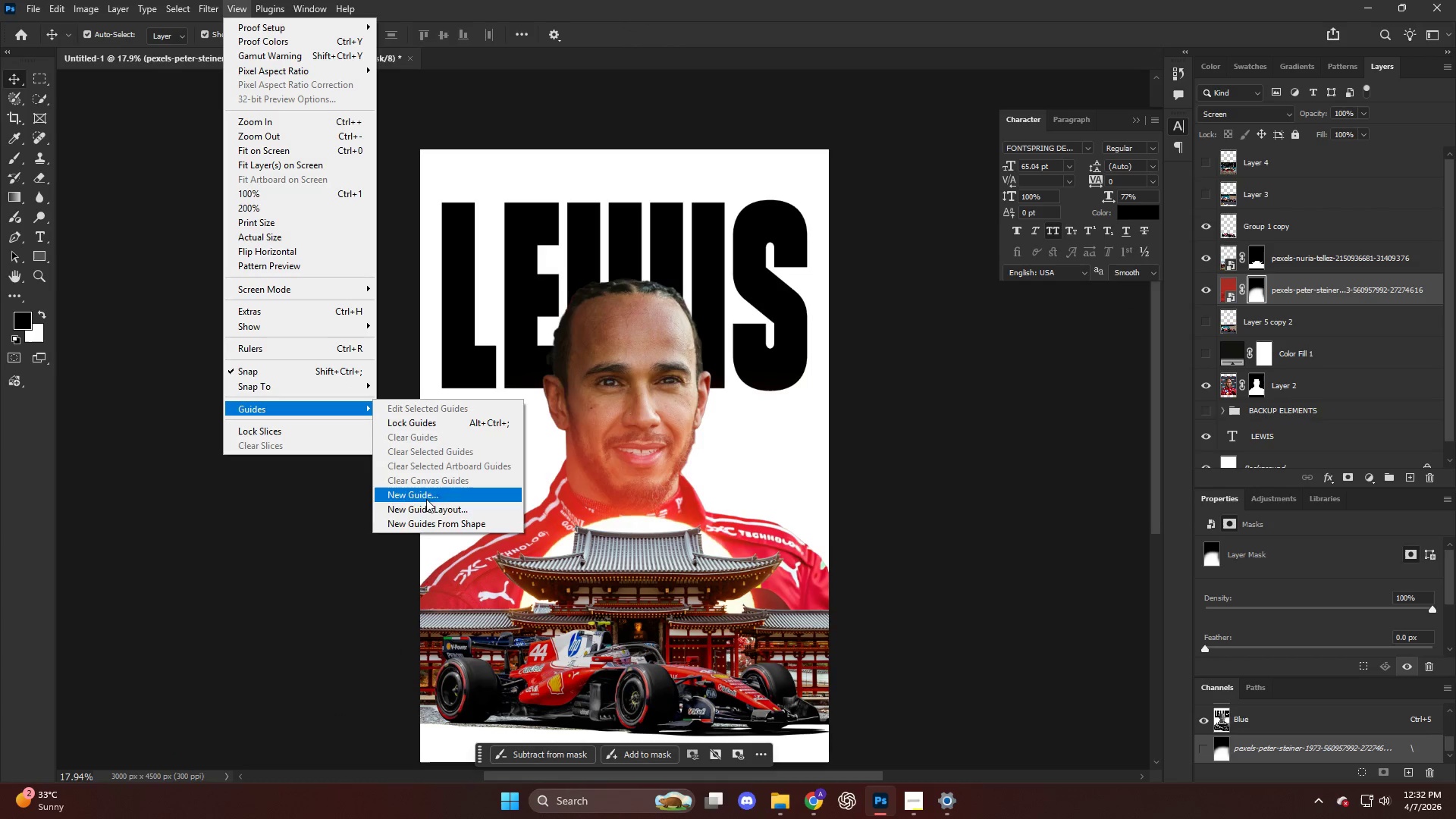 
left_click([428, 506])
 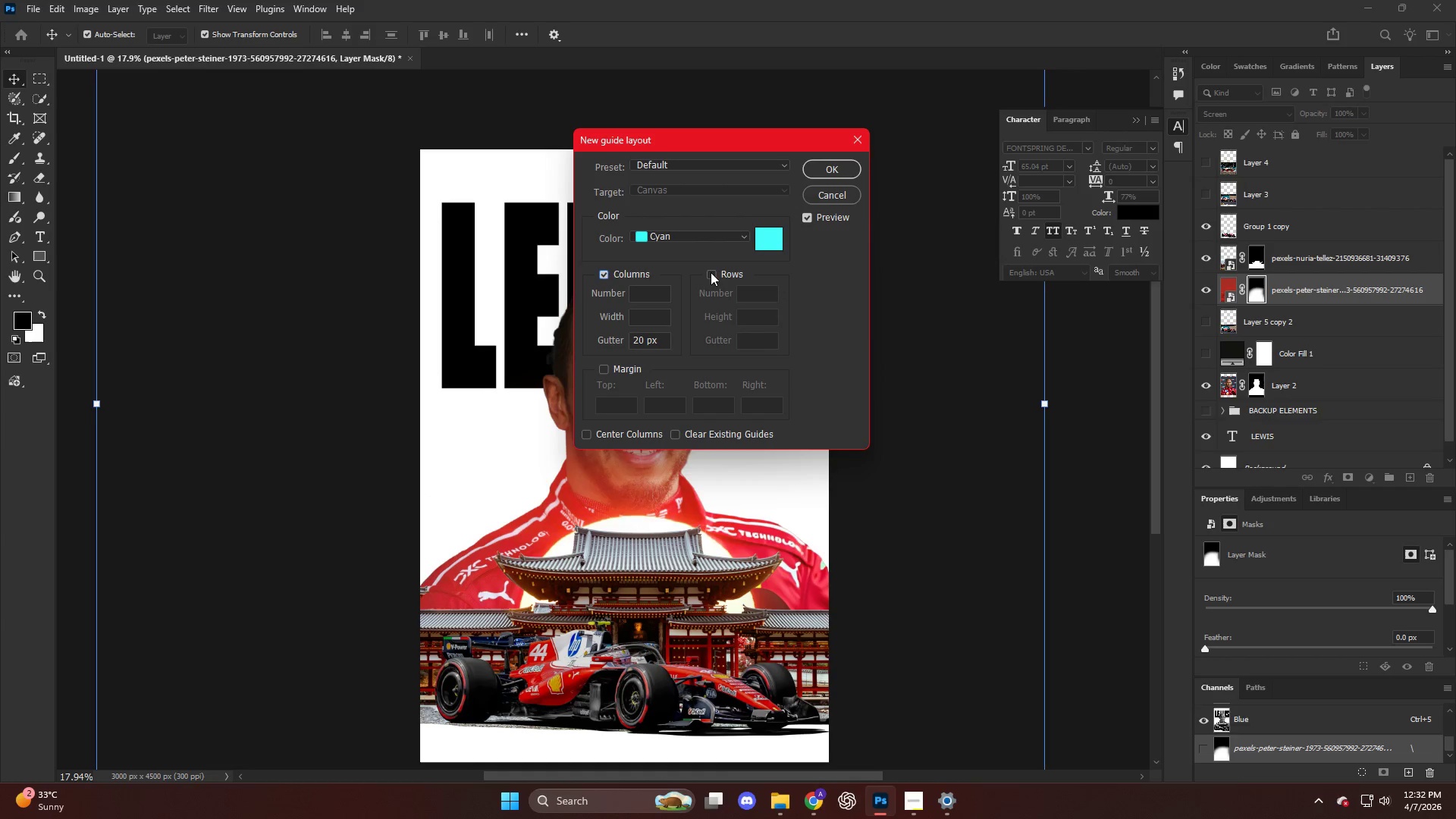 
wait(7.17)
 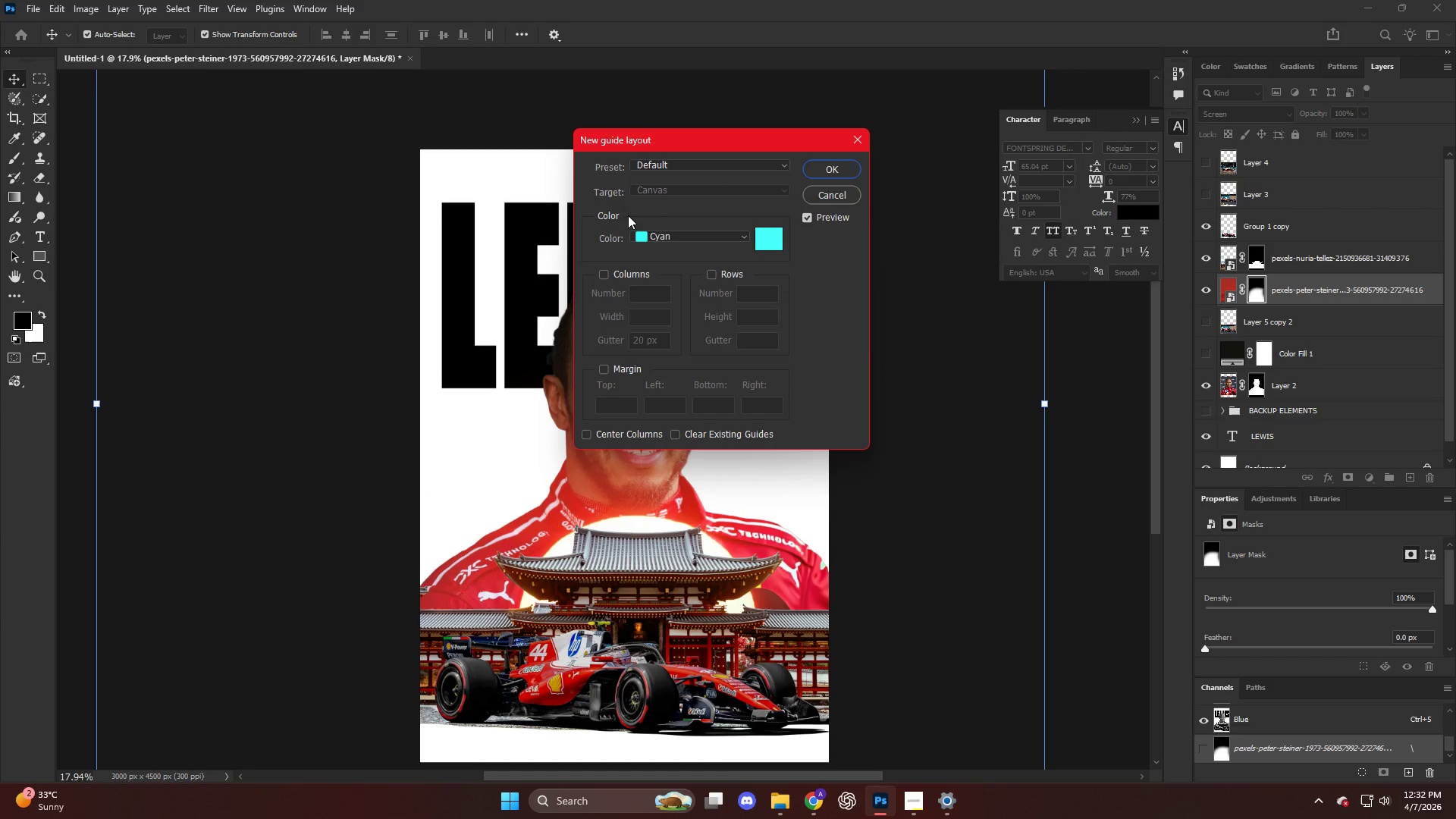 
left_click_drag(start_coordinate=[749, 290], to_coordinate=[735, 290])
 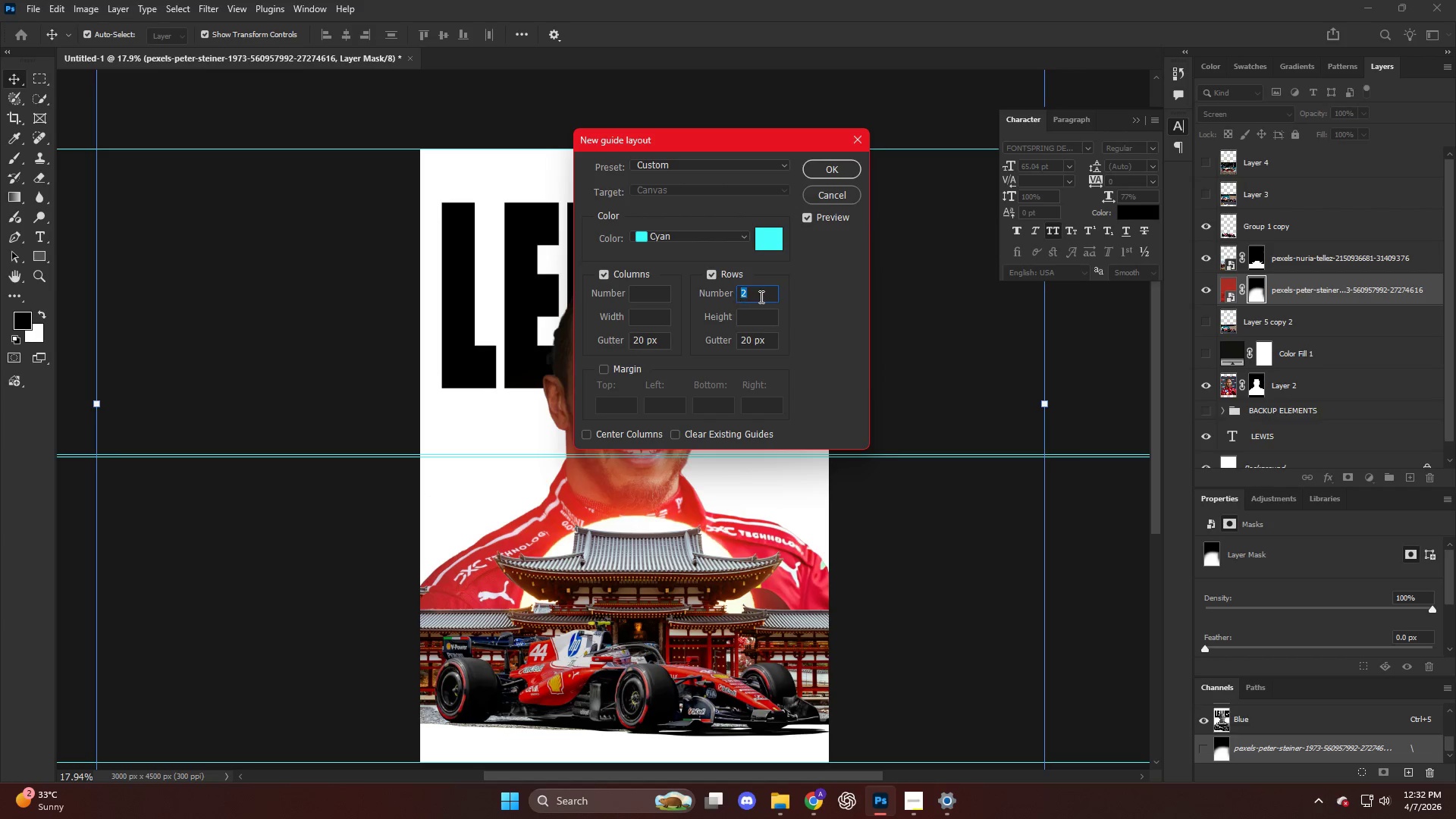 
key(1)
 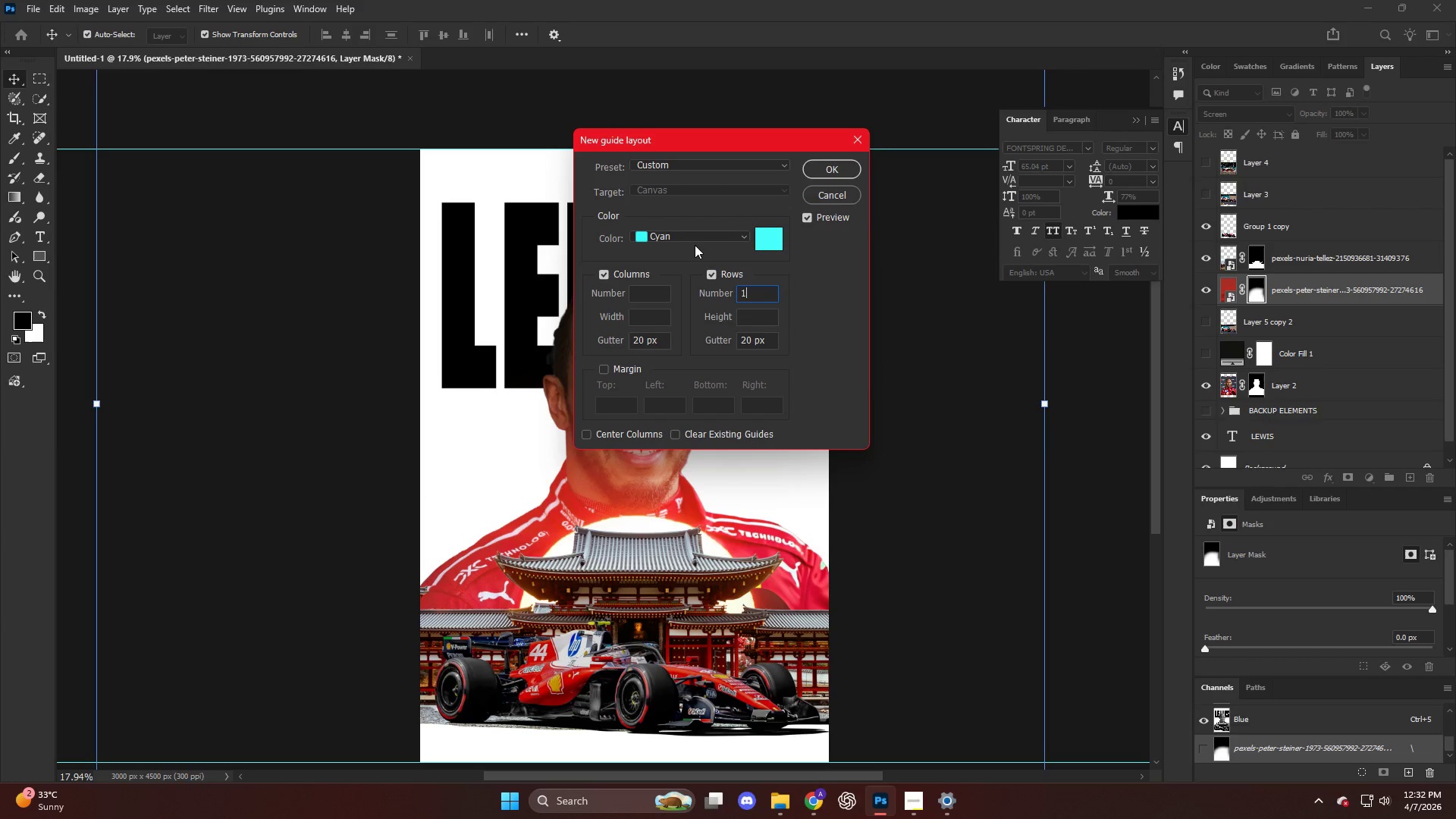 
left_click([818, 199])
 